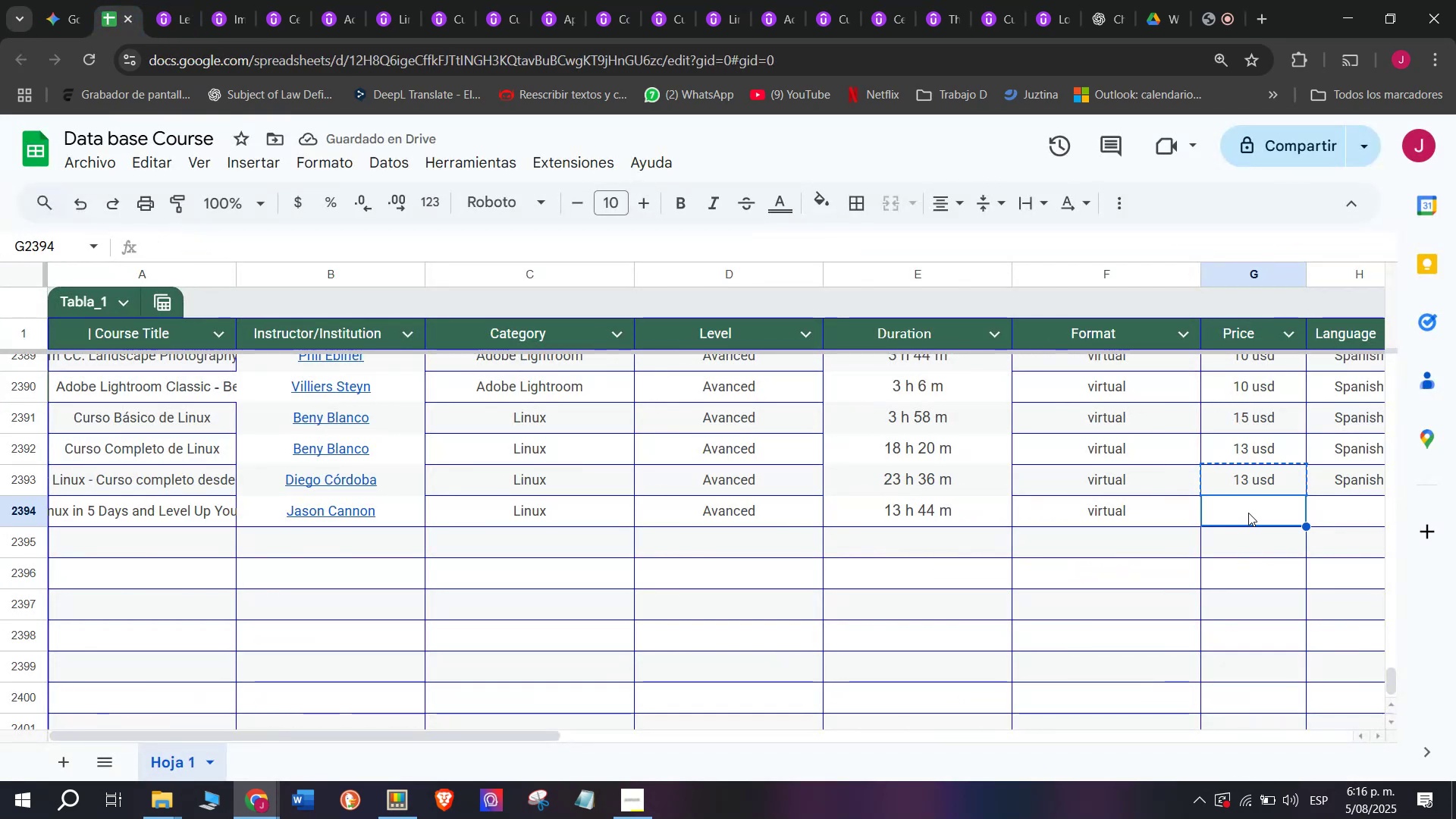 
key(Control+V)
 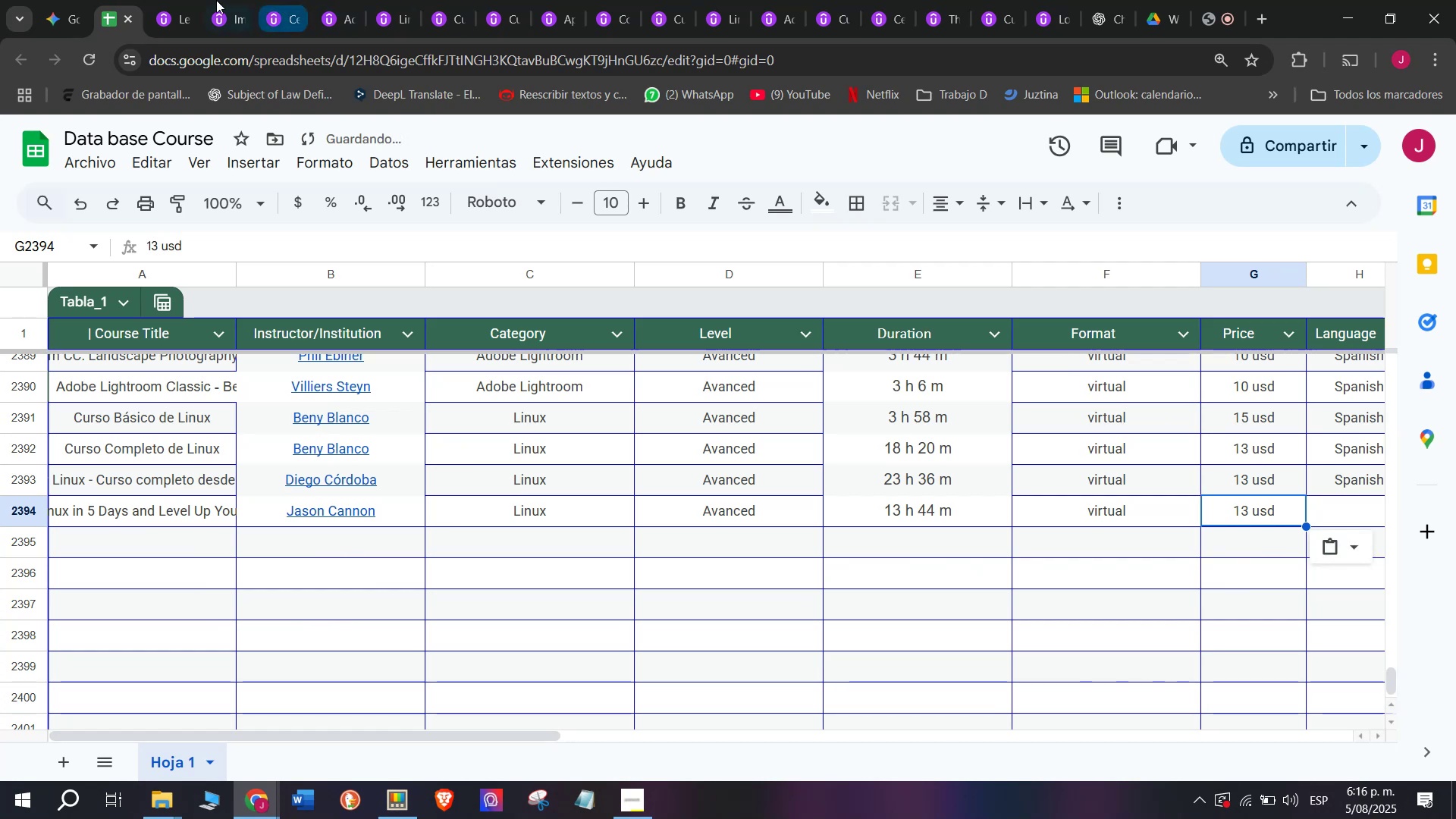 
left_click([165, 0])
 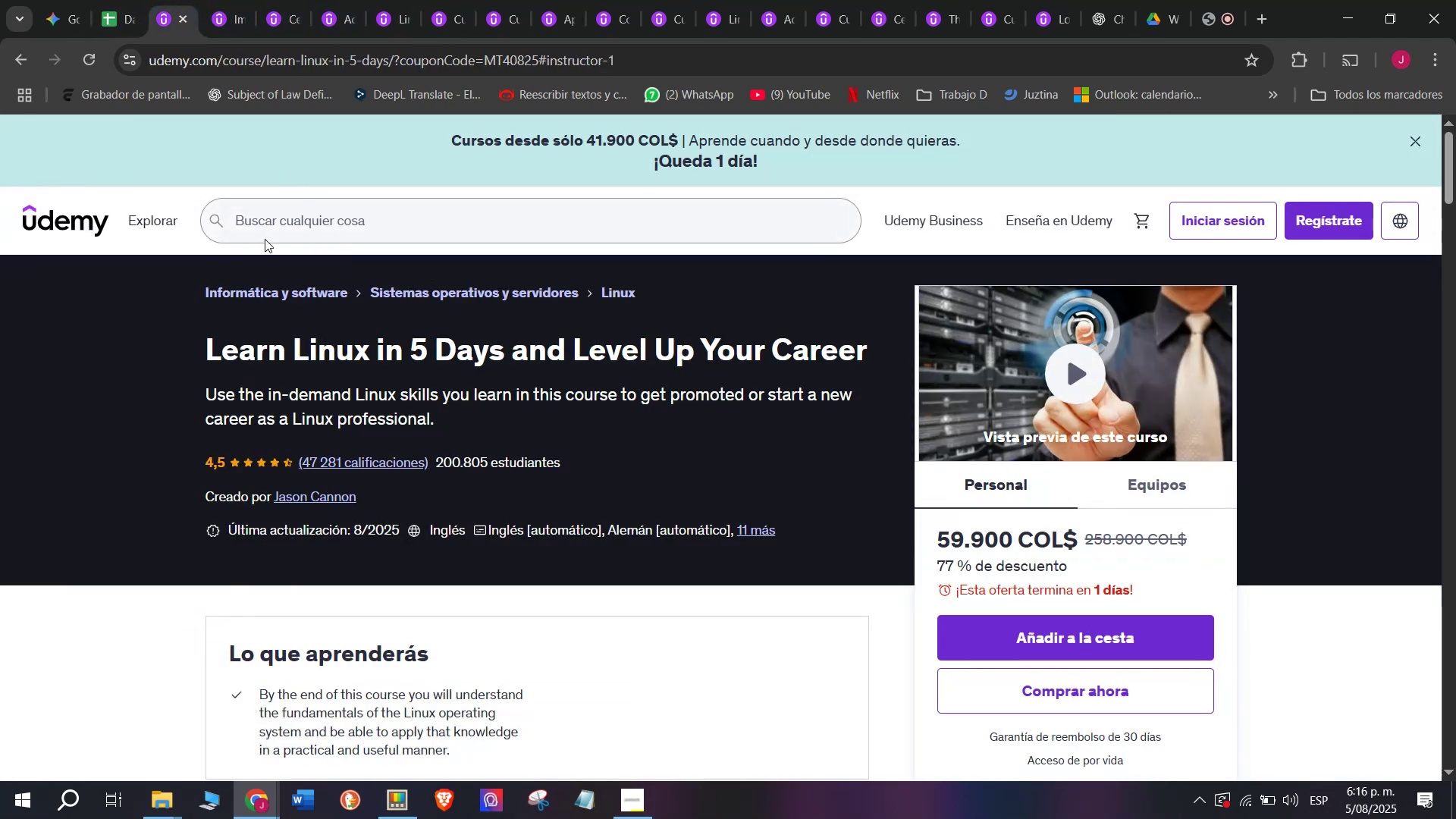 
wait(12.61)
 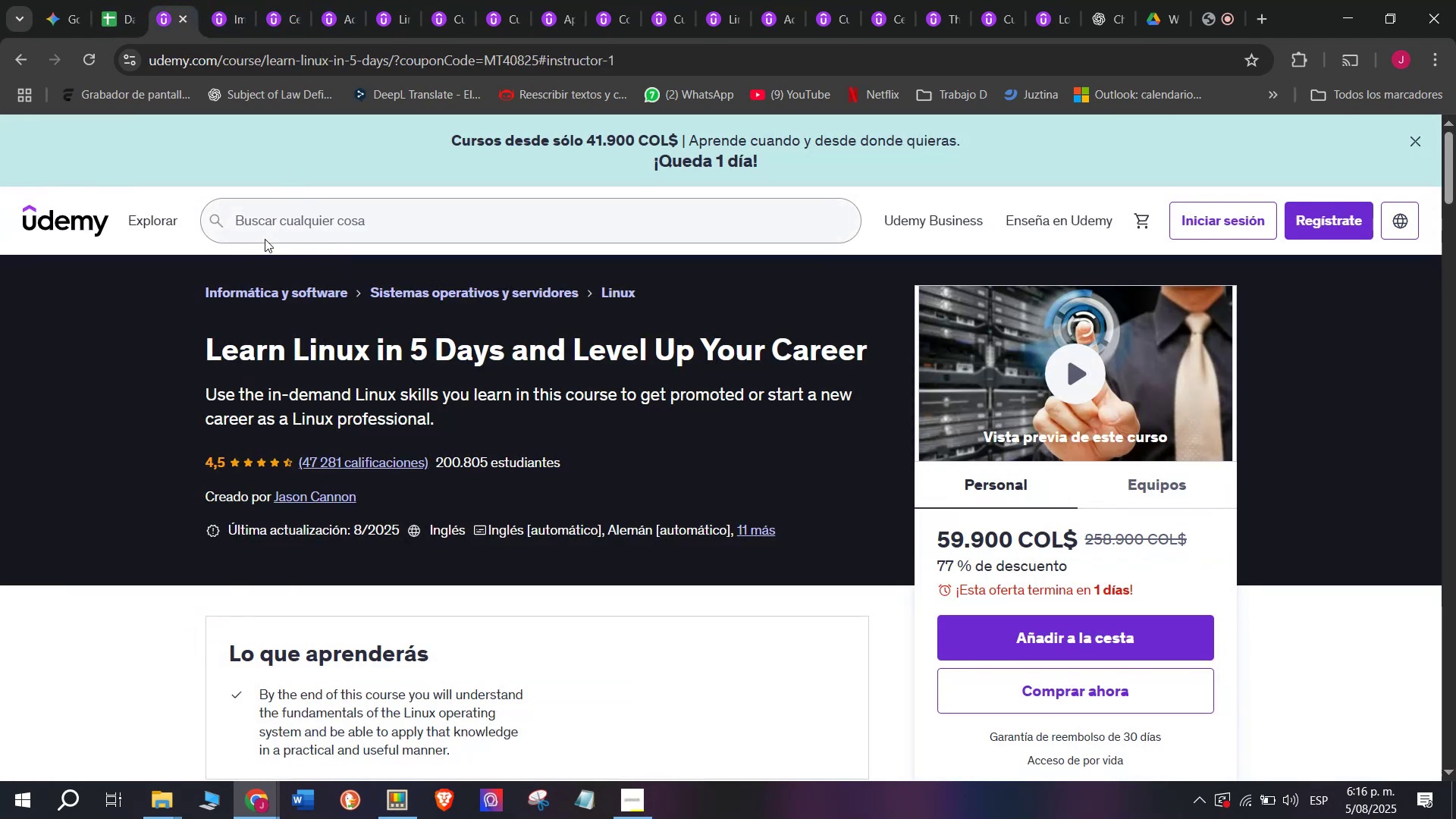 
left_click([114, 0])
 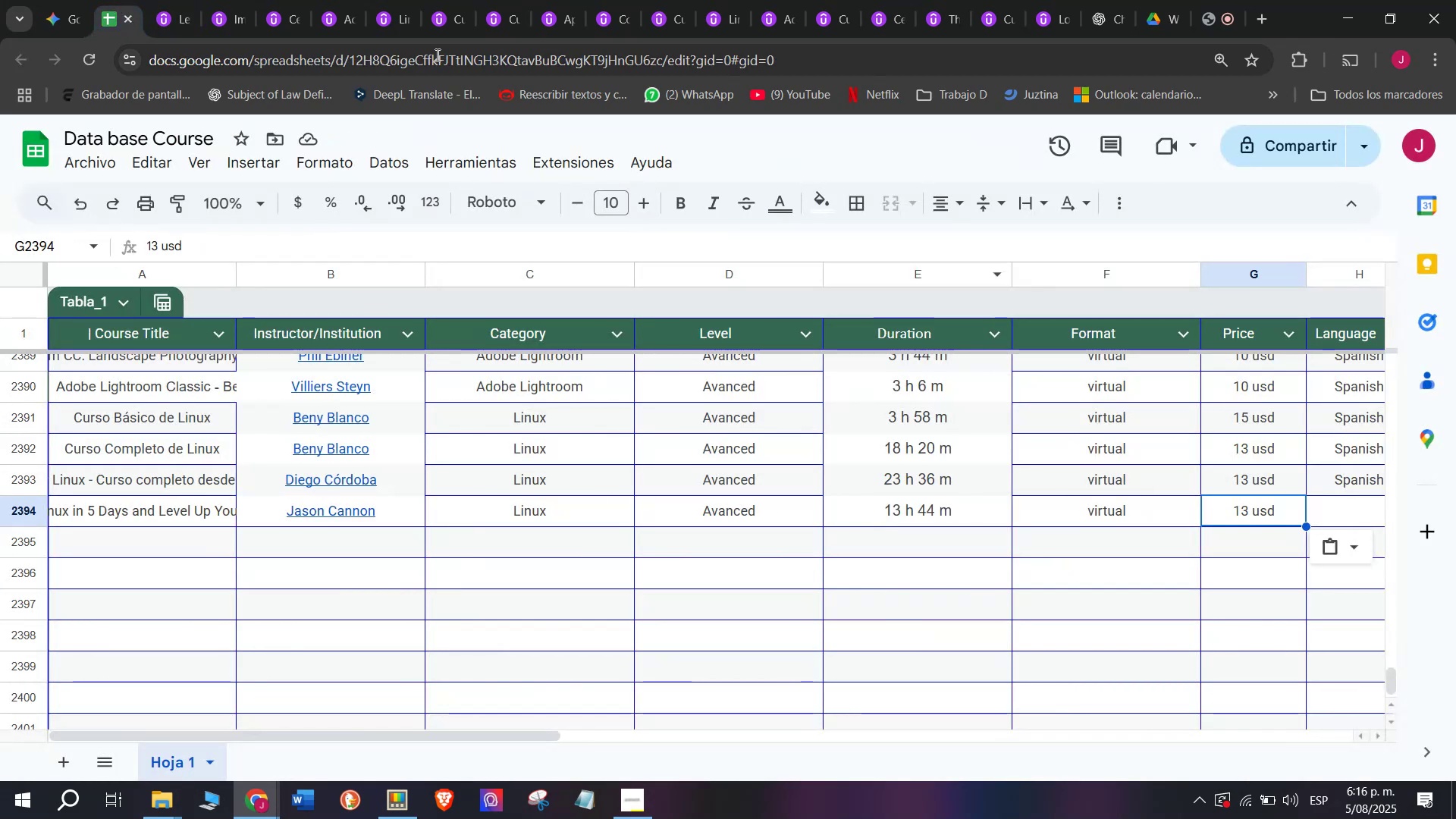 
left_click([183, 0])
 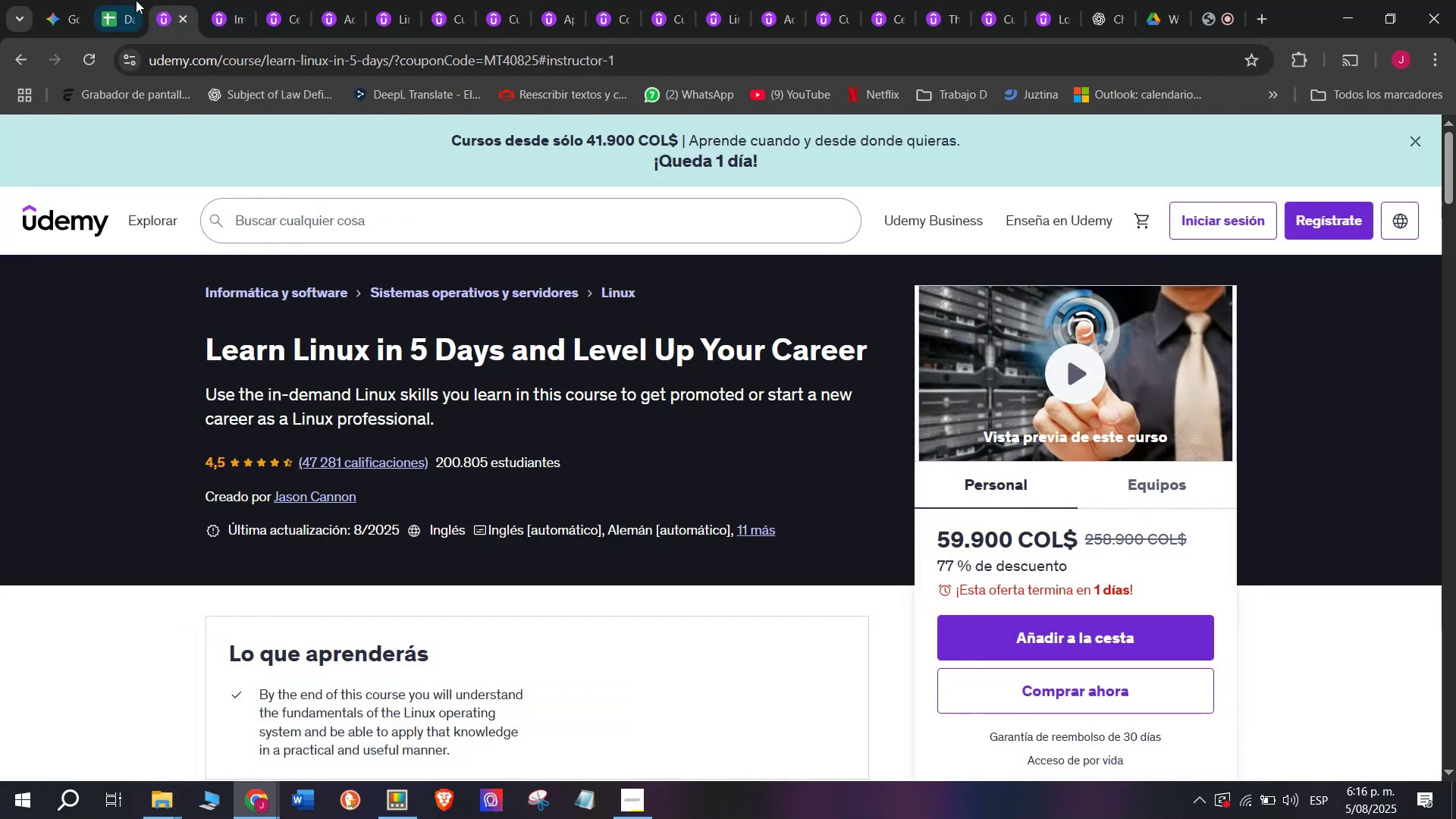 
left_click([107, 0])
 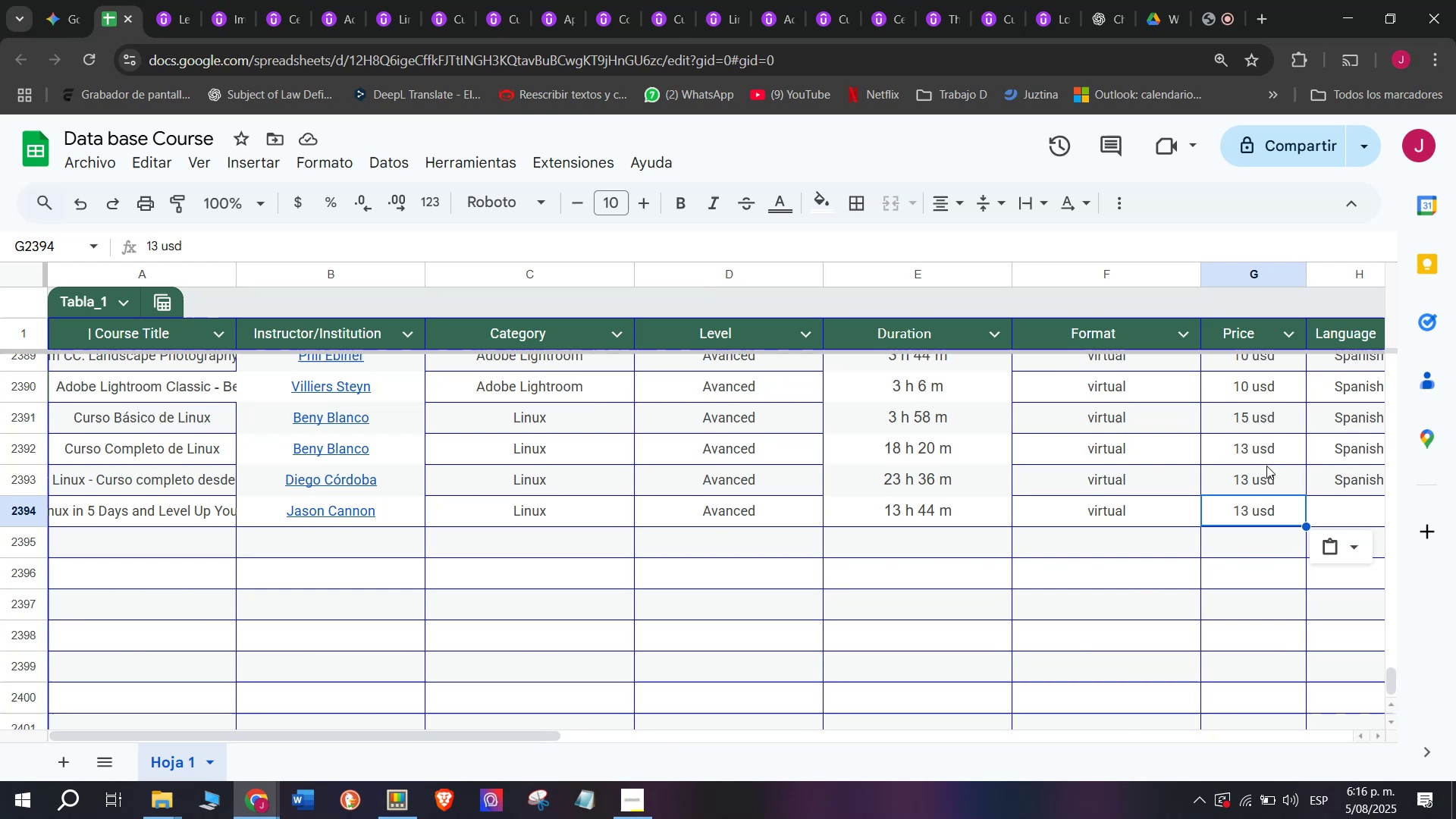 
left_click([1317, 488])
 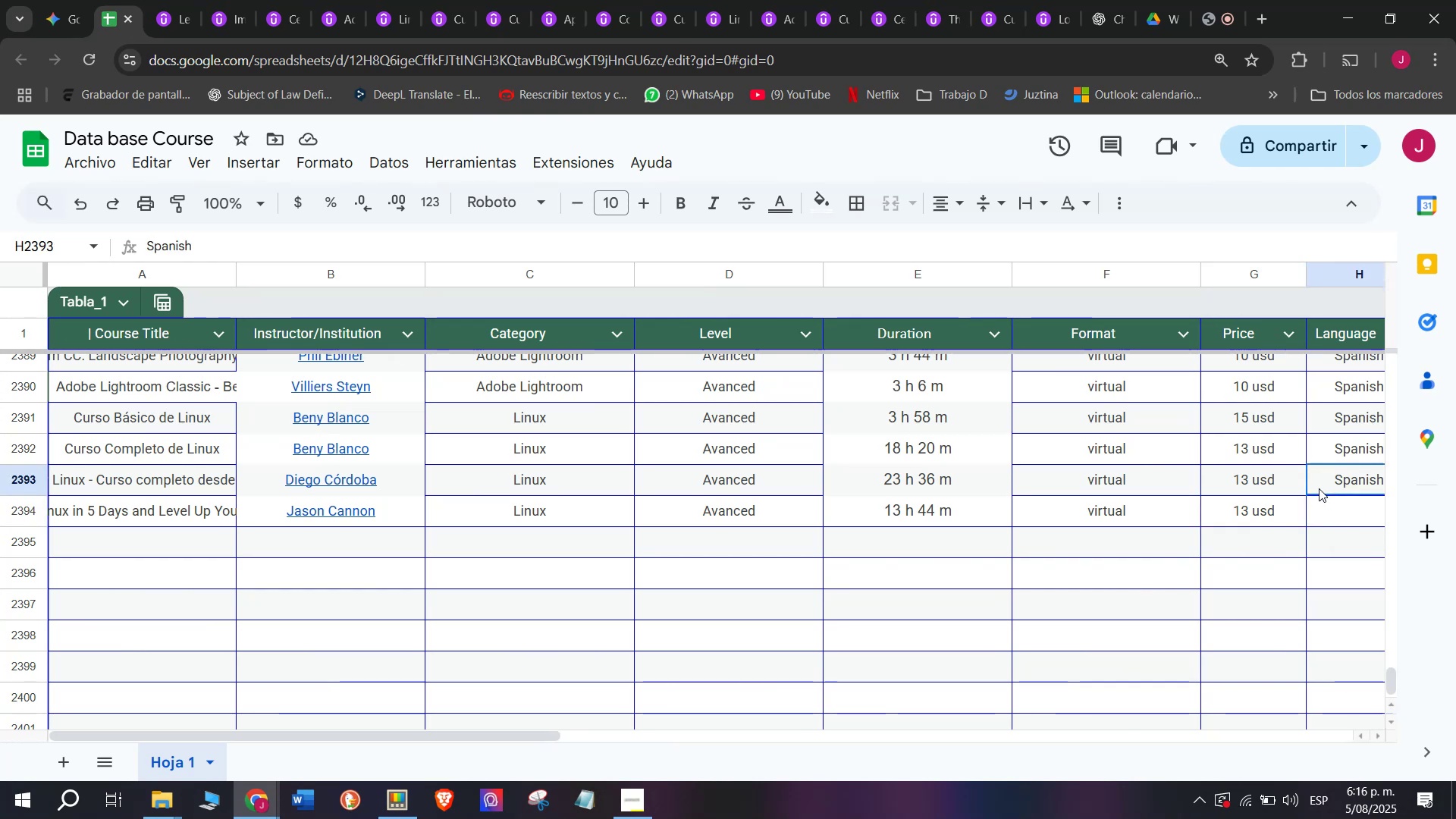 
key(Control+ControlLeft)
 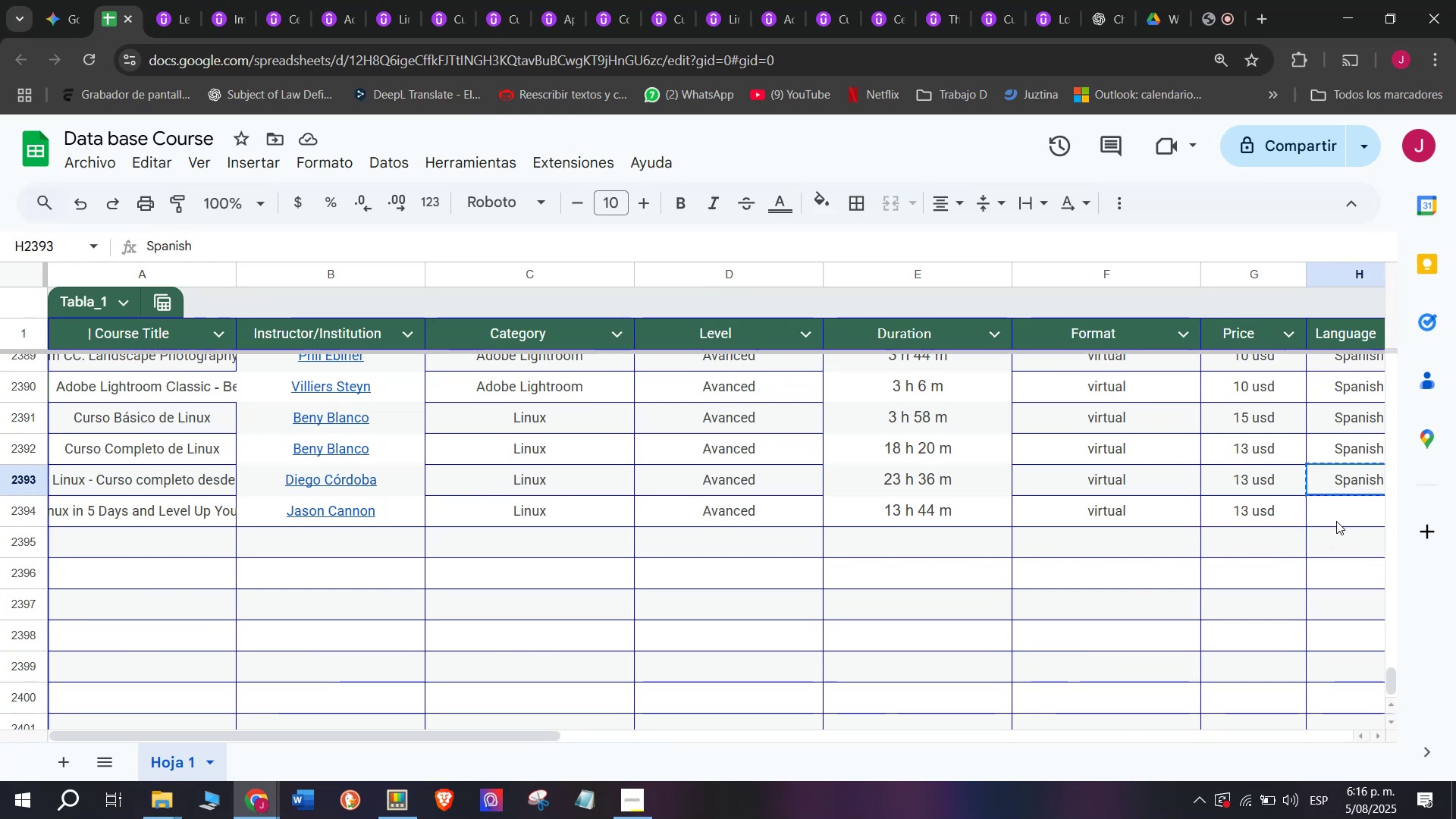 
key(Break)
 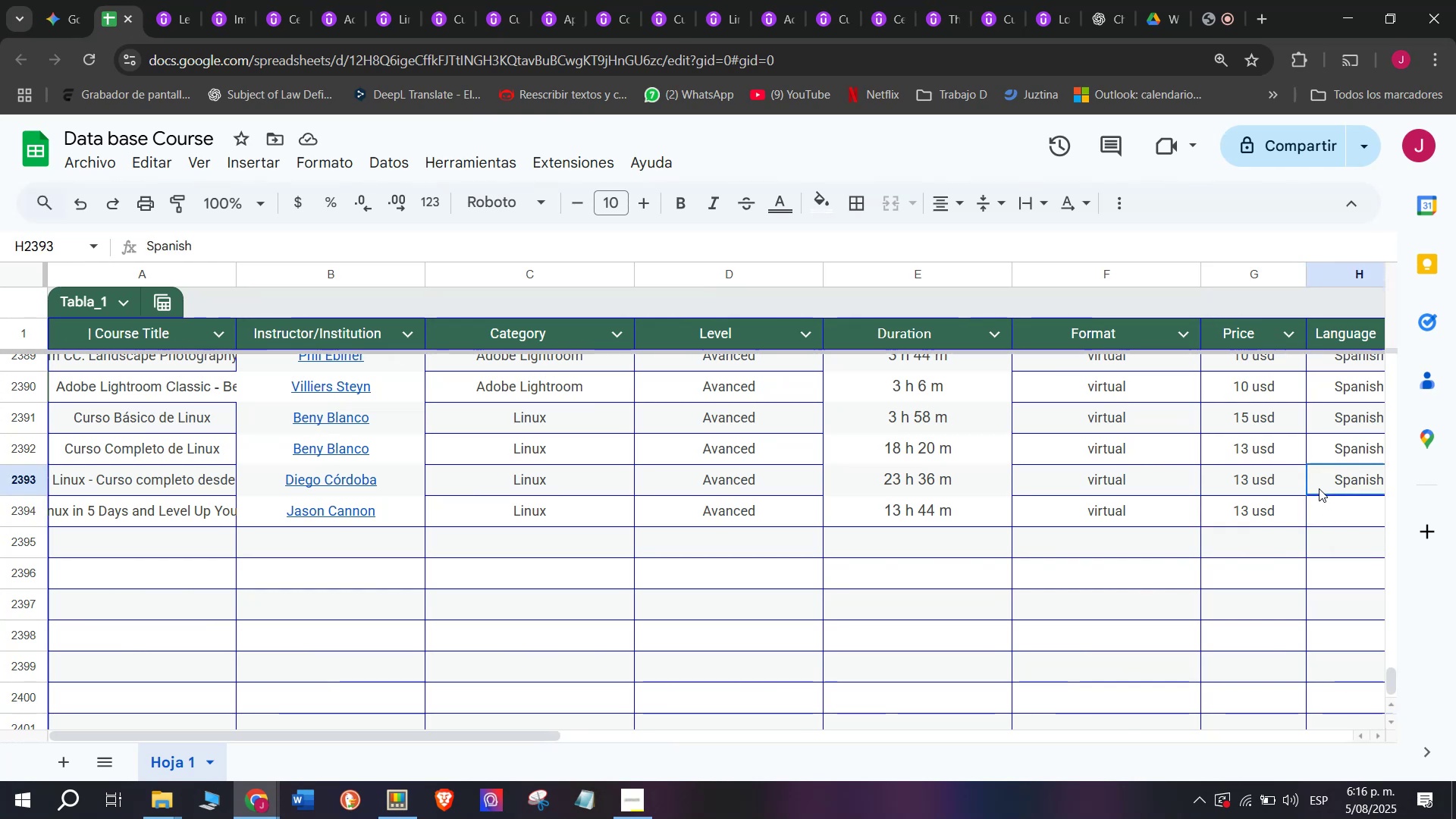 
key(Control+C)
 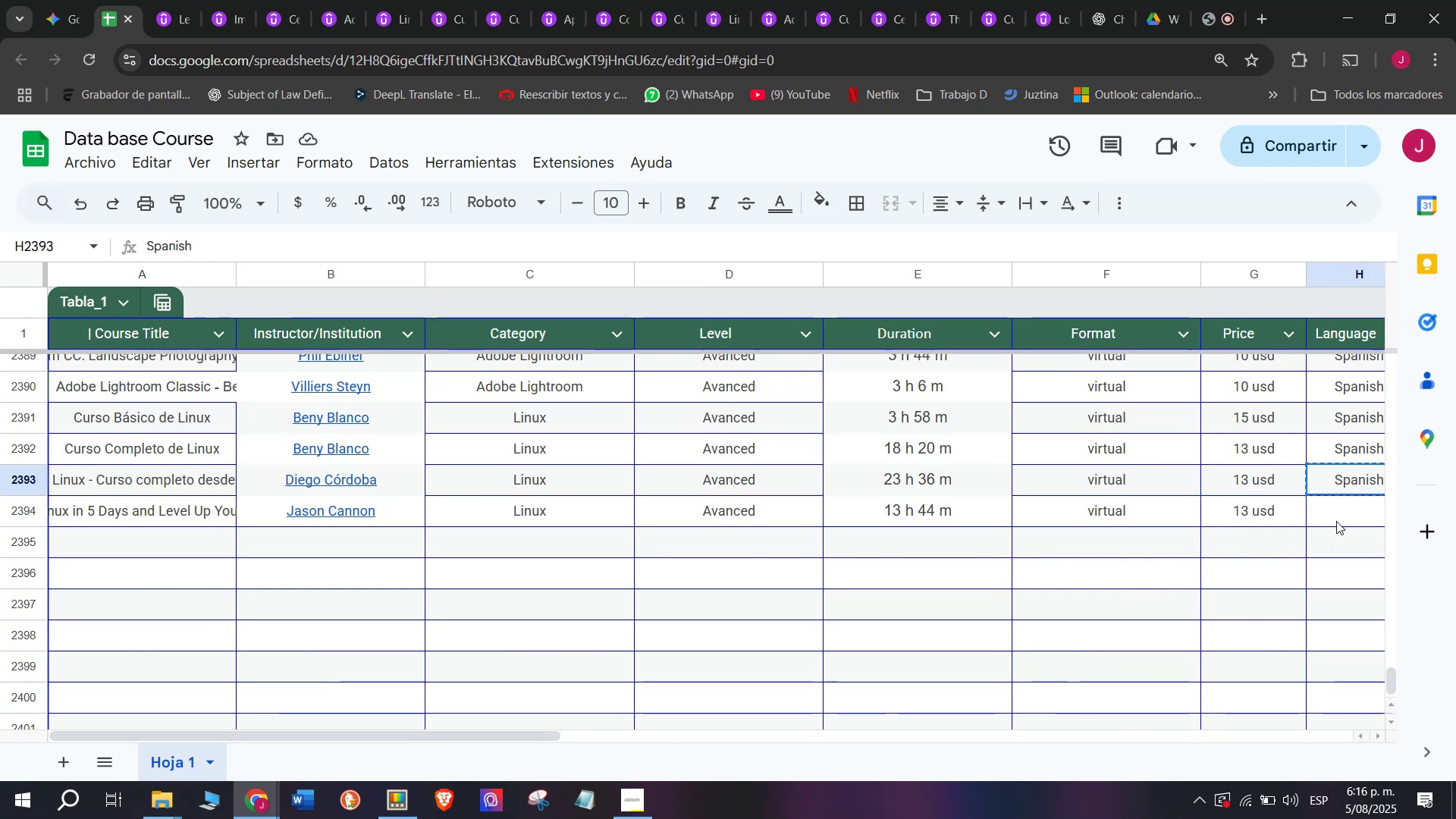 
left_click([1336, 520])
 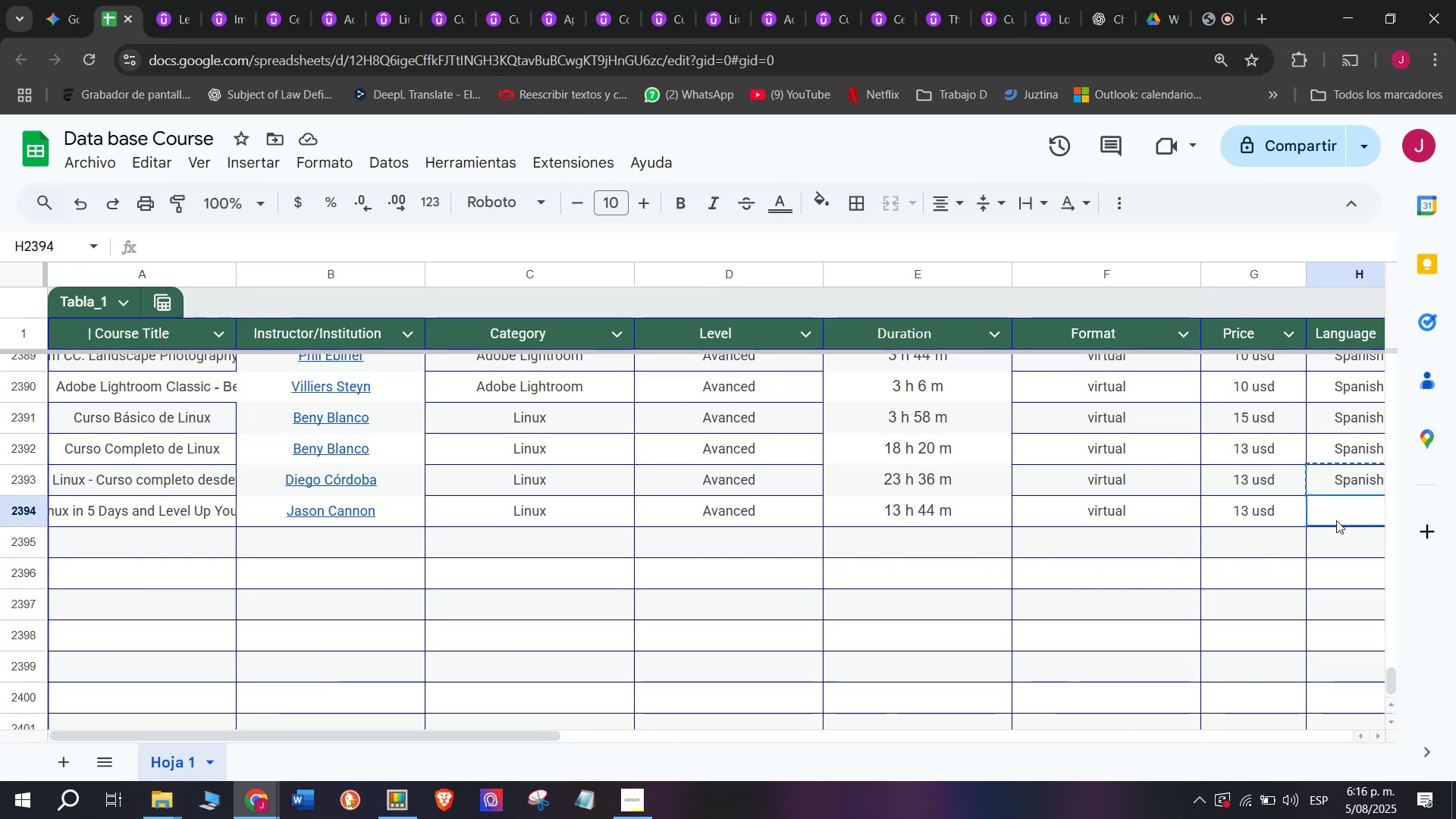 
key(Z)
 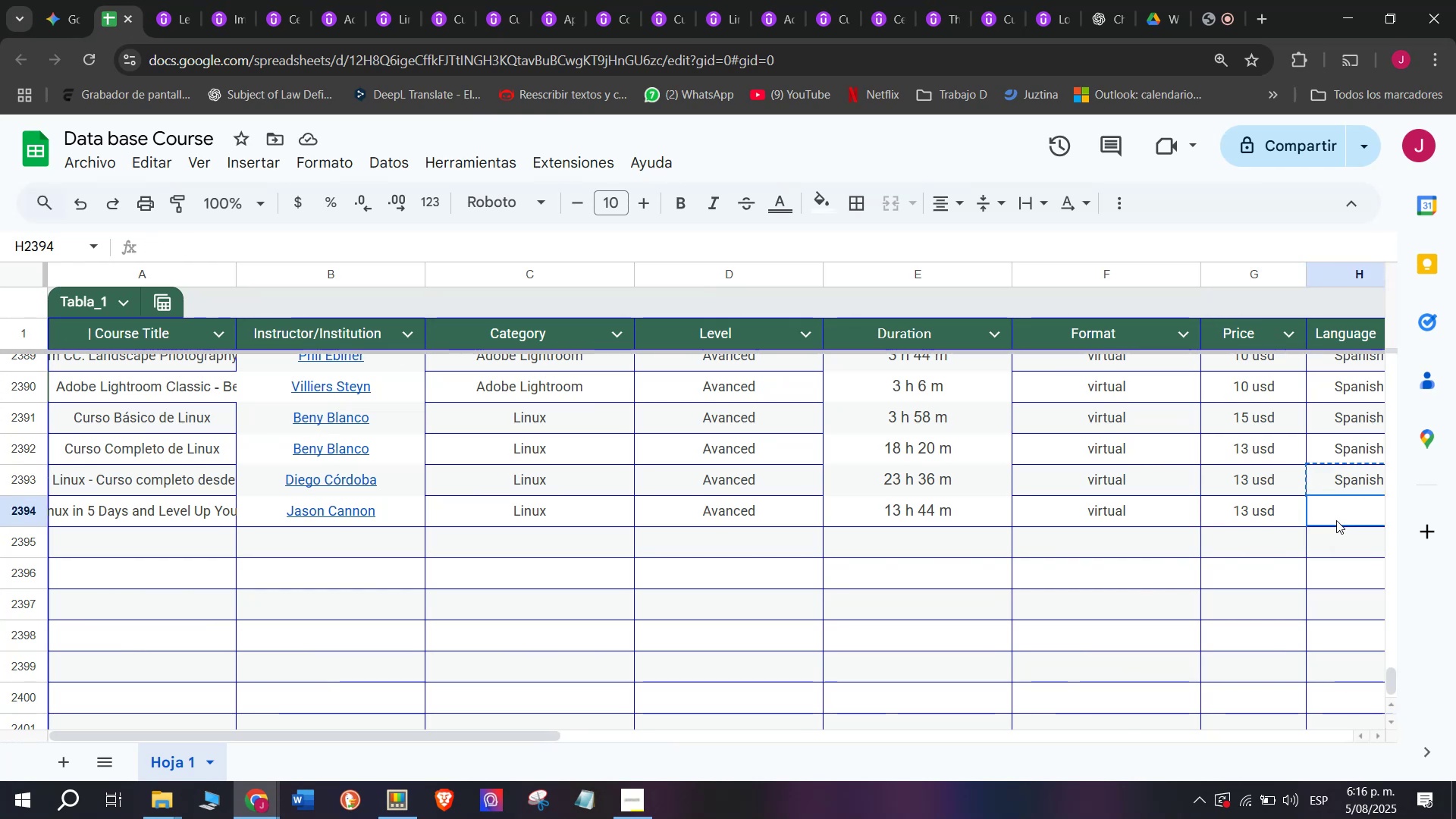 
key(Control+ControlLeft)
 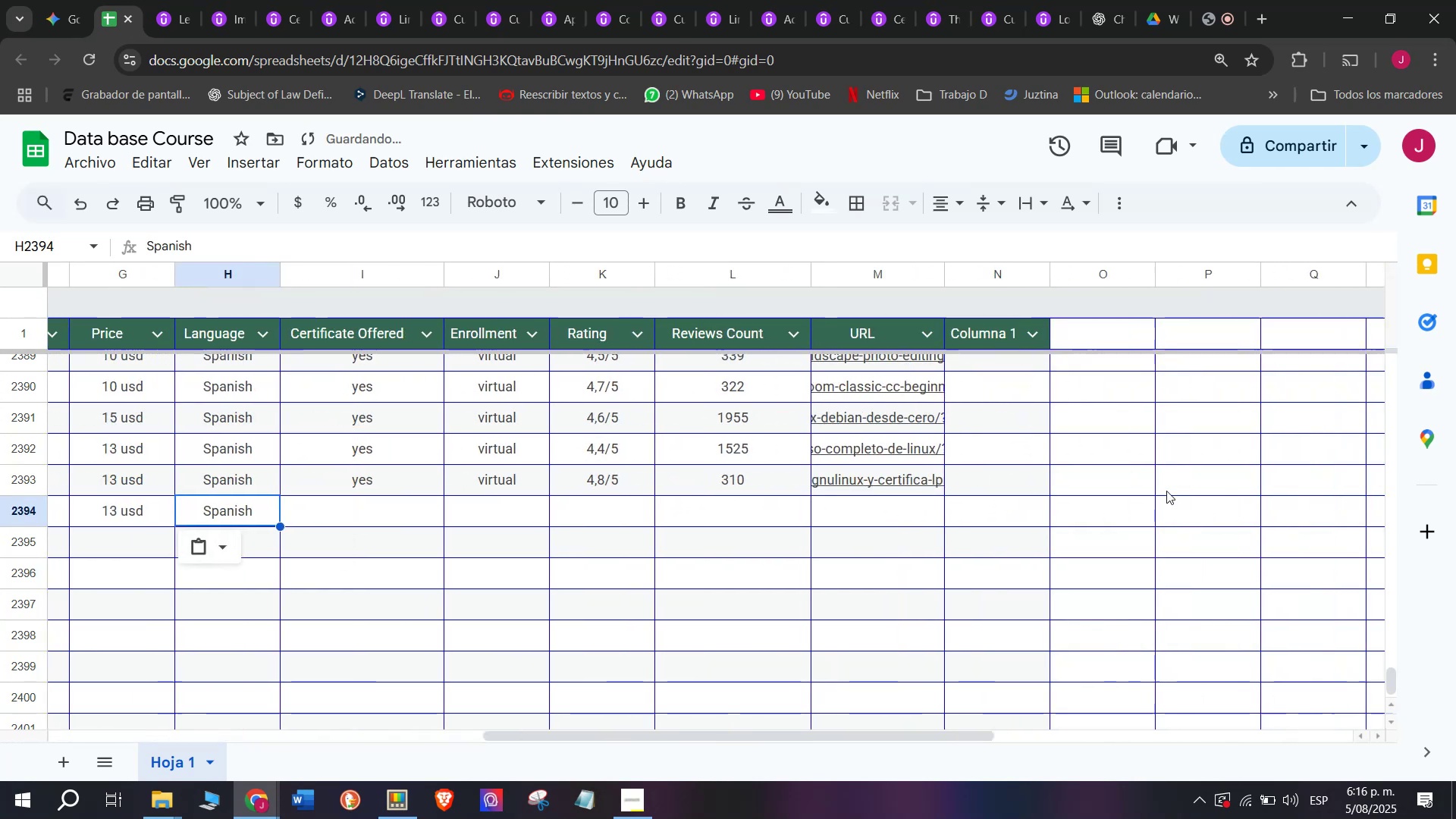 
key(Control+V)
 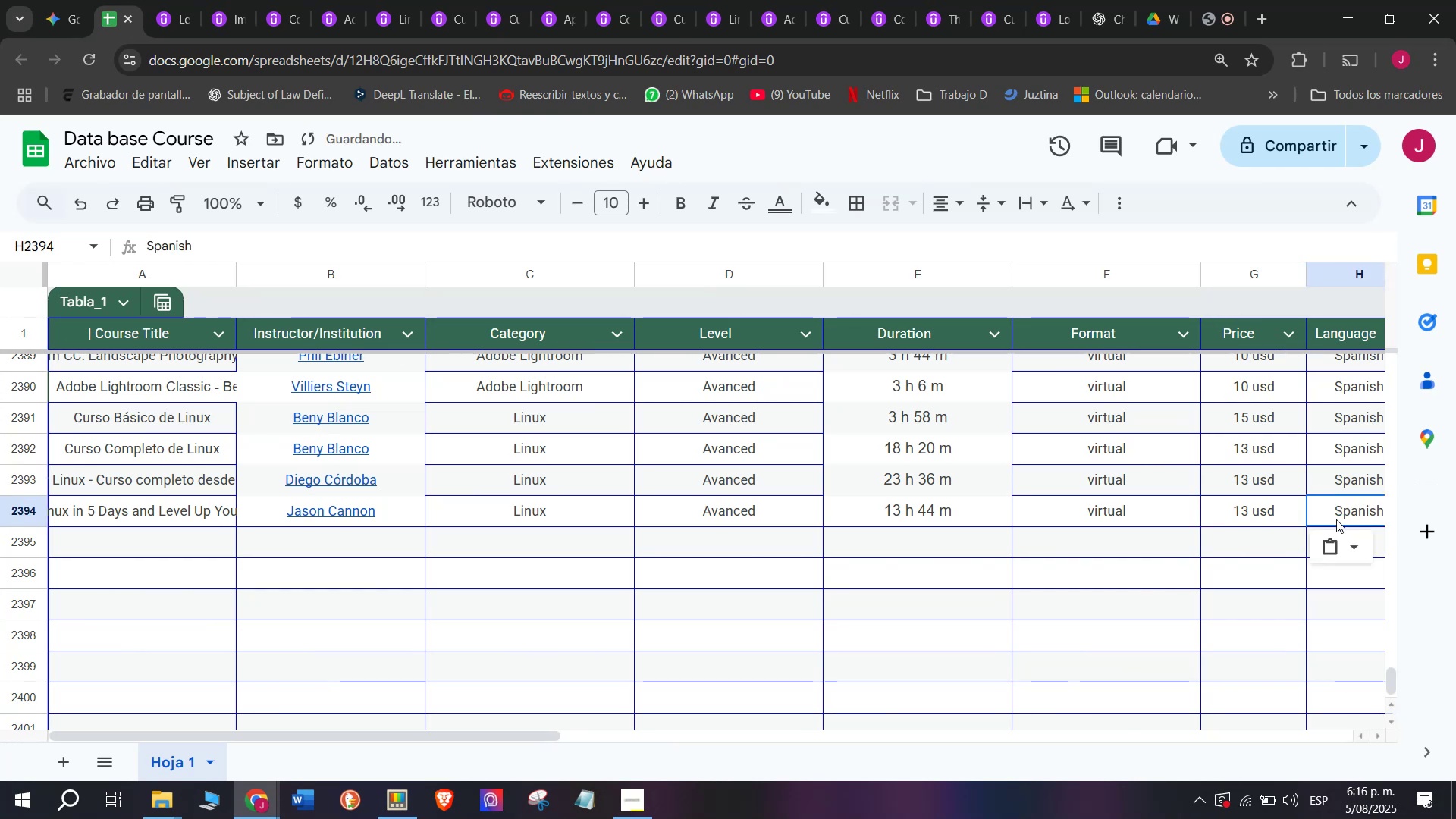 
scroll: coordinate [301, 470], scroll_direction: down, amount: 3.0
 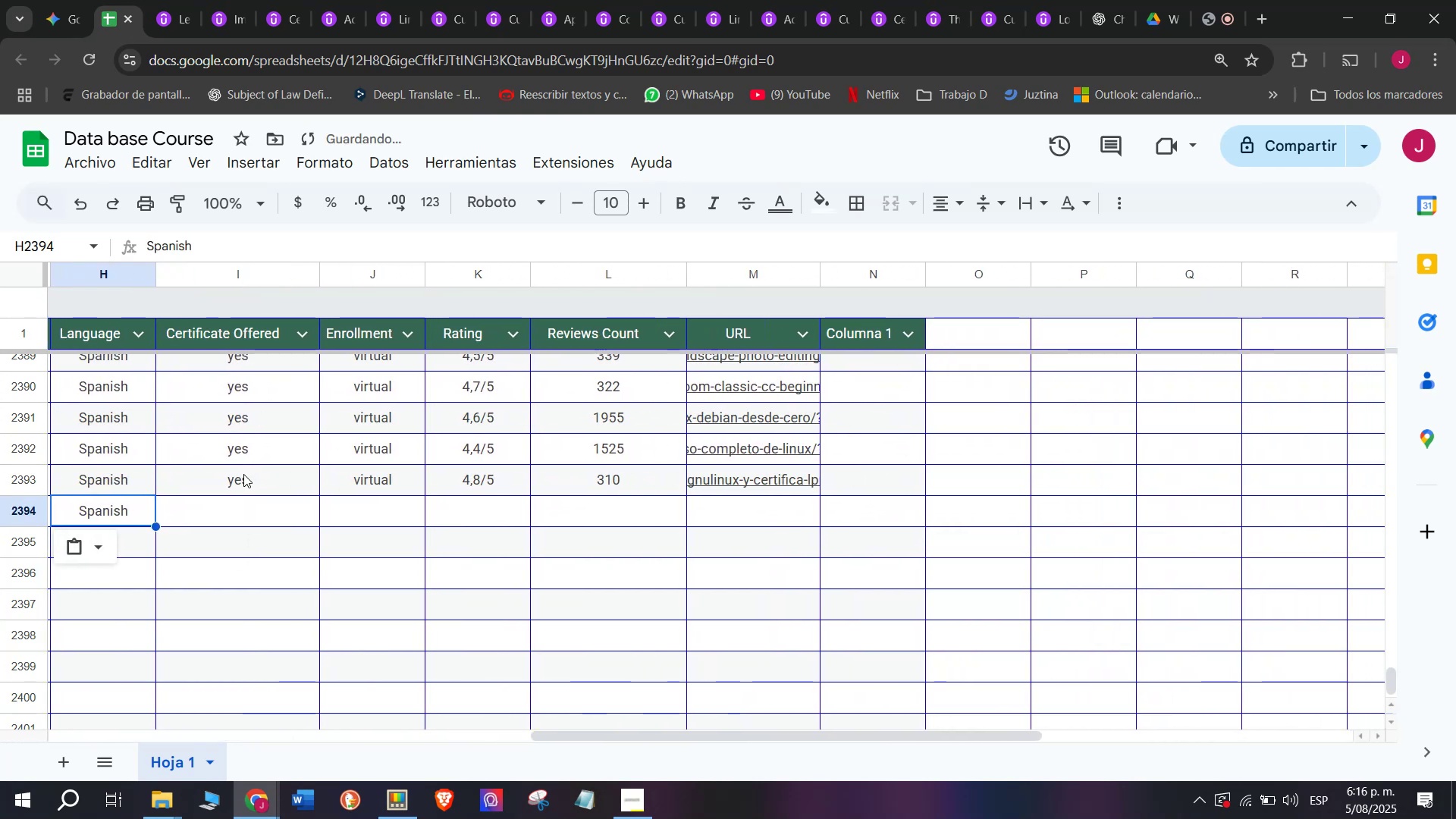 
left_click([243, 474])
 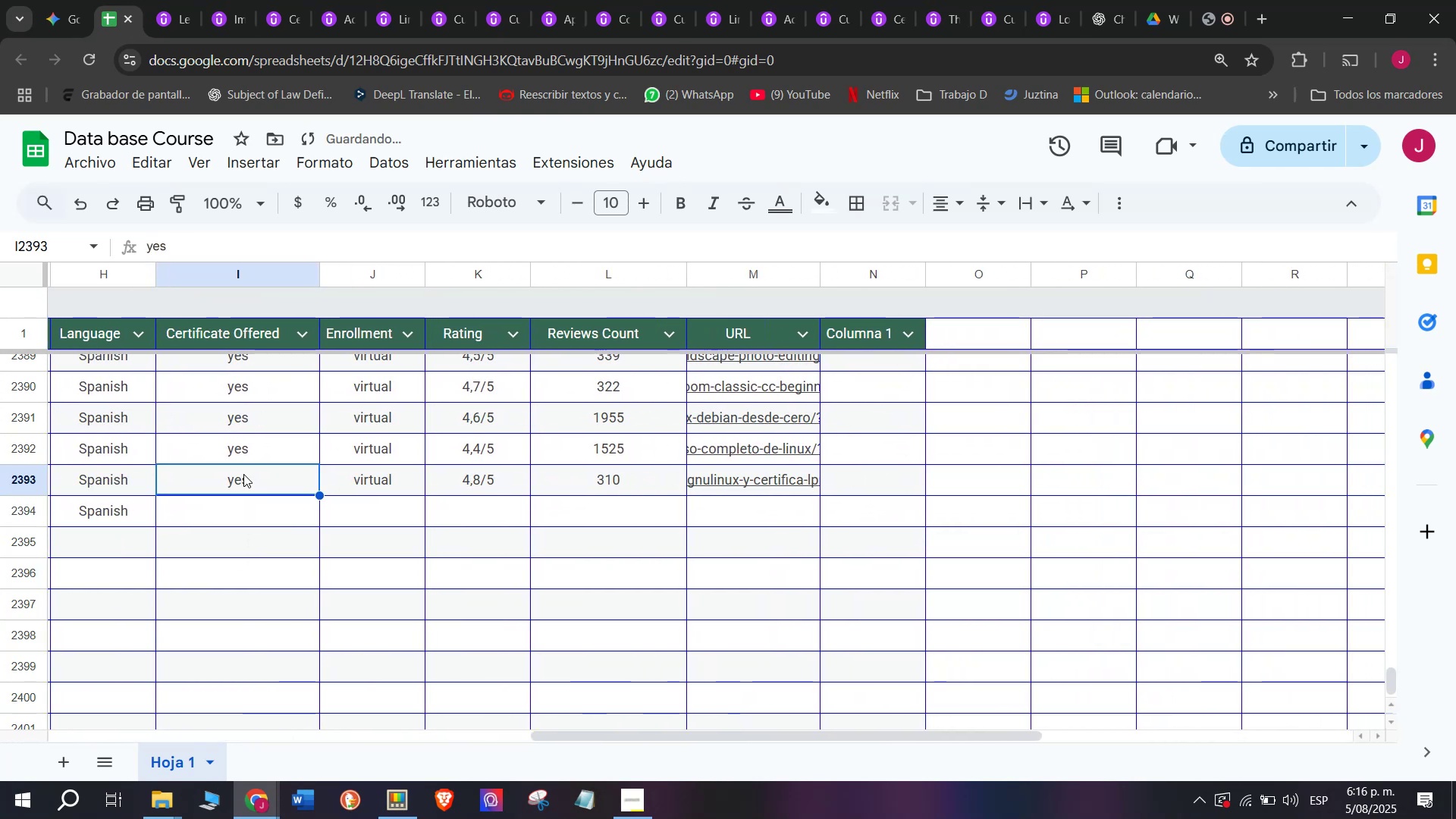 
key(Control+ControlLeft)
 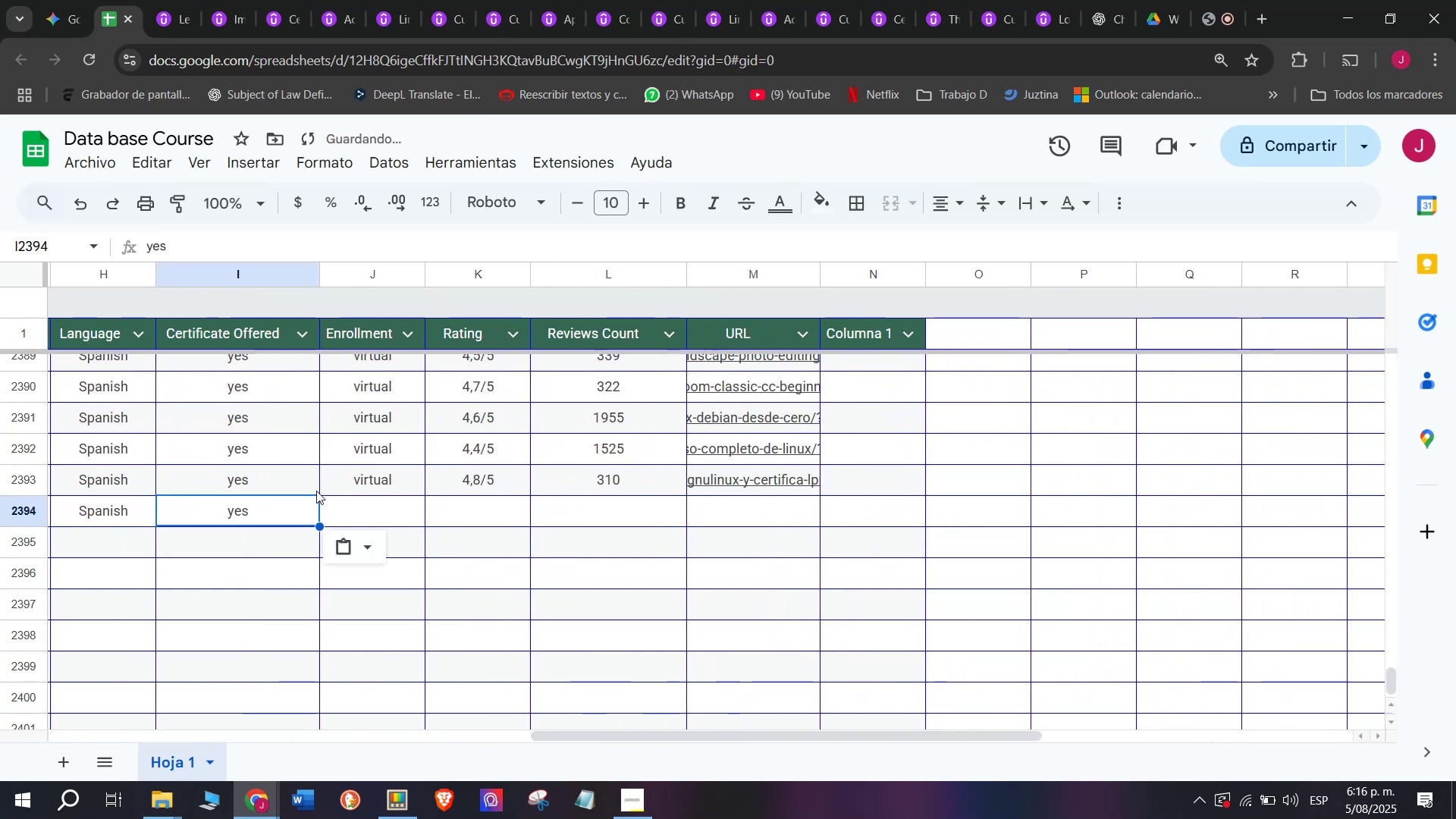 
key(Break)
 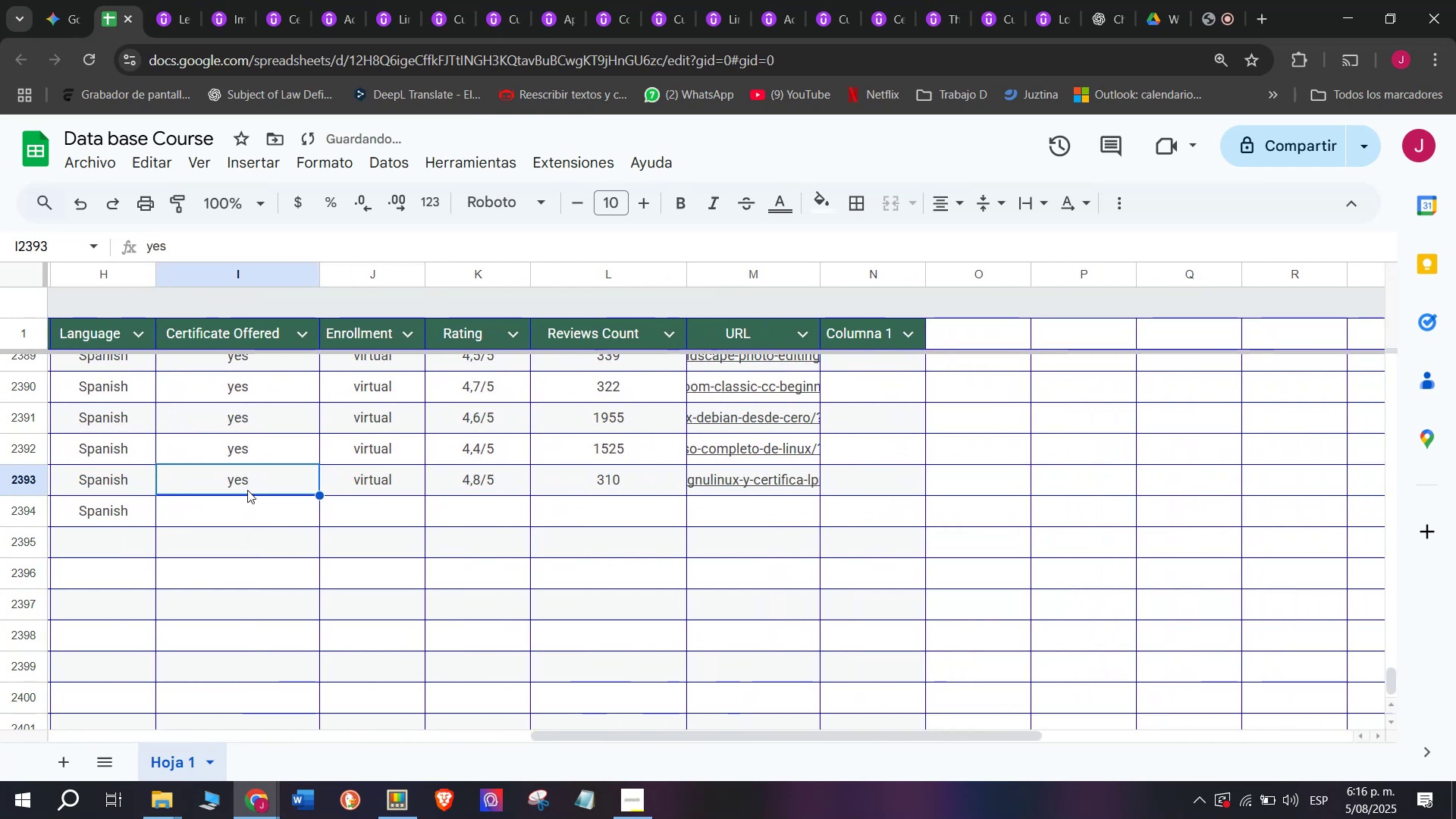 
key(Control+C)
 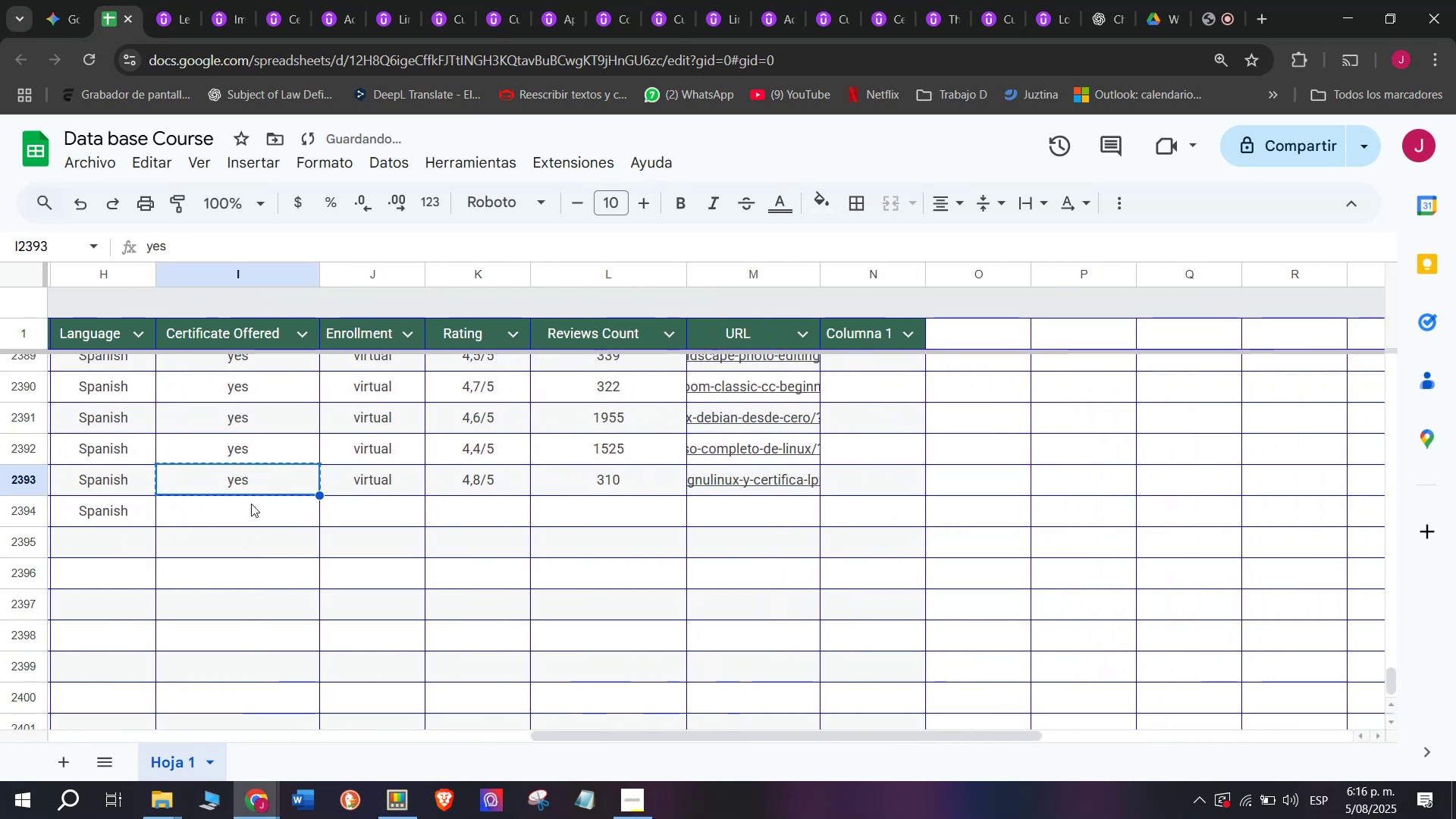 
double_click([251, 504])
 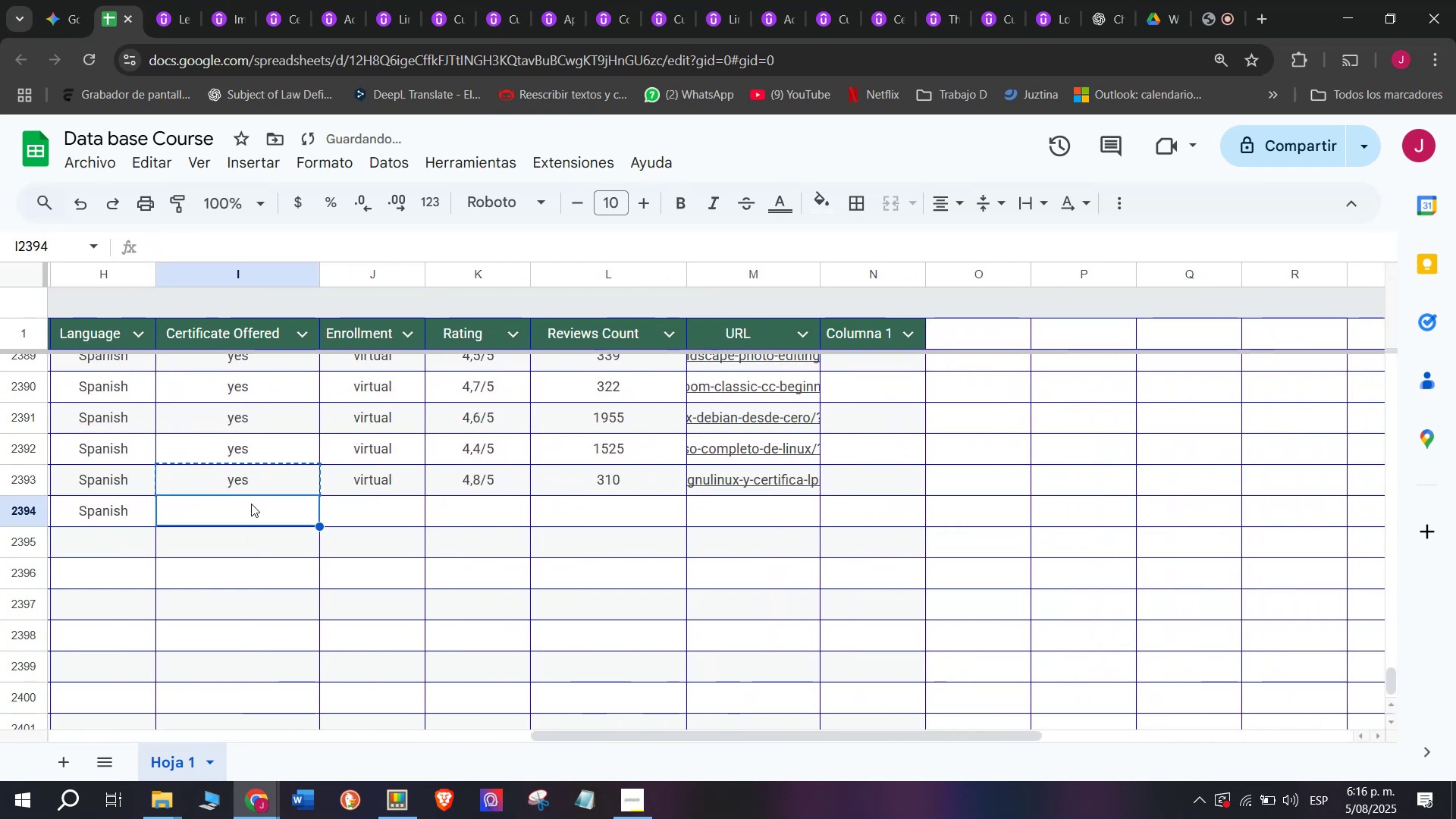 
key(Control+V)
 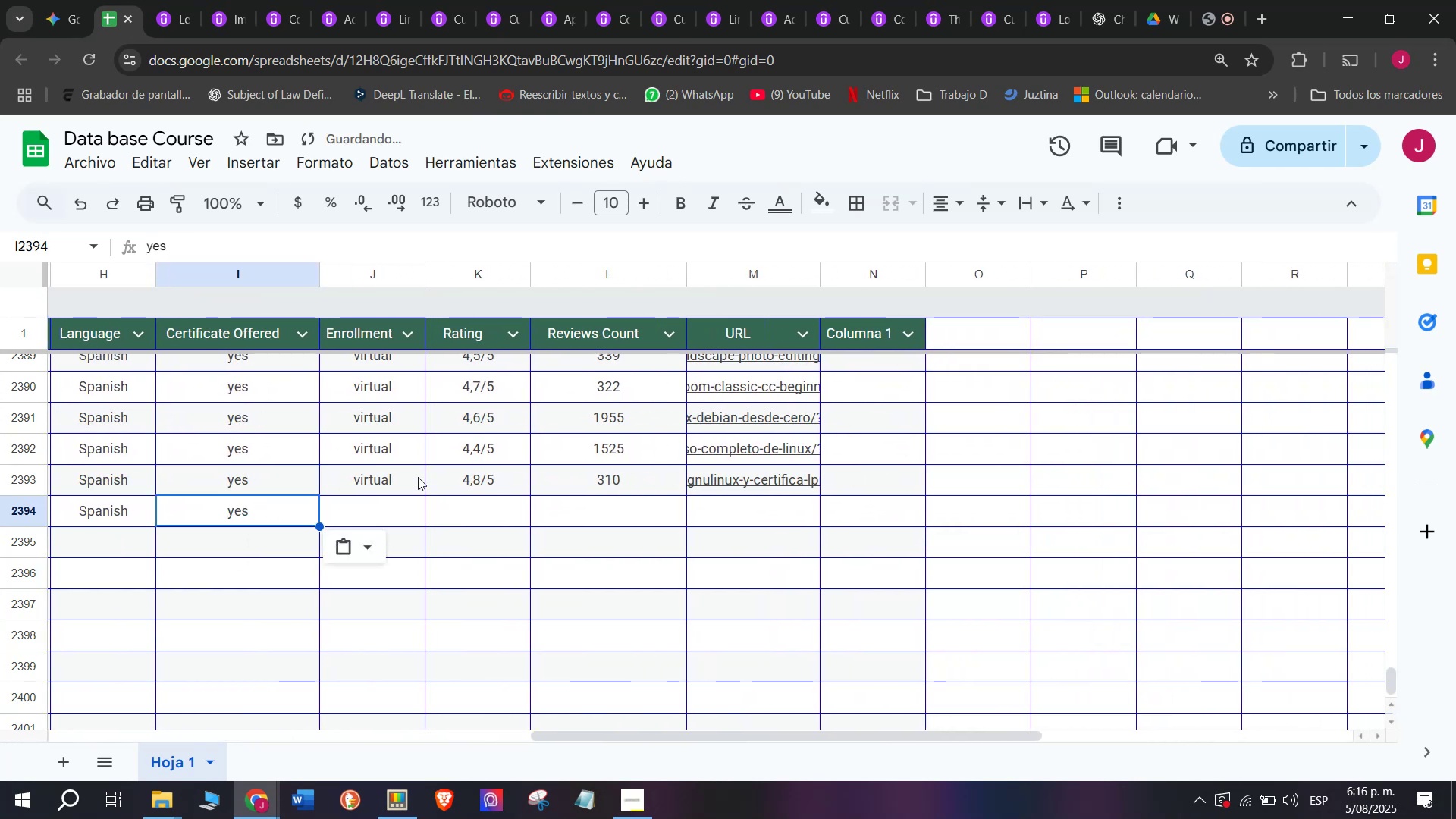 
key(Control+ControlLeft)
 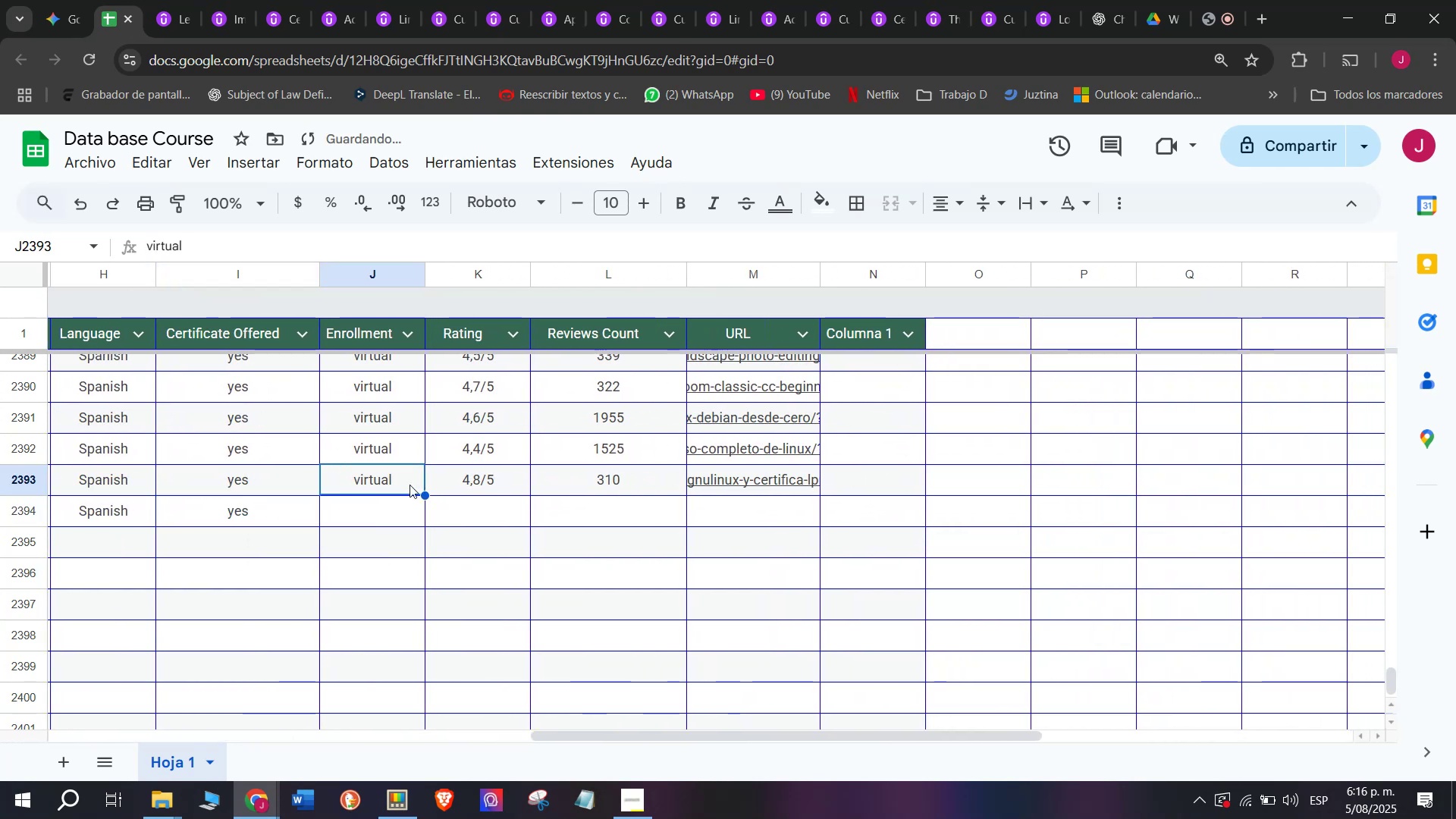 
key(Z)
 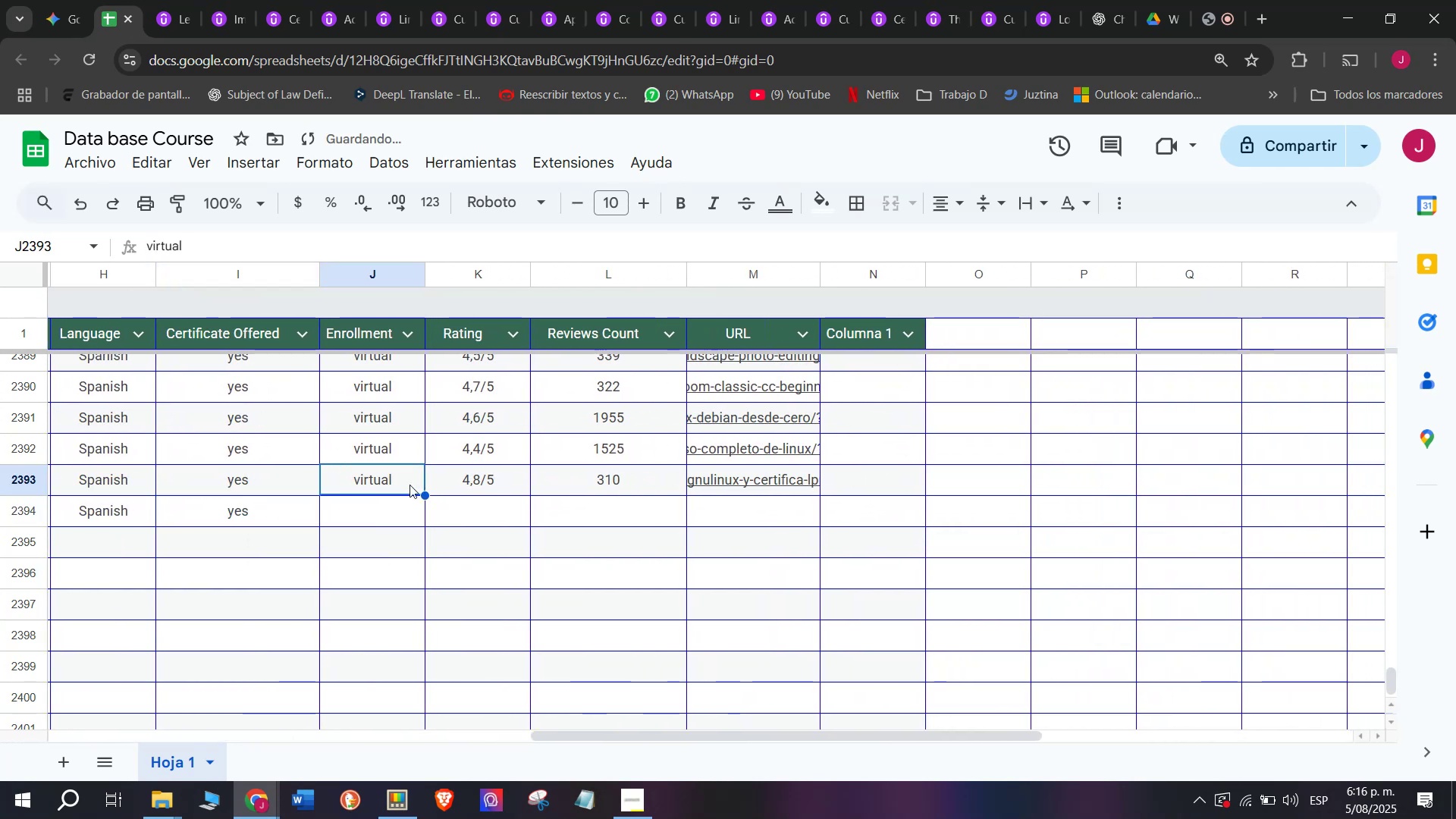 
triple_click([418, 475])
 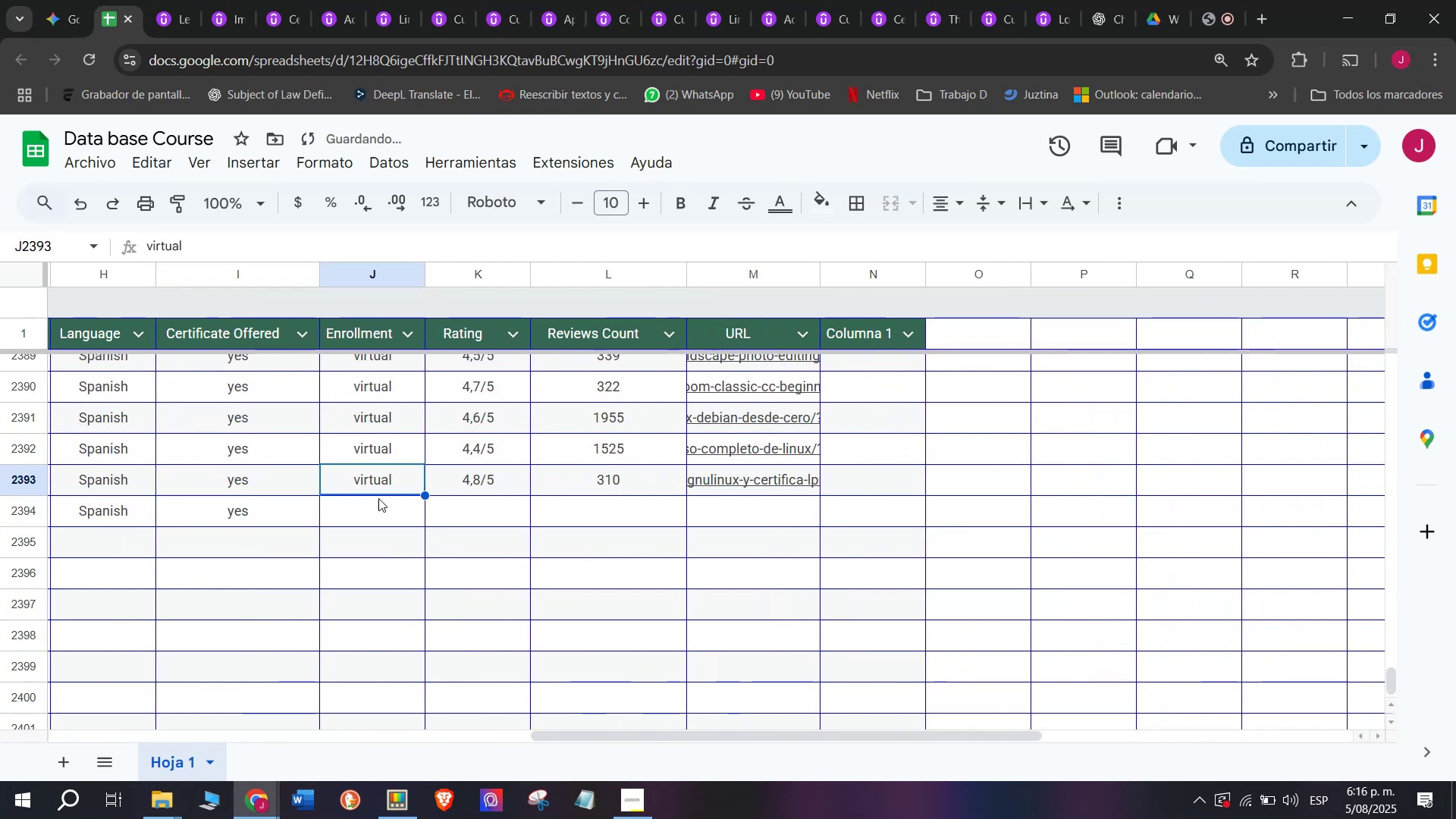 
key(Control+C)
 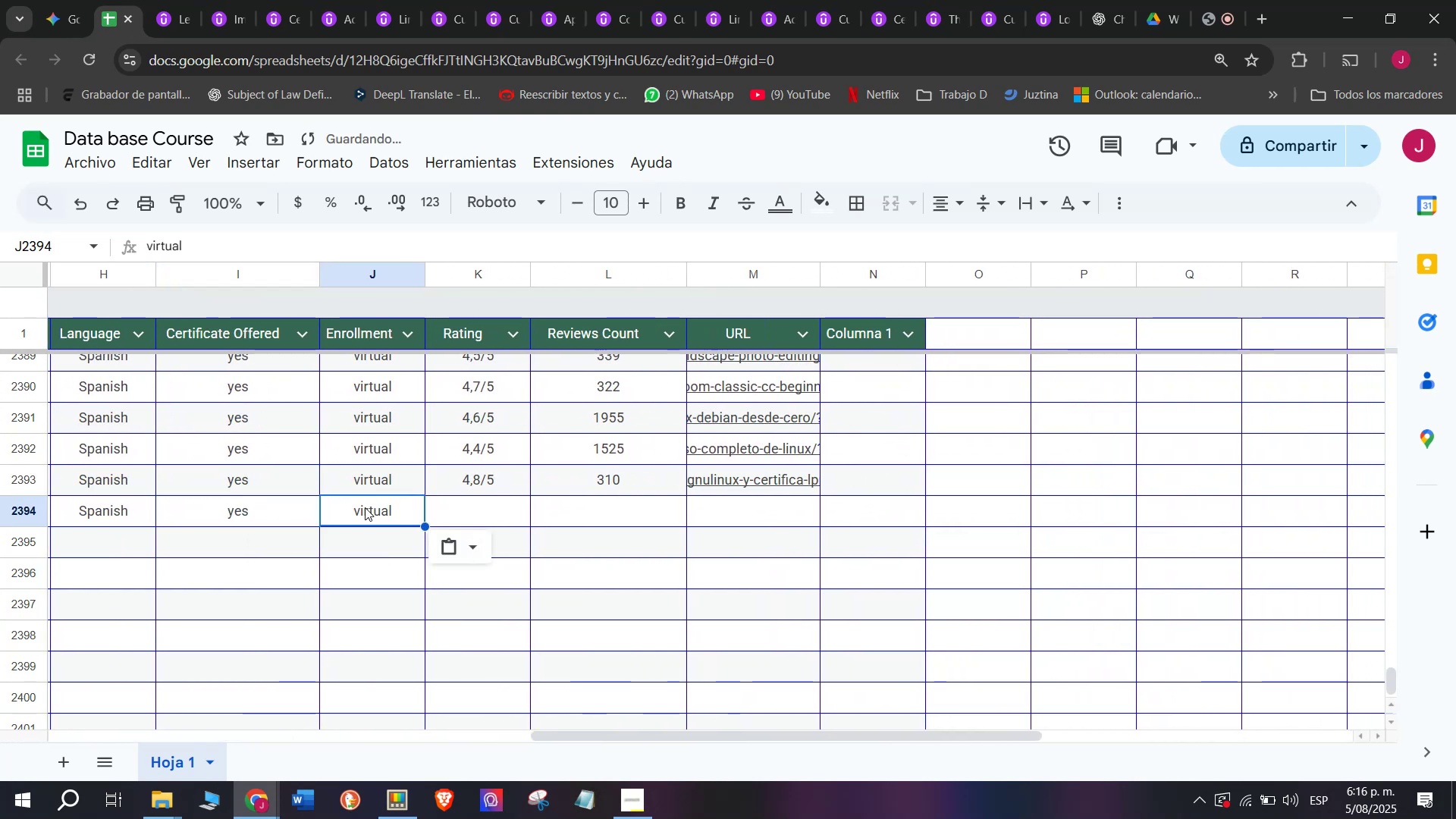 
key(Control+ControlLeft)
 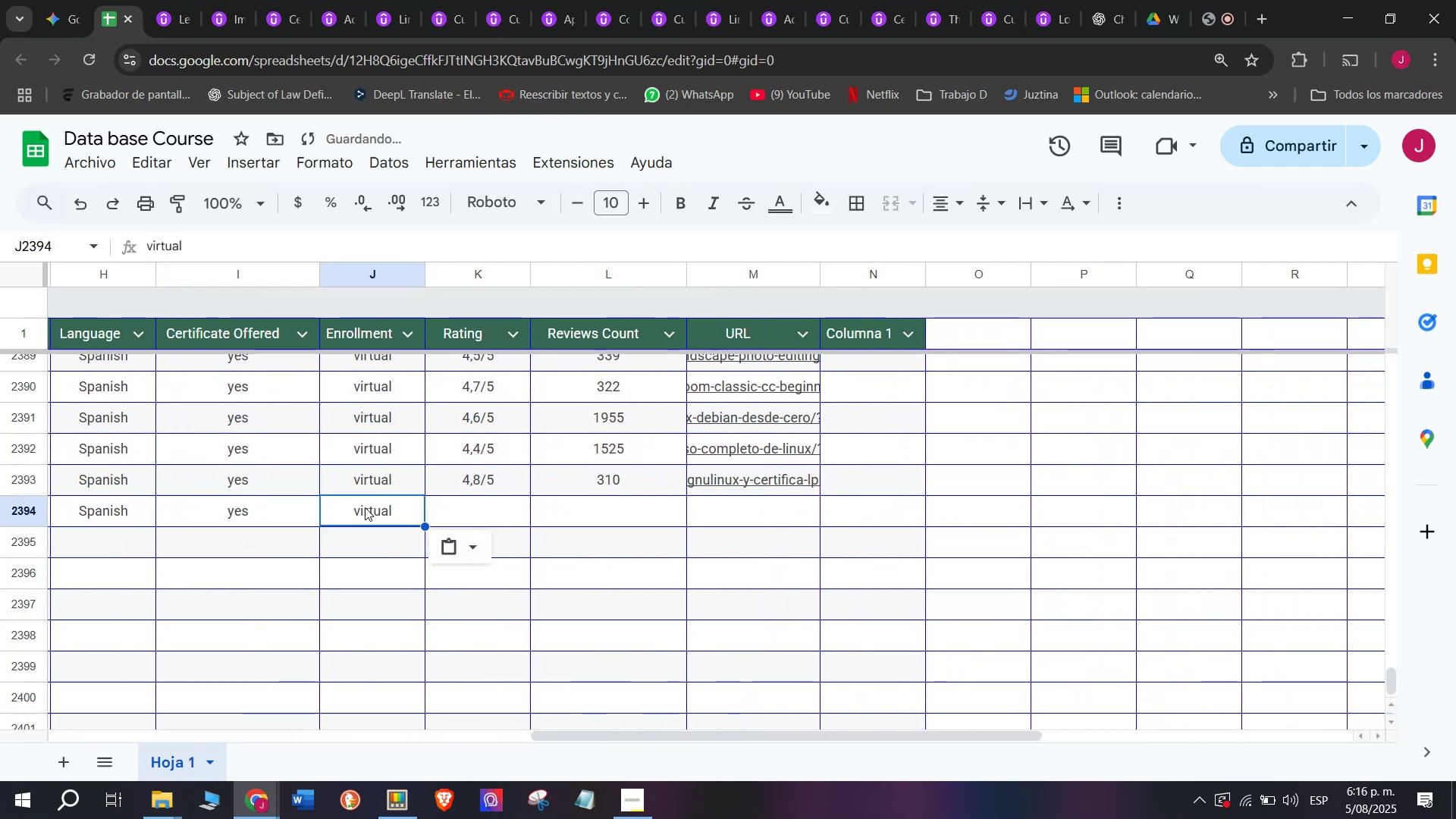 
key(Break)
 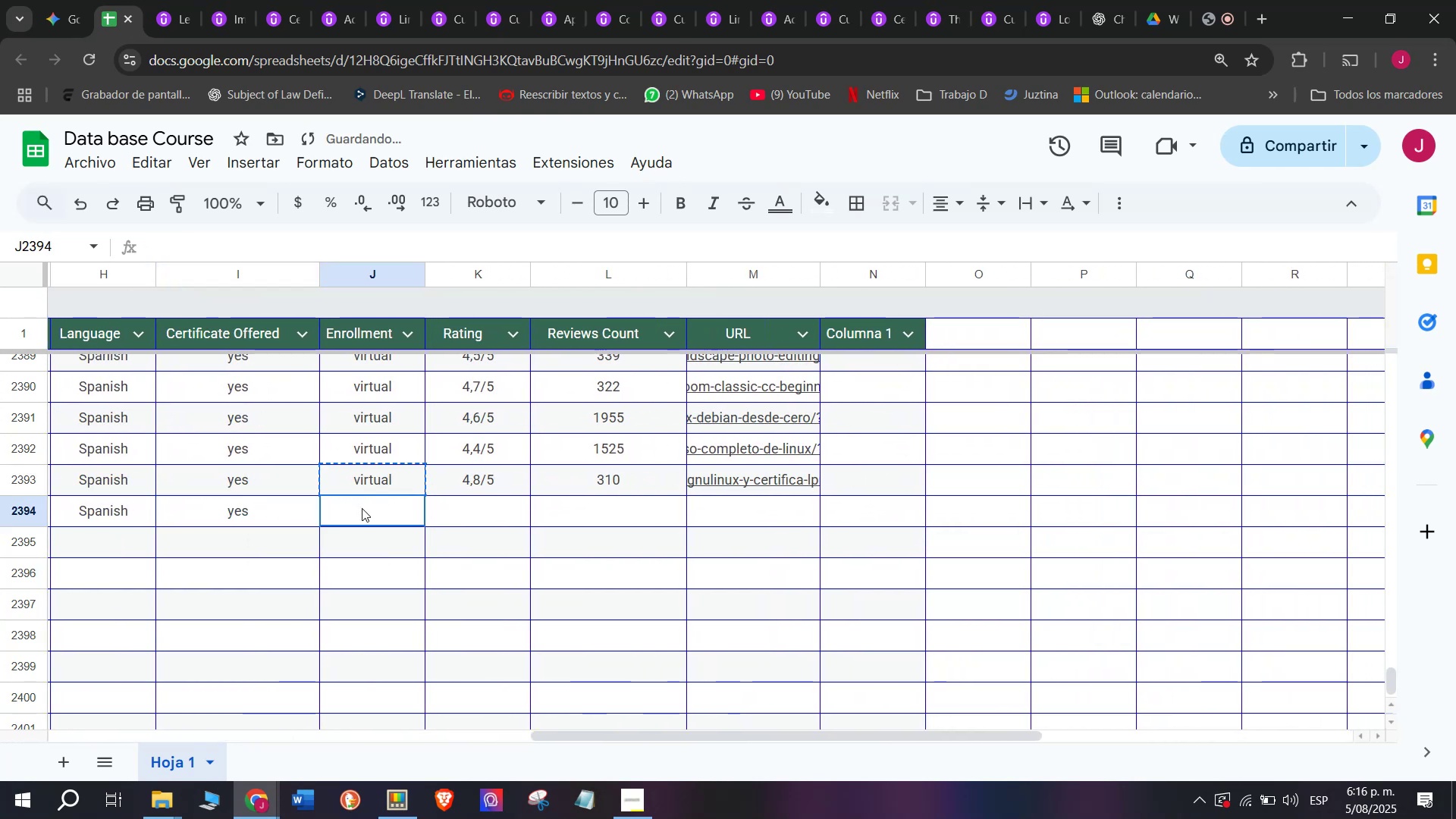 
key(Z)
 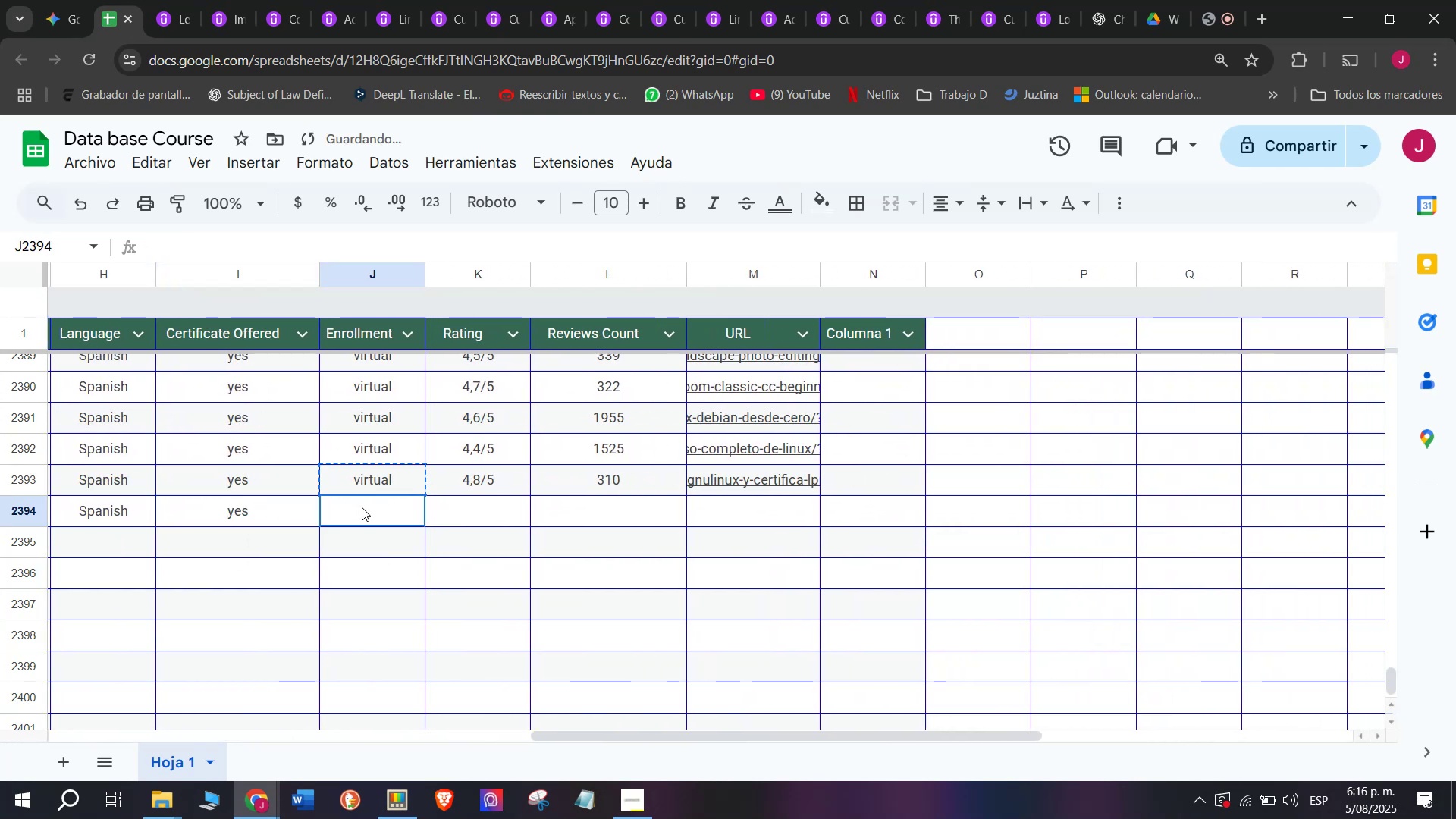 
key(Control+ControlLeft)
 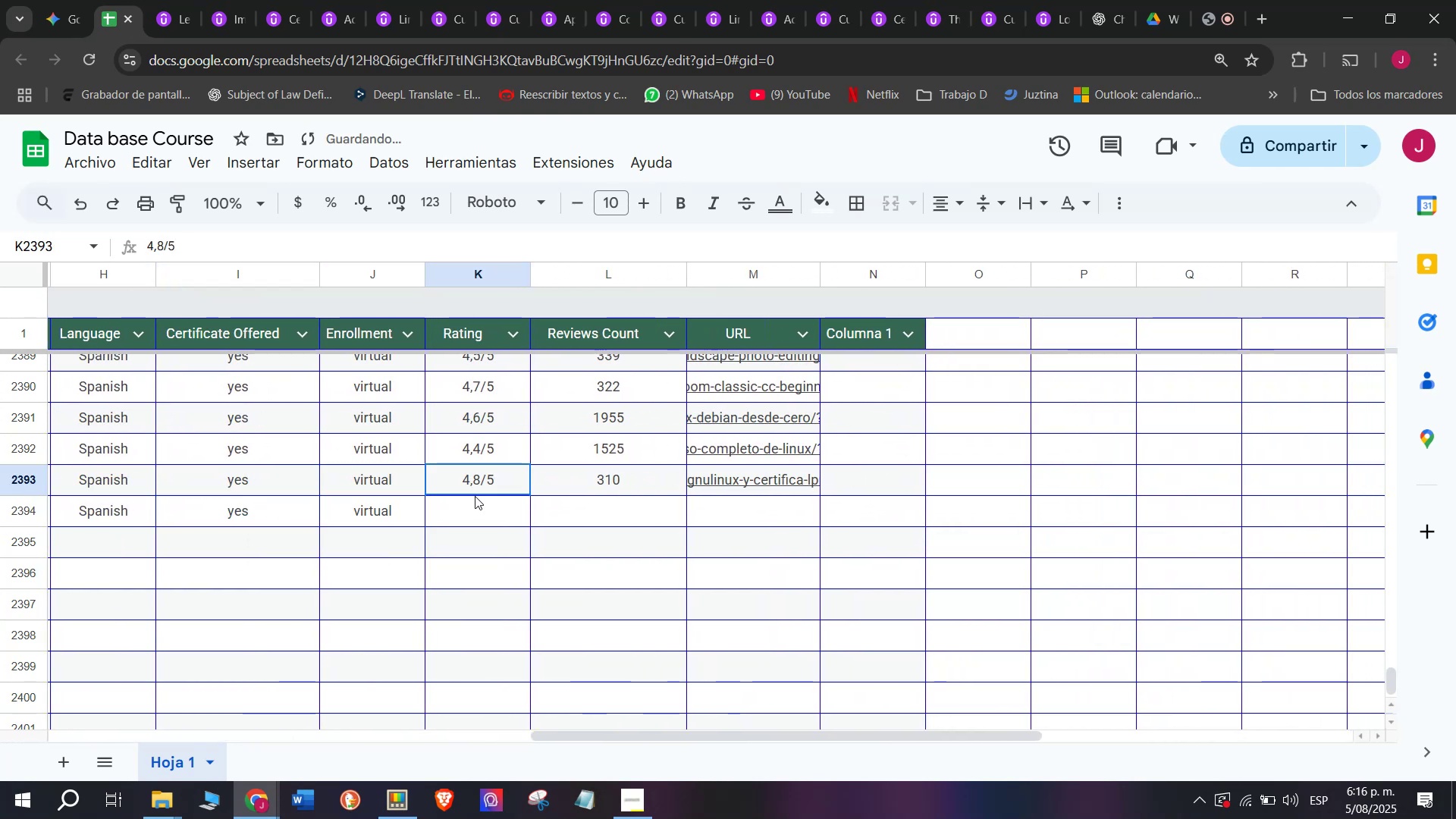 
key(Control+V)
 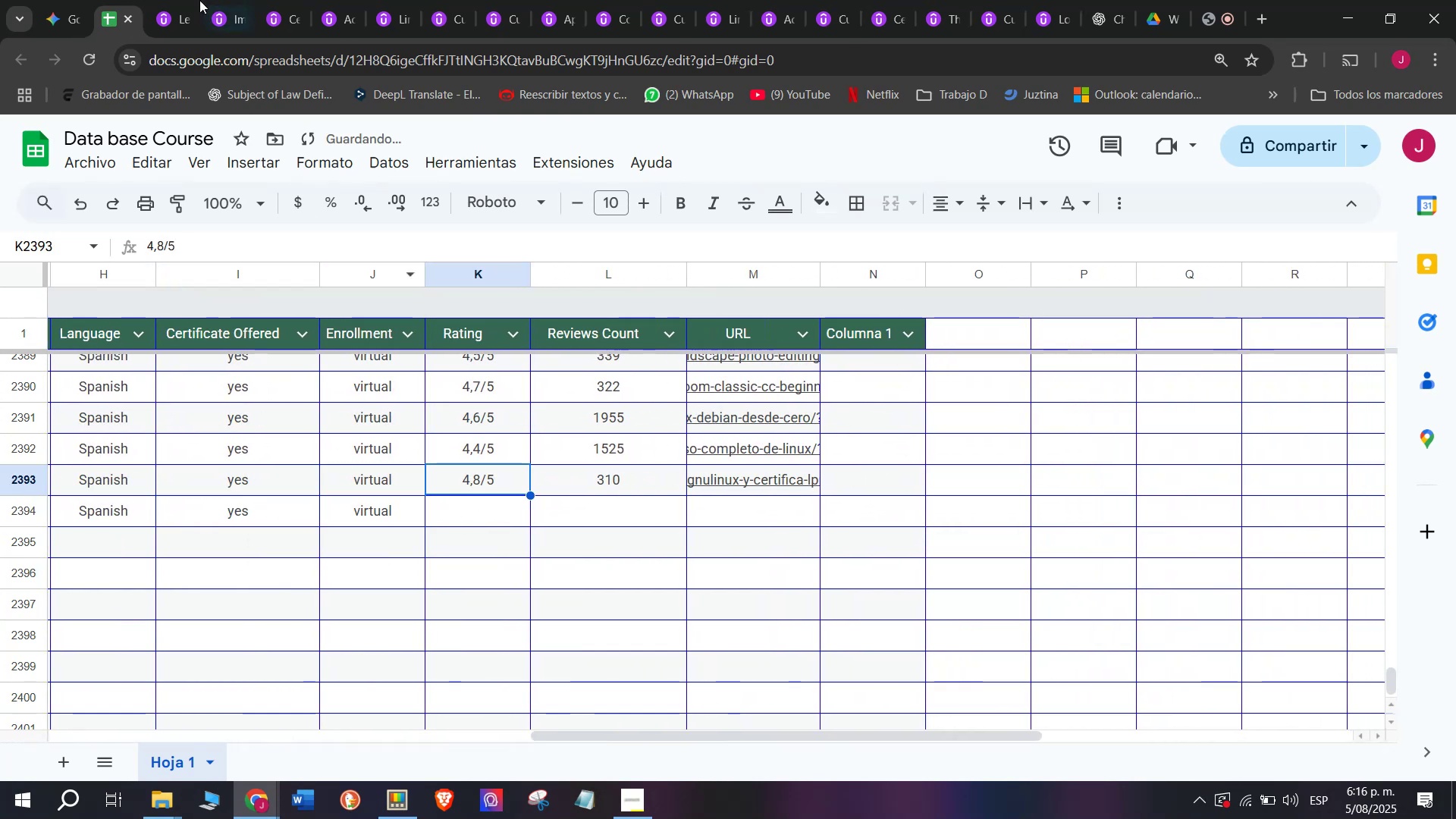 
left_click([160, 0])
 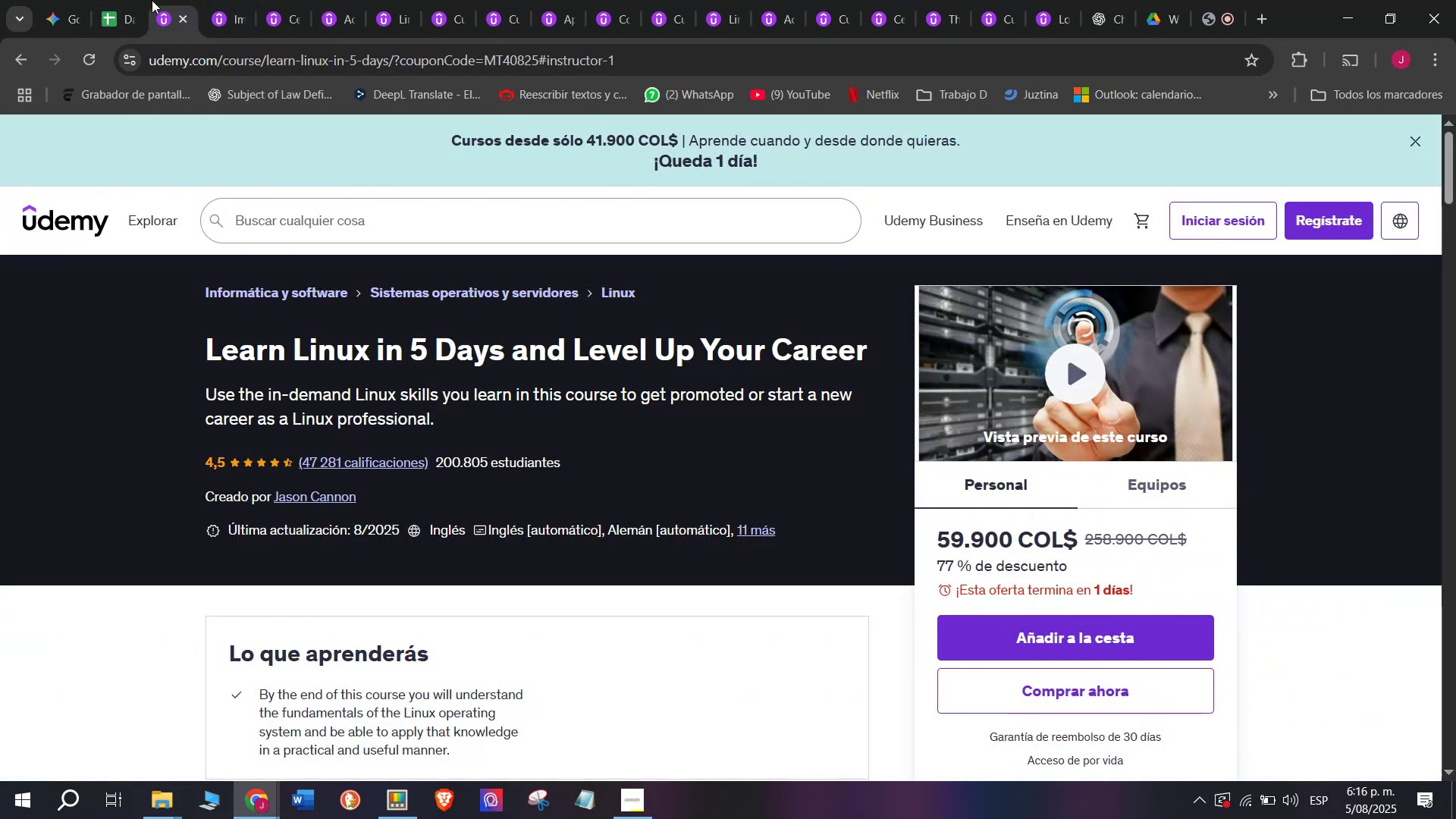 
left_click([127, 0])
 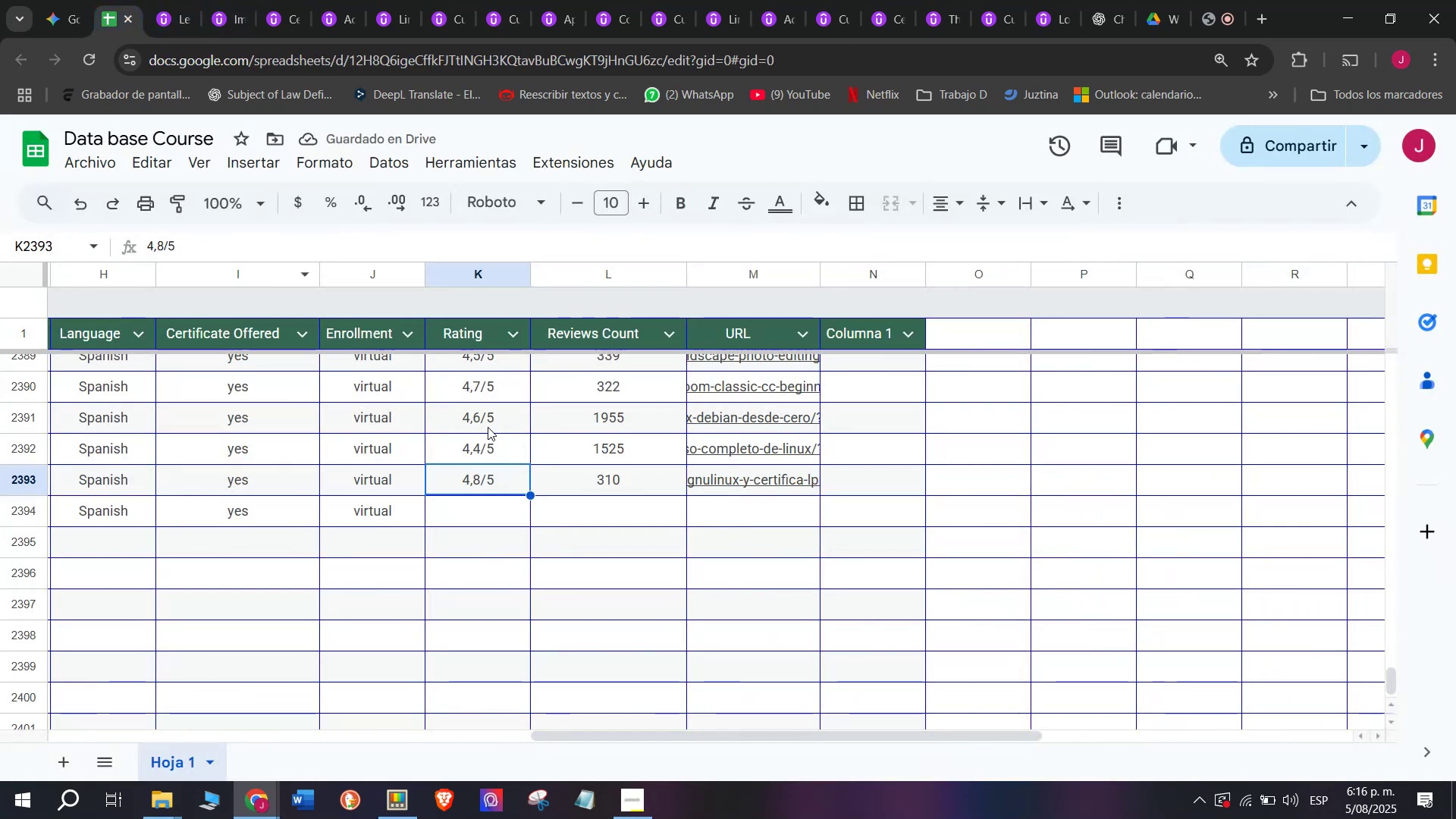 
key(Break)
 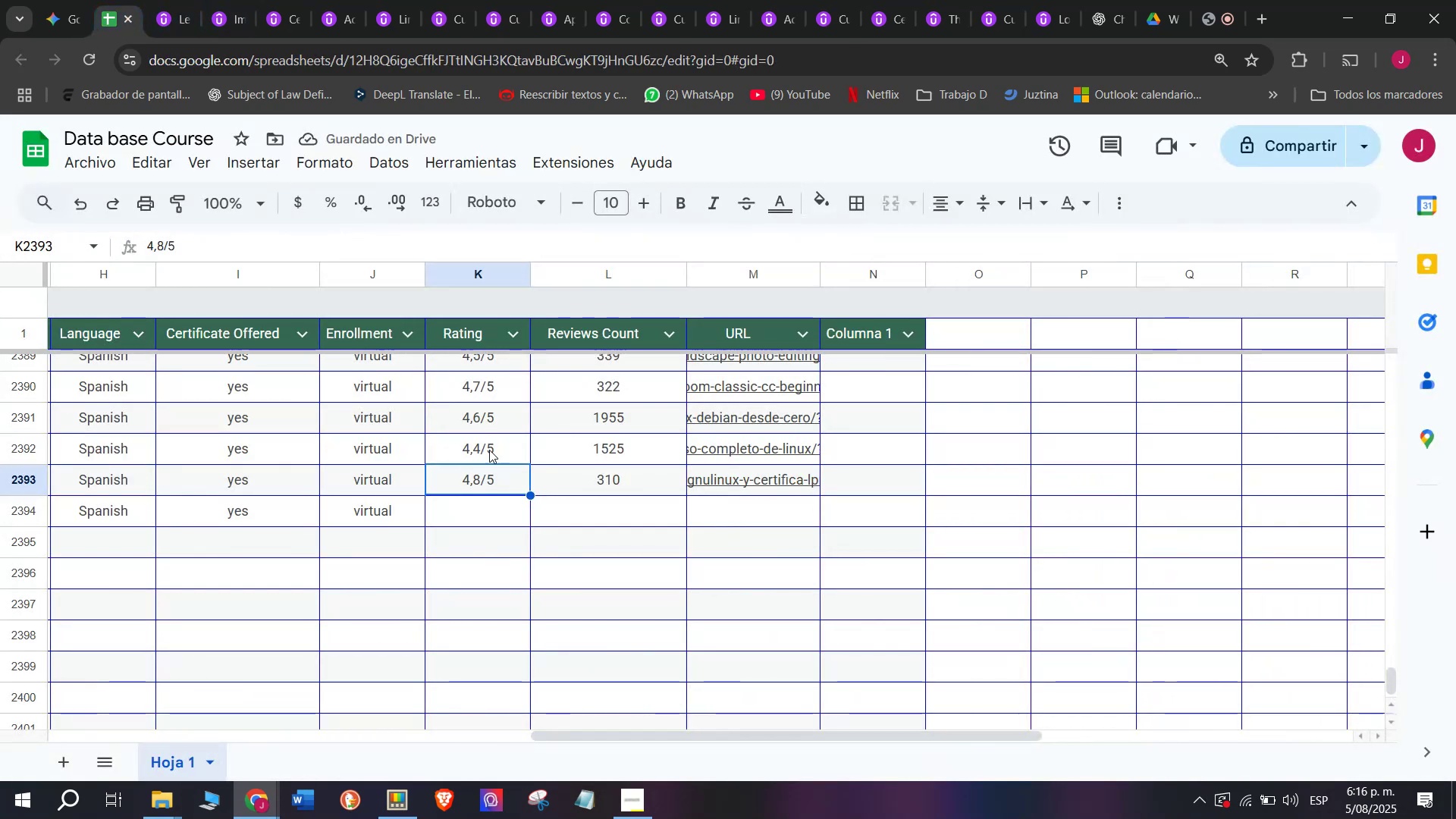 
key(Control+ControlLeft)
 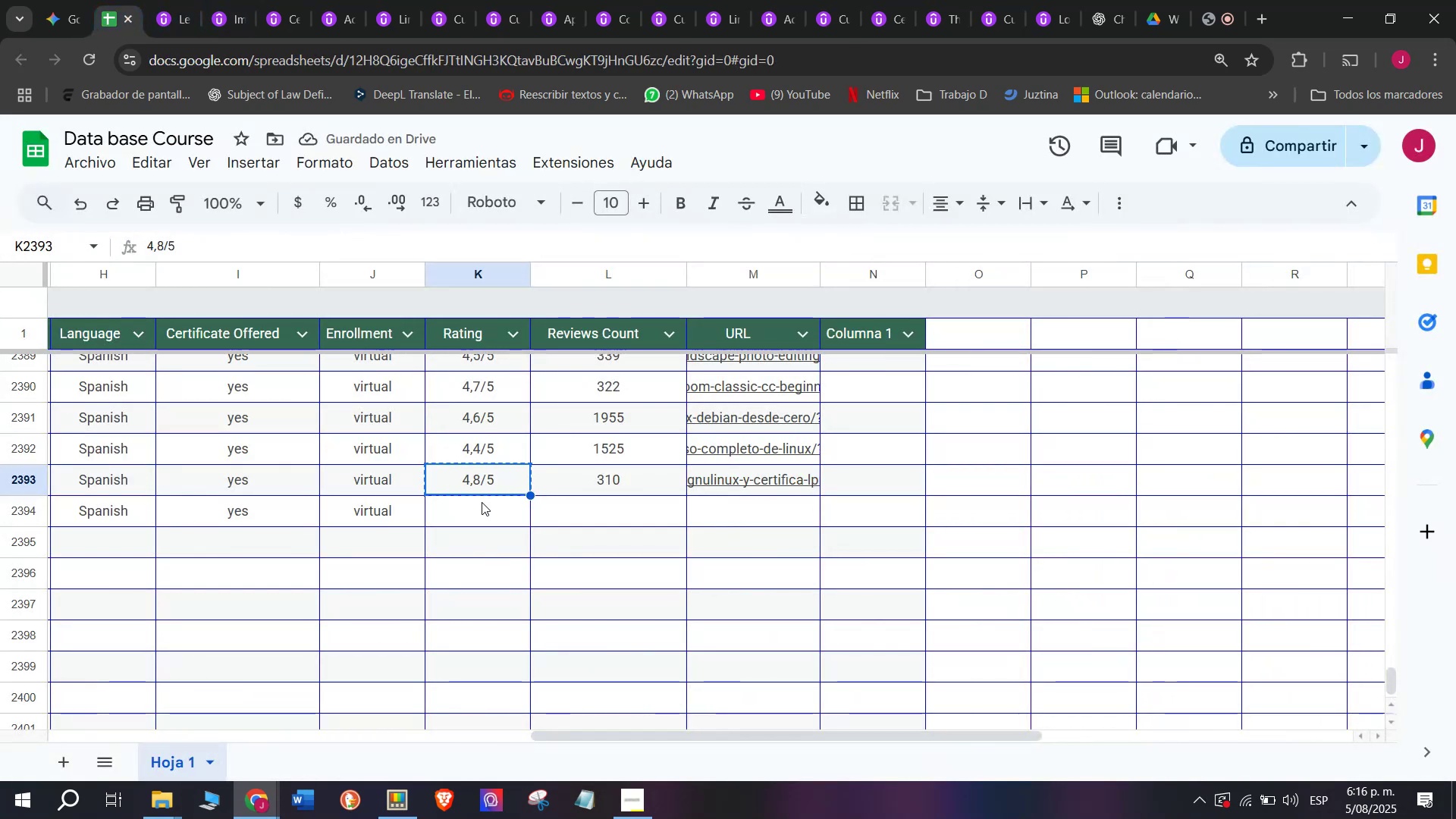 
key(Control+C)
 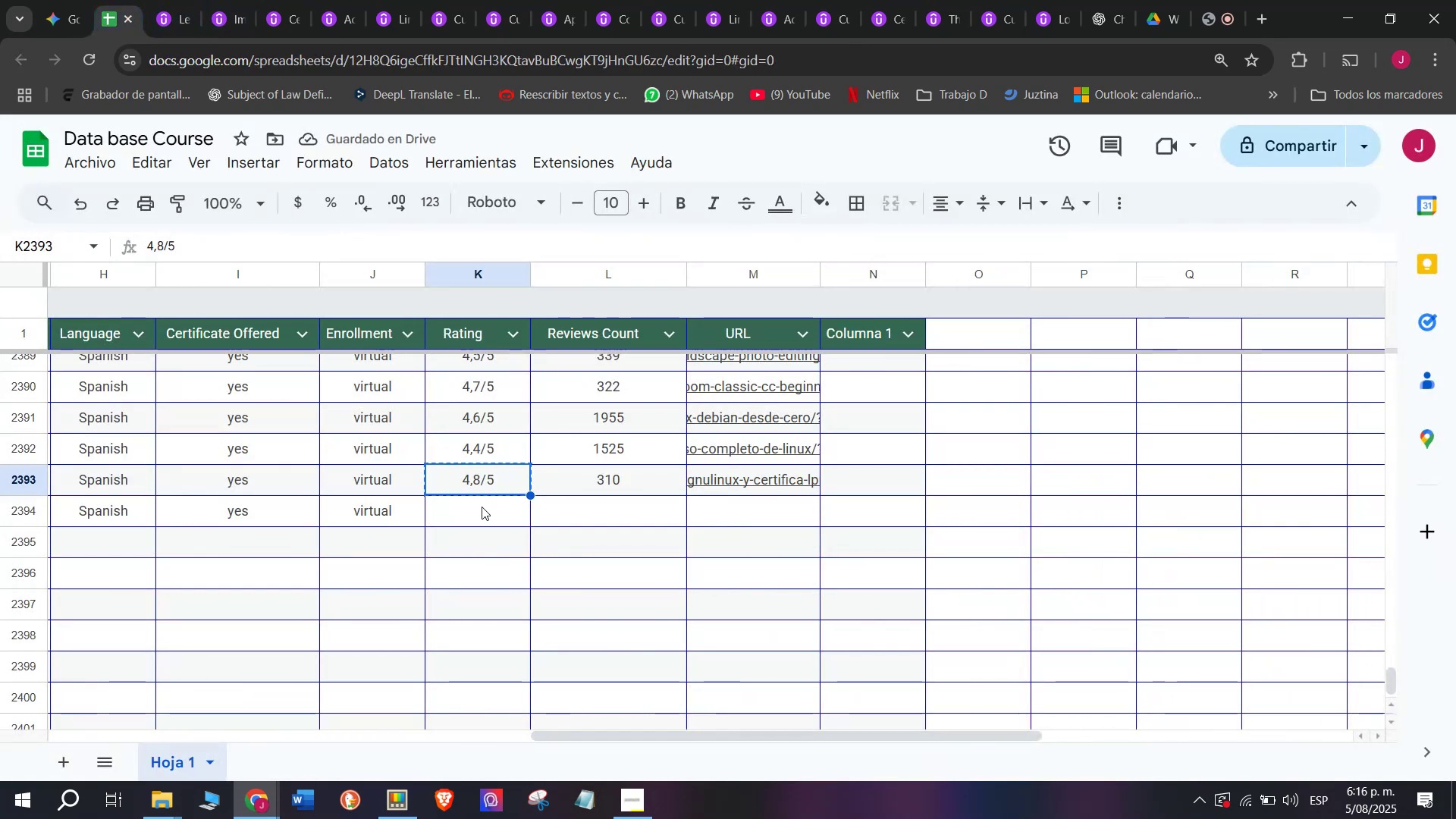 
left_click([482, 513])
 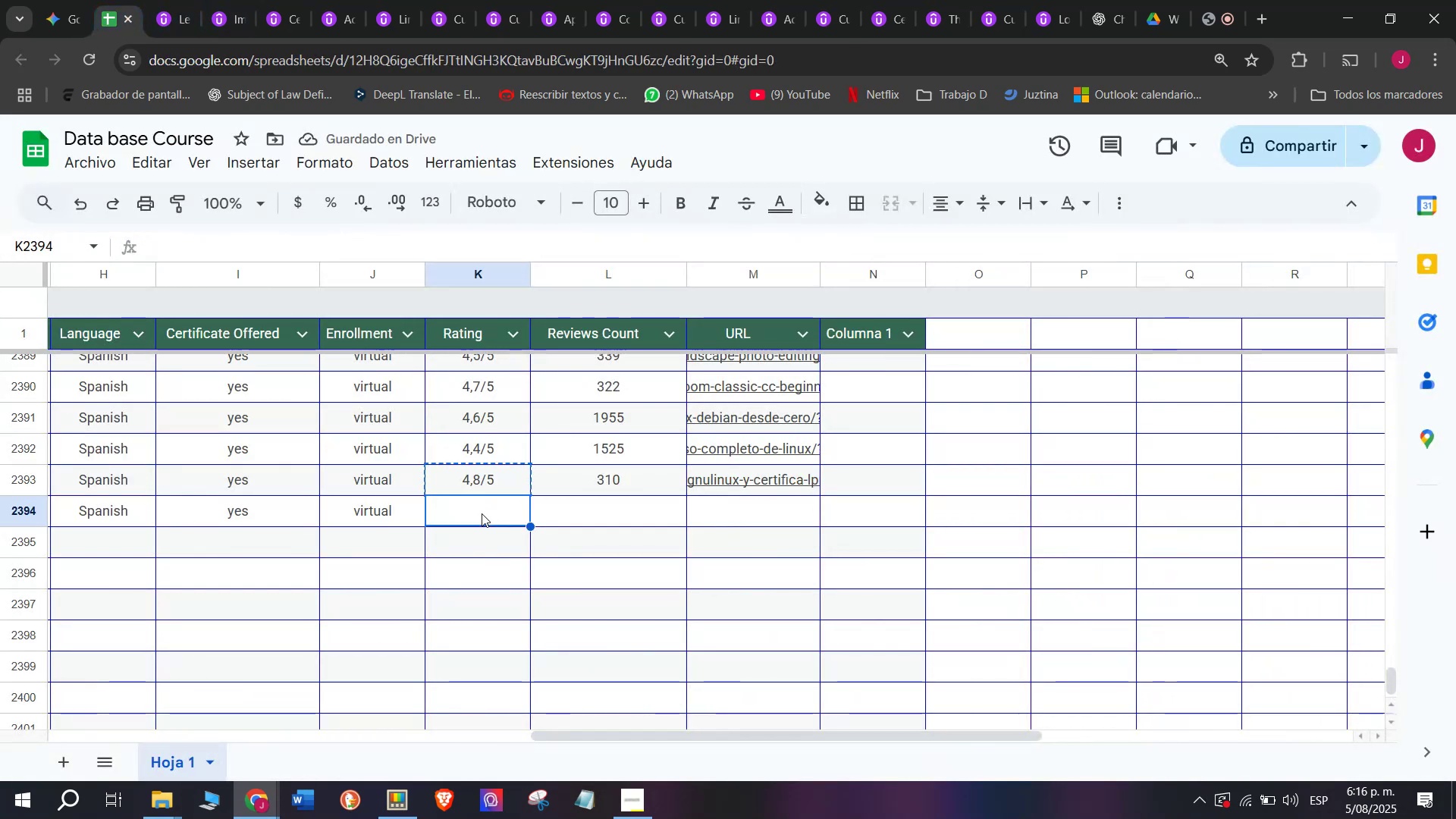 
key(Z)
 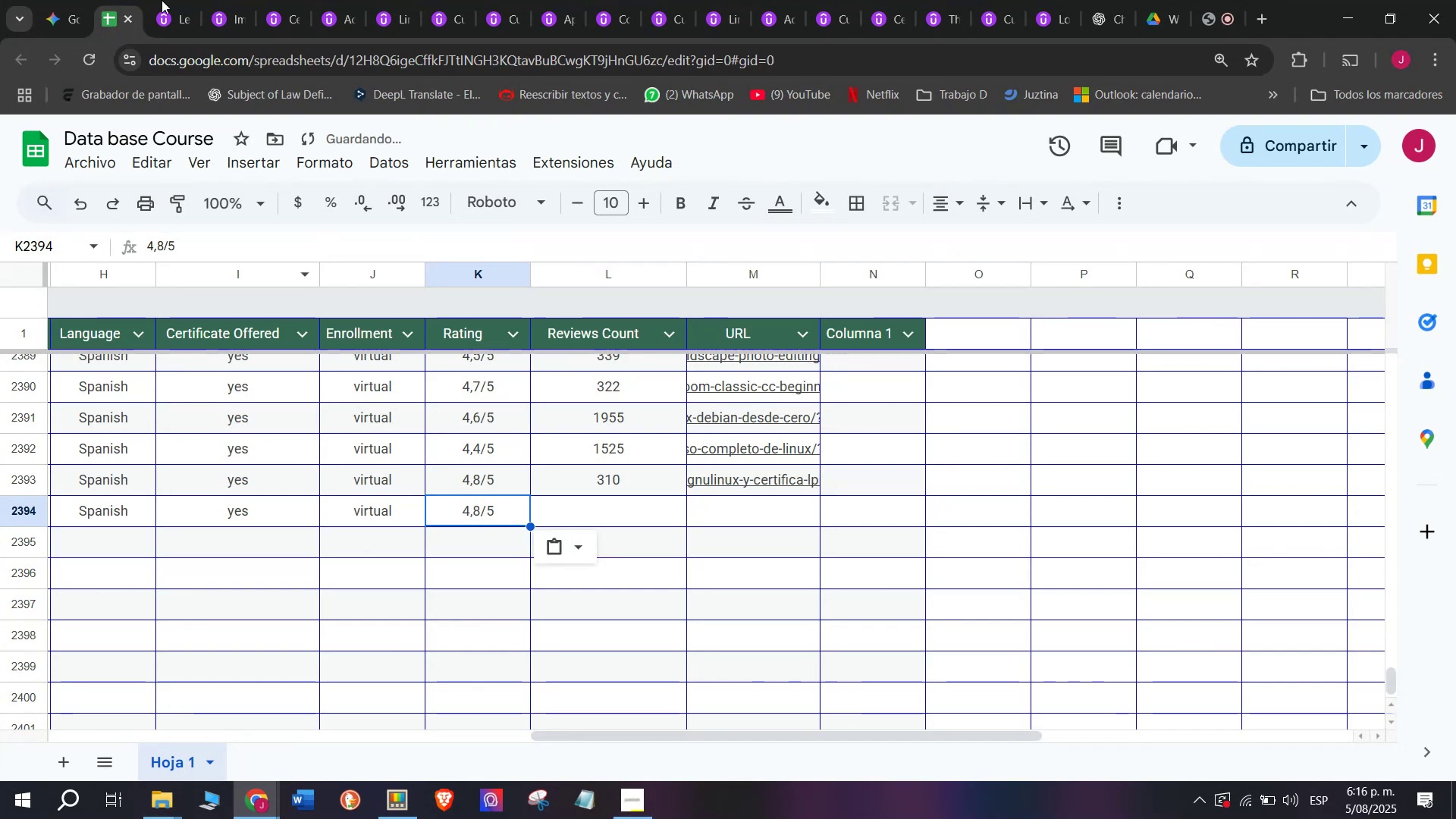 
key(Control+ControlLeft)
 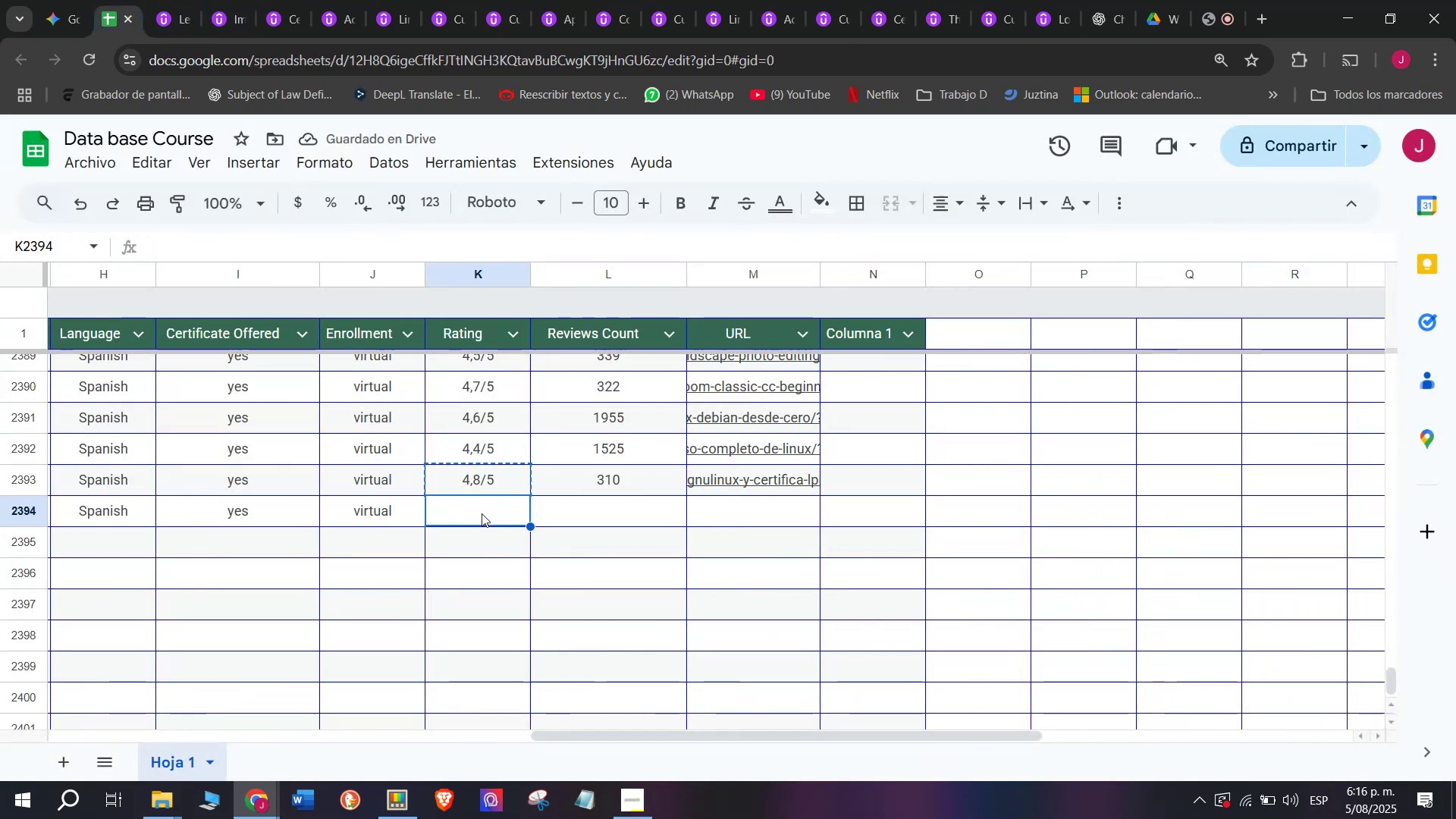 
key(Control+V)
 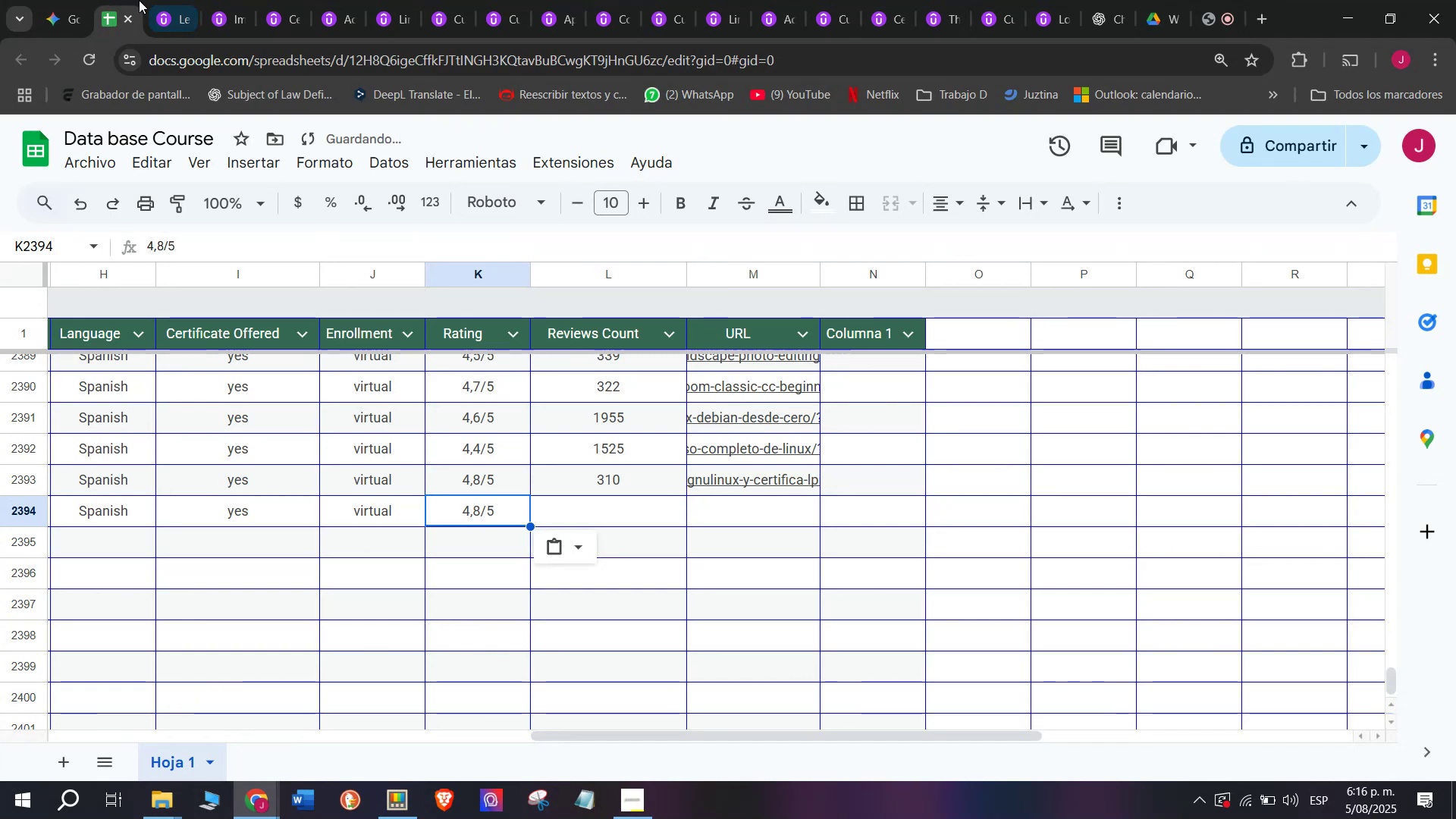 
left_click([184, 4])
 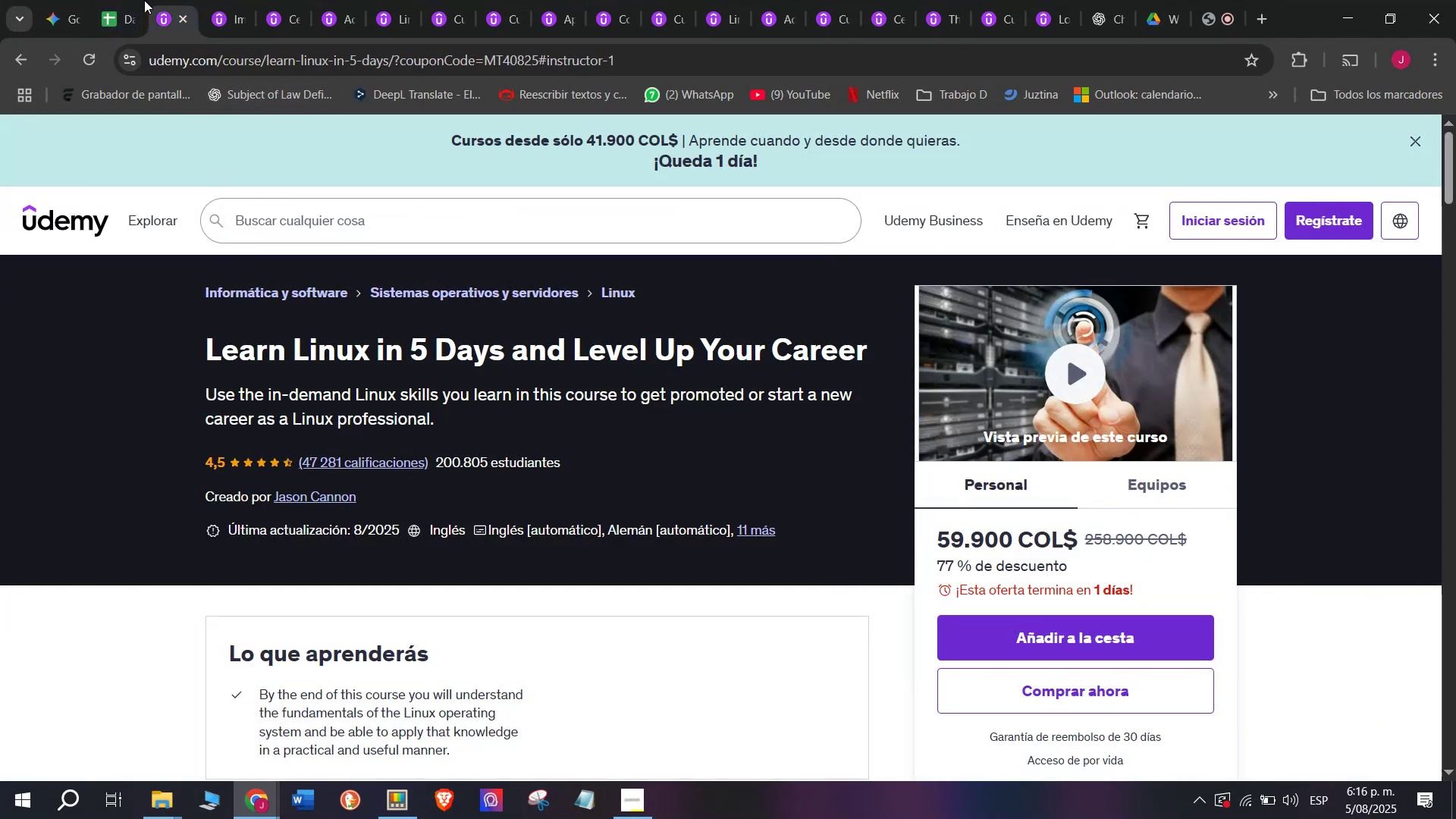 
left_click([130, 0])
 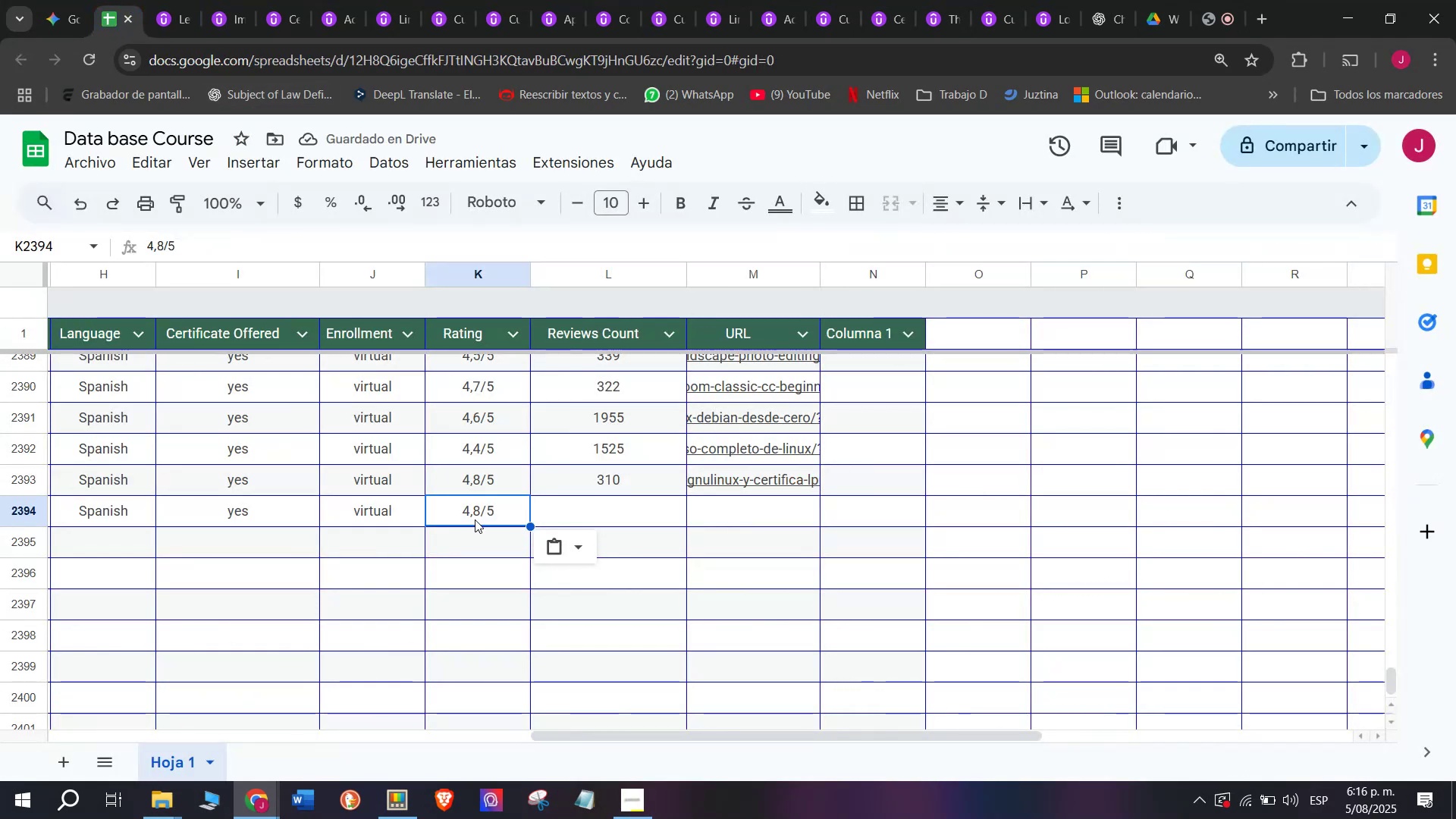 
double_click([475, 519])
 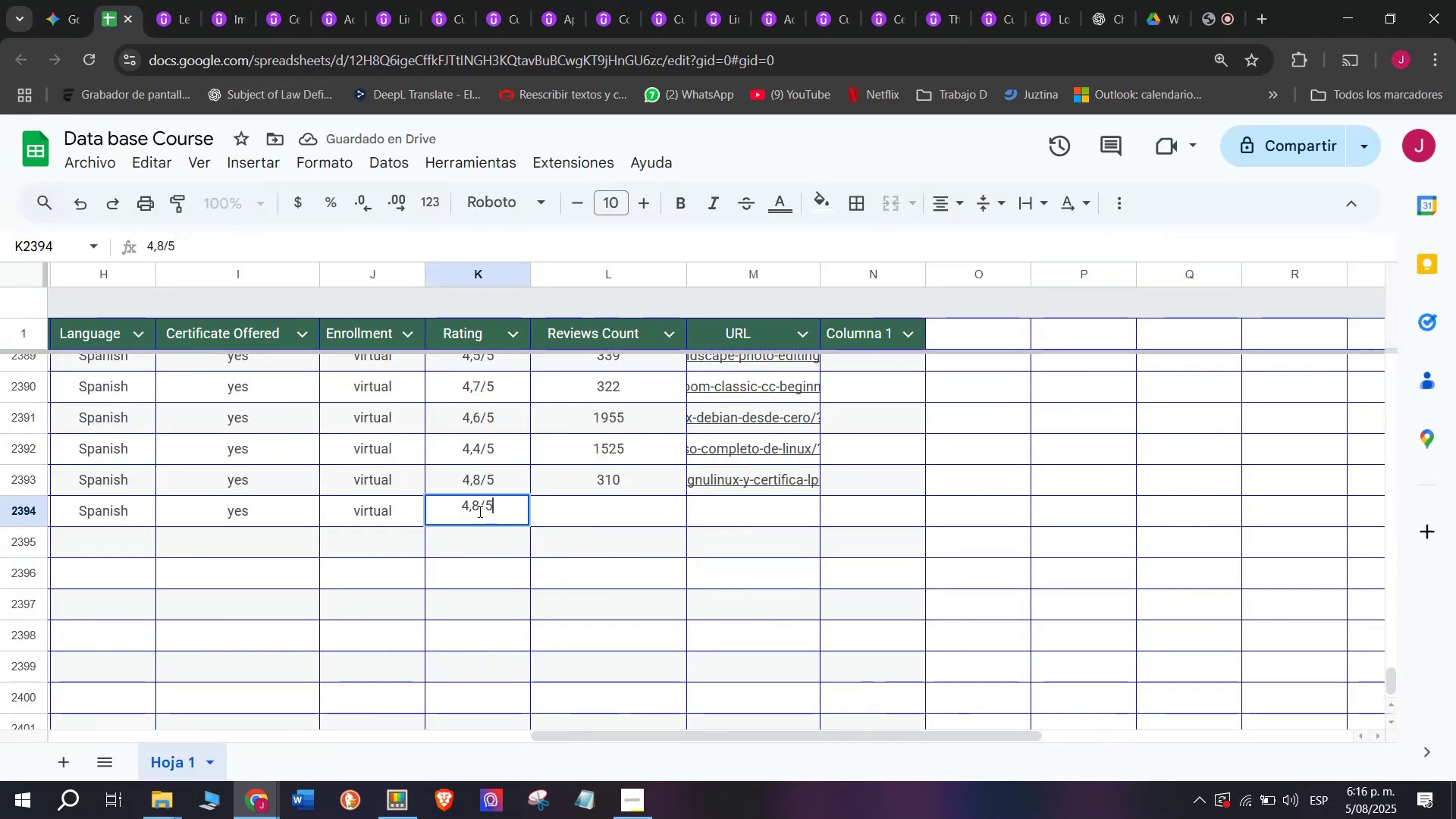 
left_click([479, 511])
 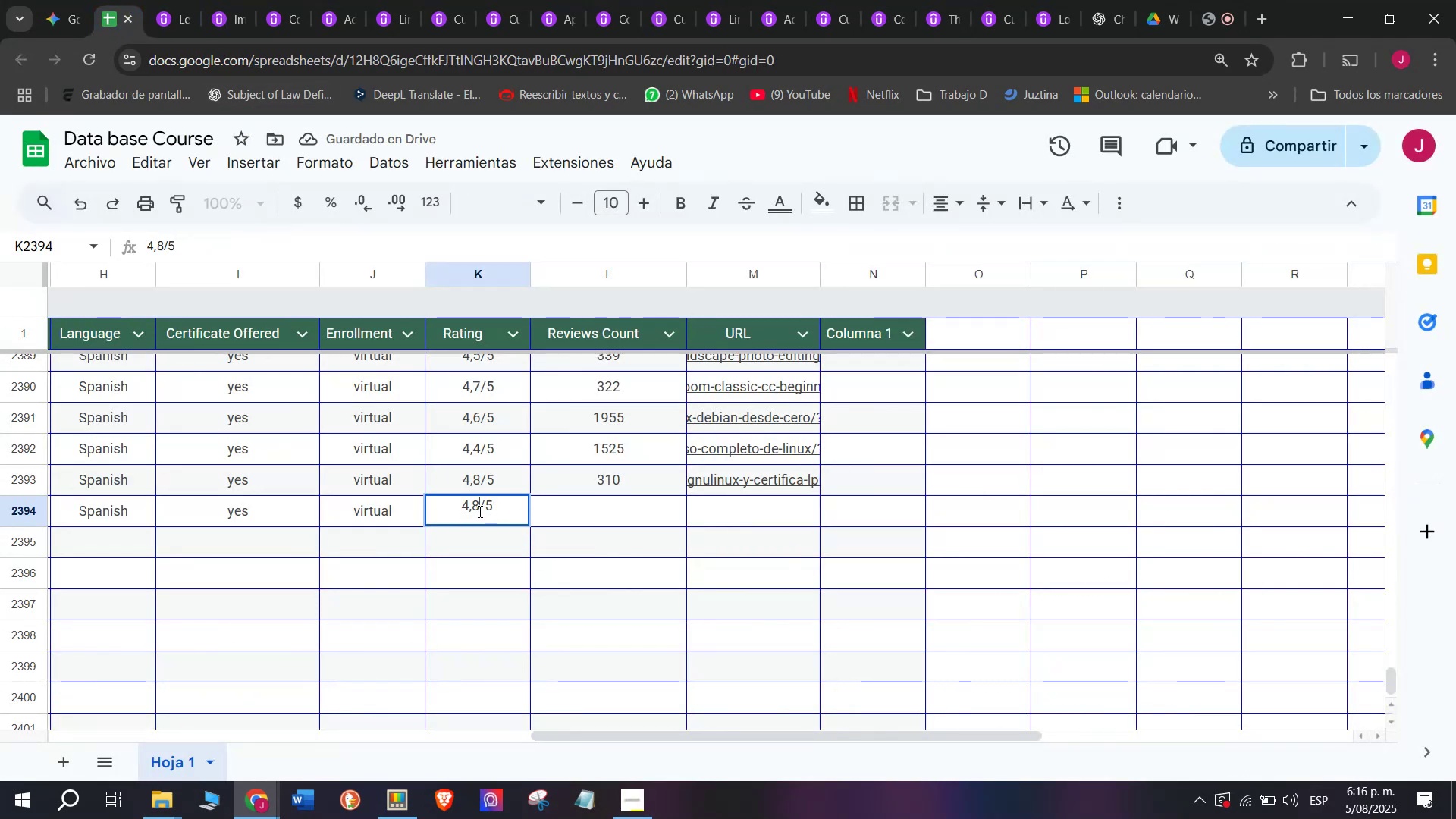 
key(Backspace)
 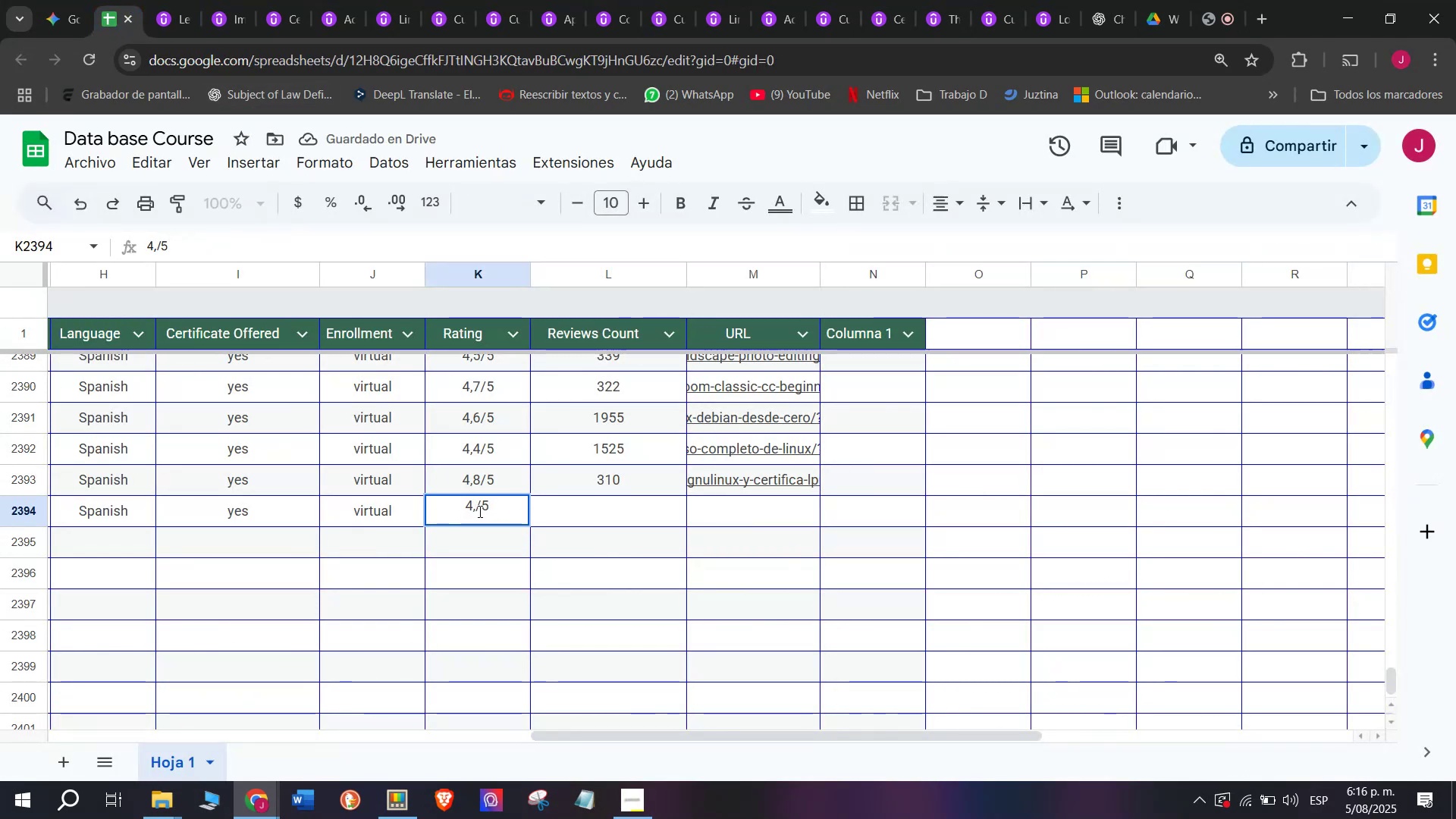 
key(Q)
 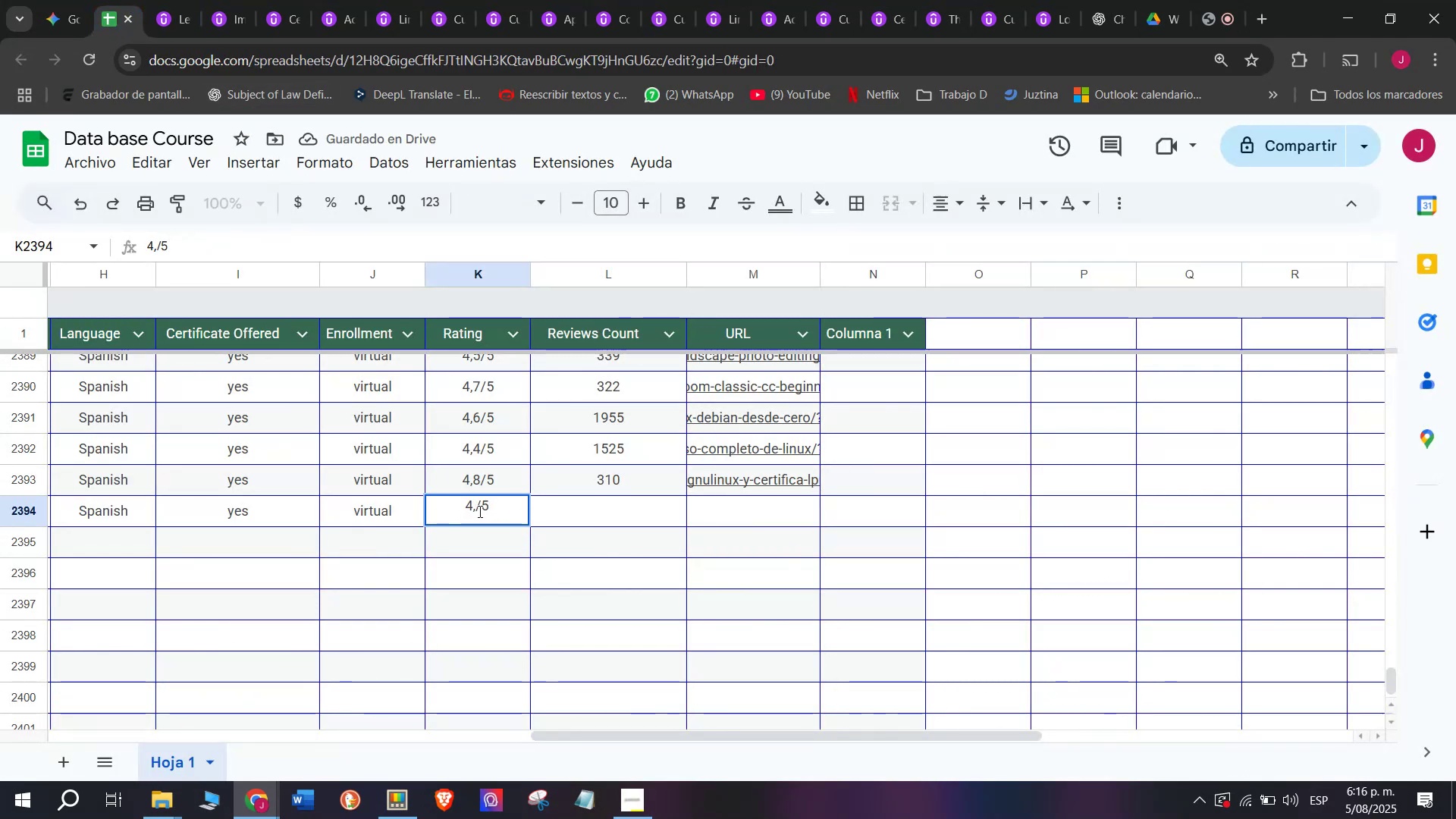 
key(5)
 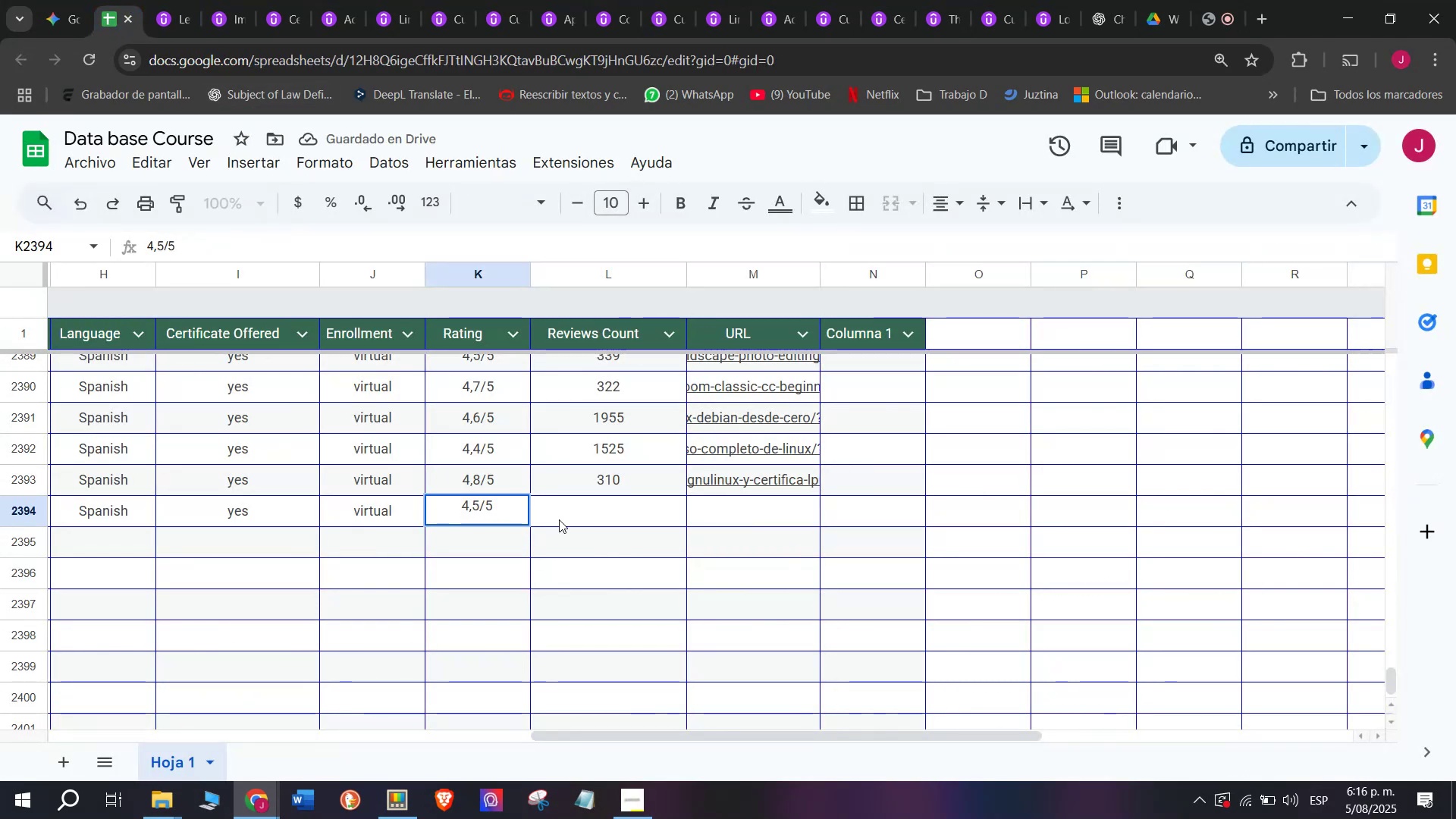 
left_click([571, 516])
 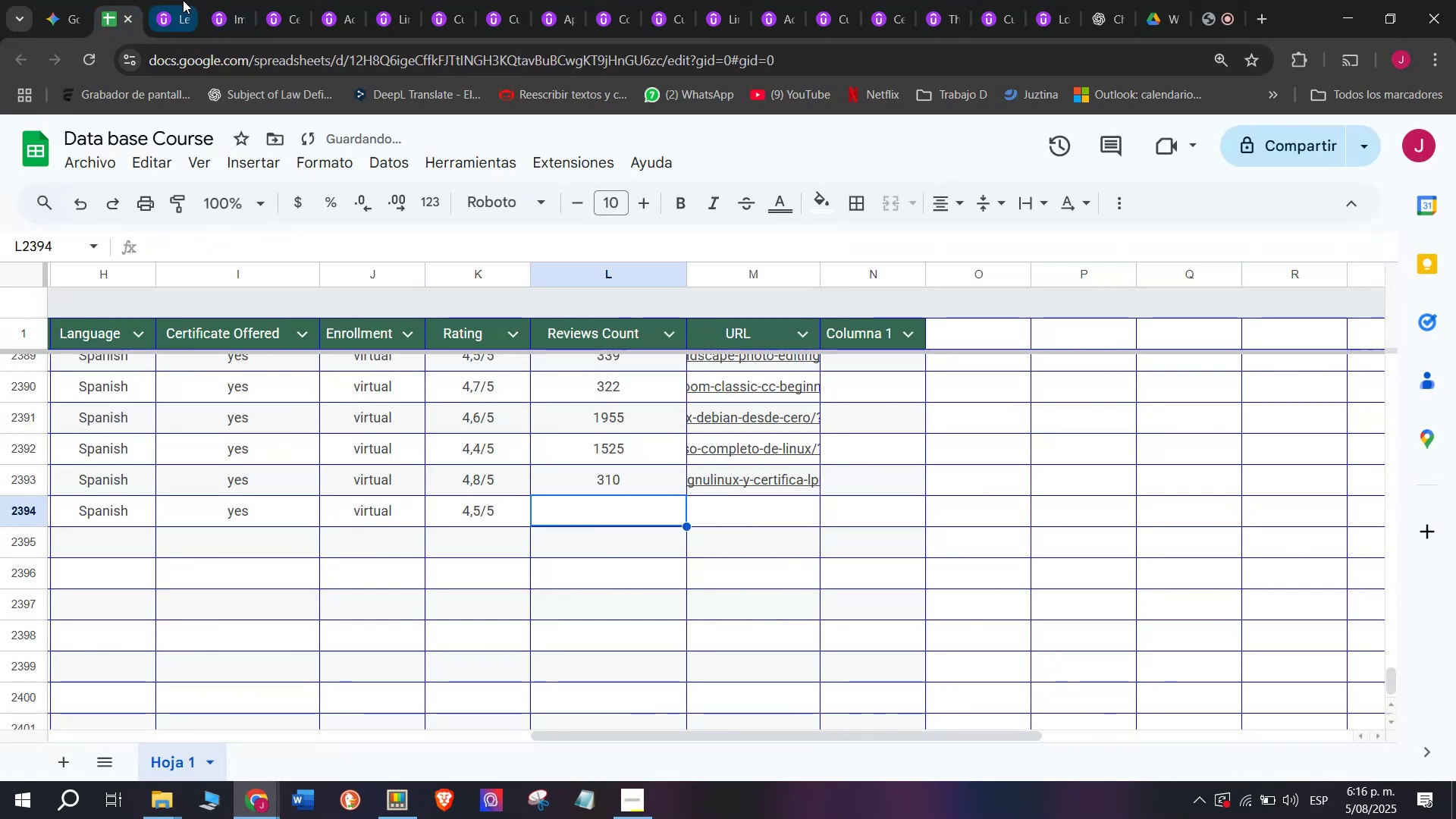 
left_click([183, 0])
 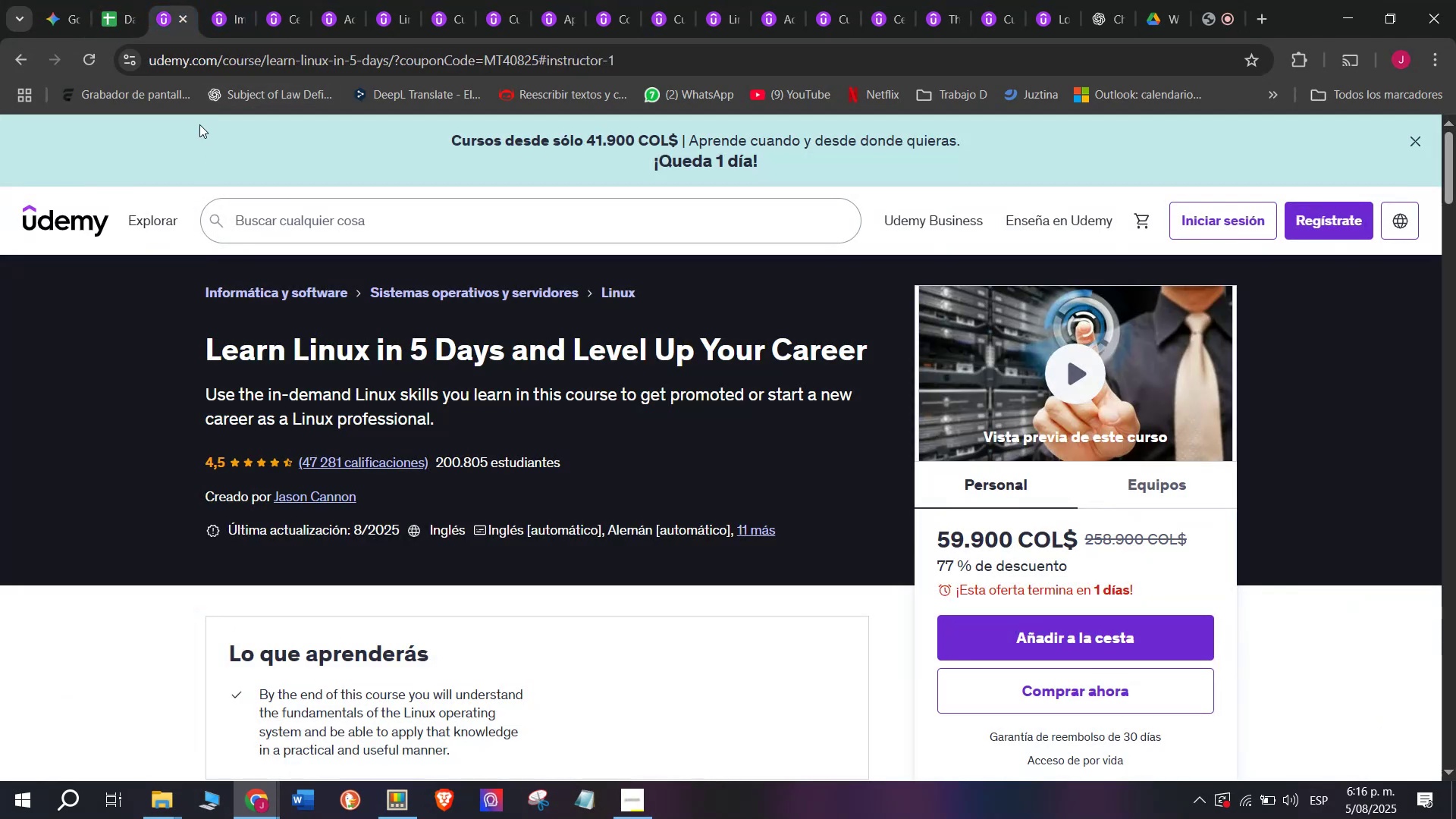 
left_click([139, 0])
 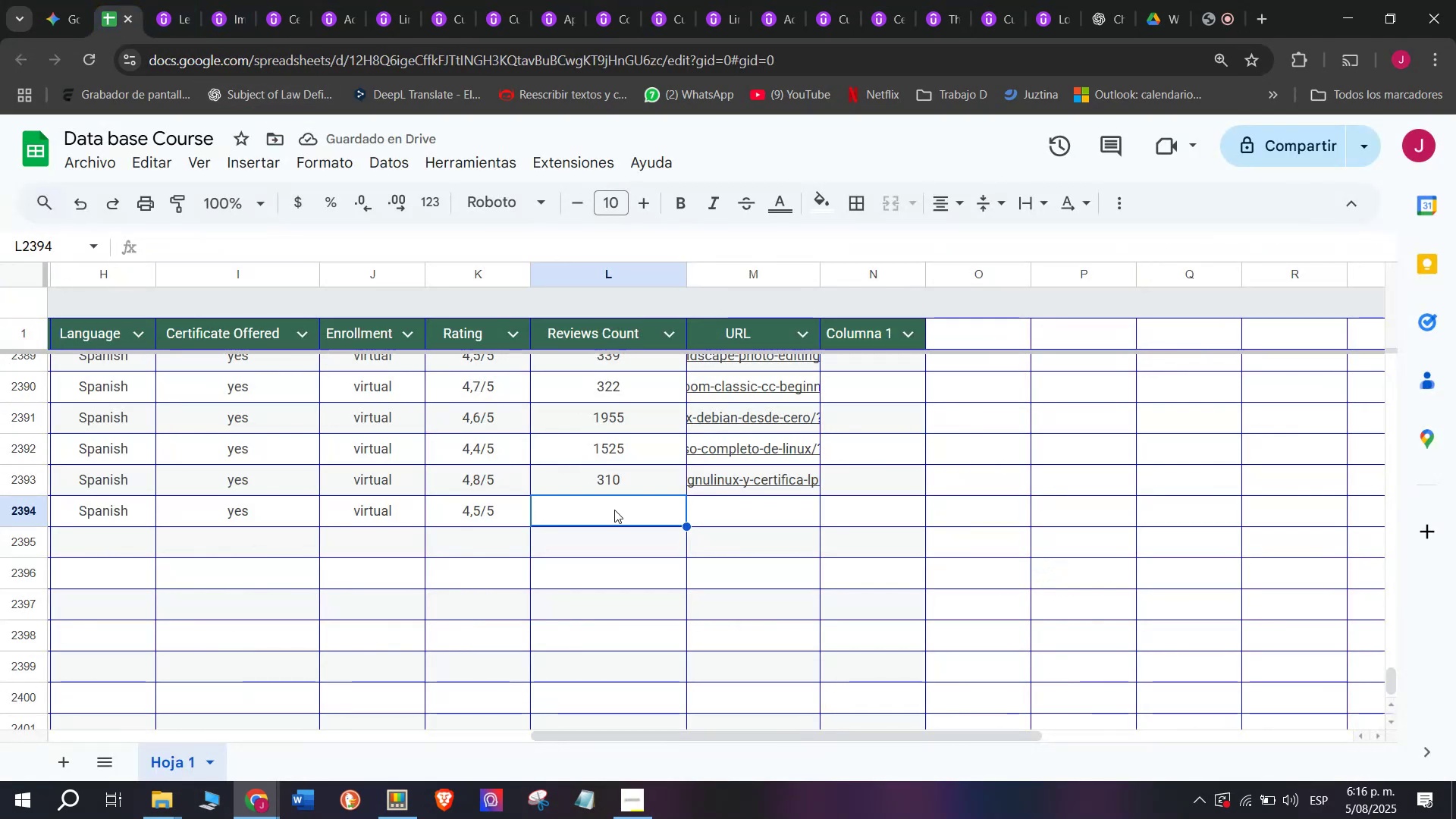 
type(47281)
 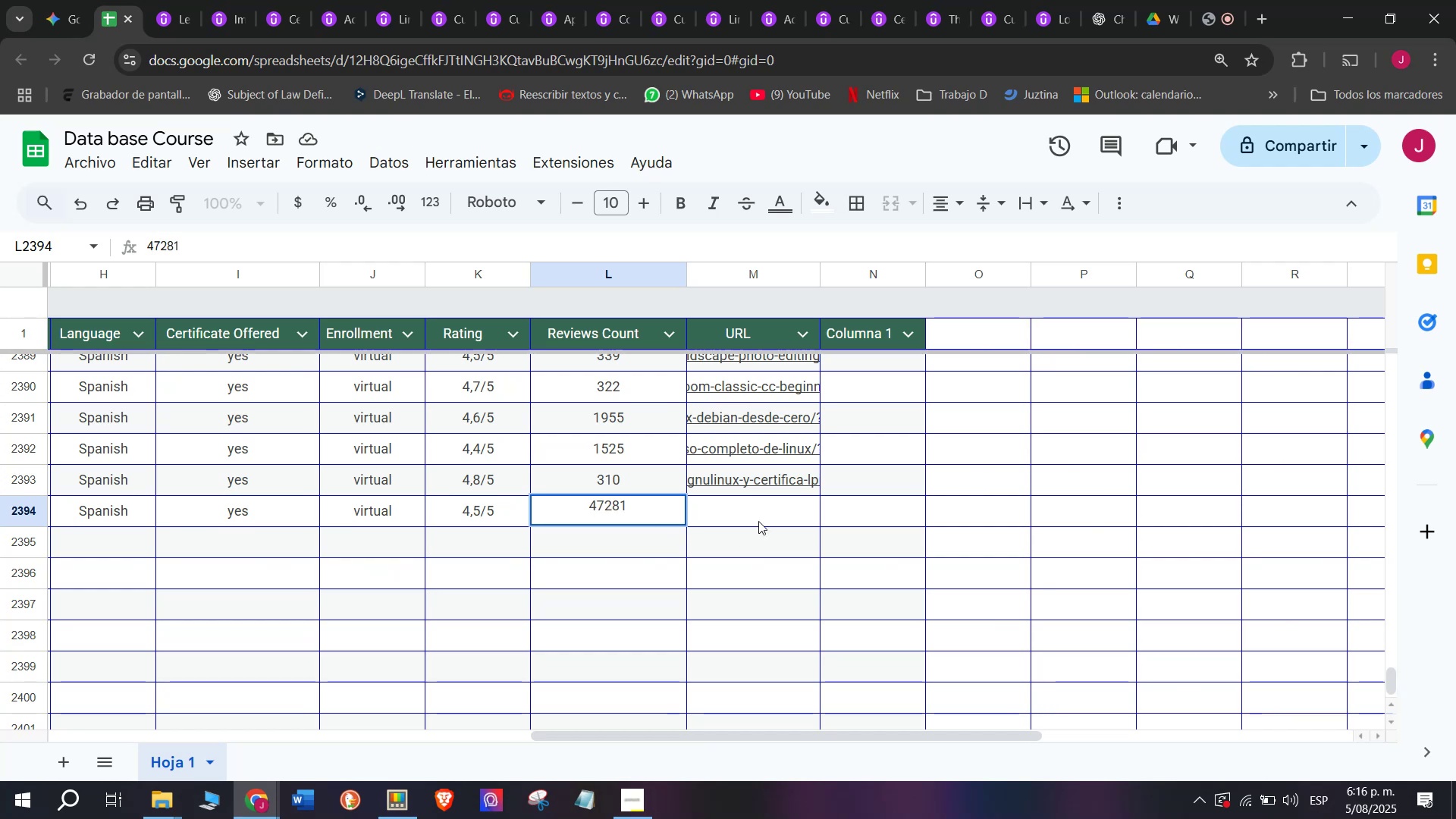 
left_click([756, 514])
 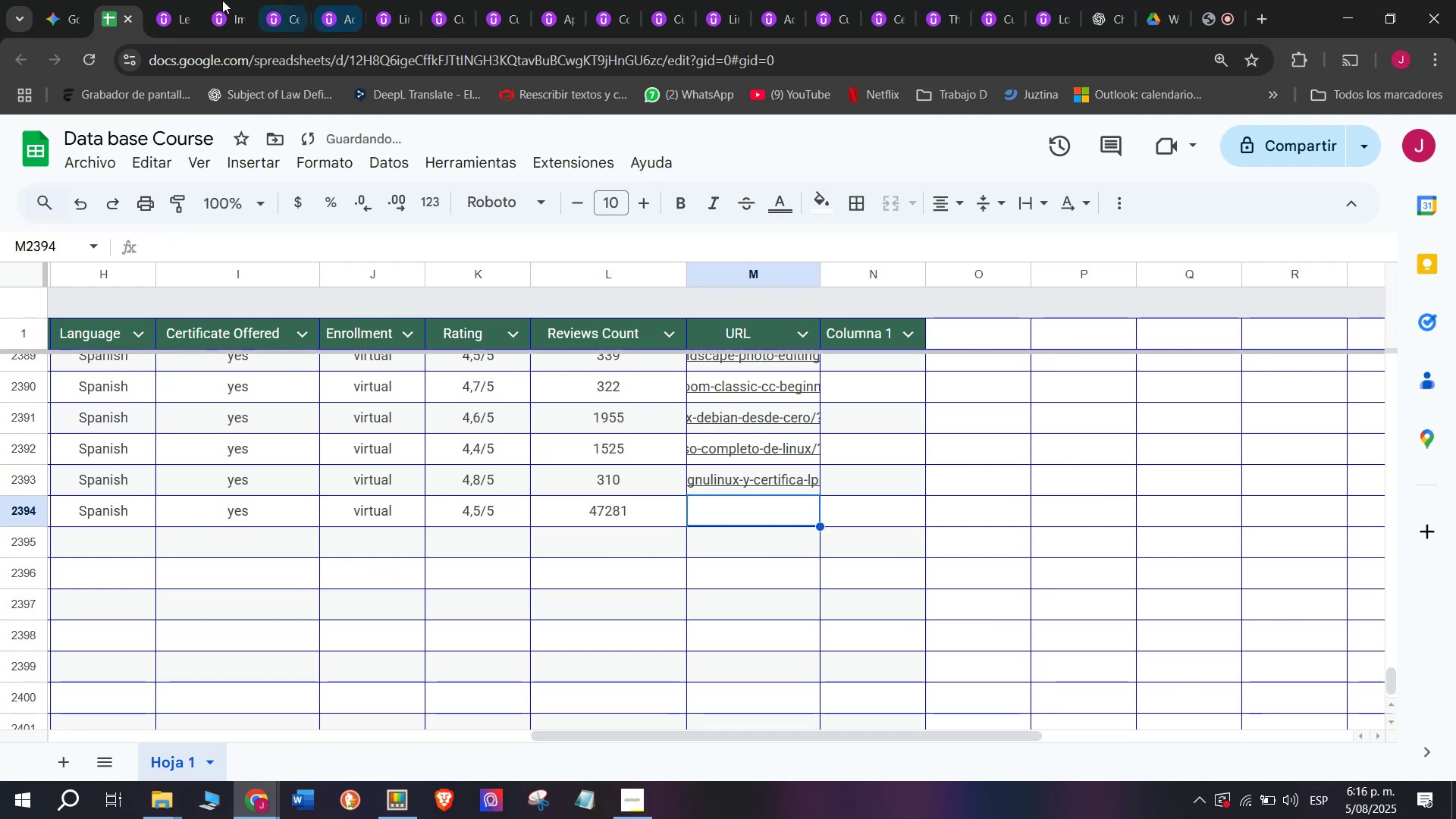 
left_click([170, 0])
 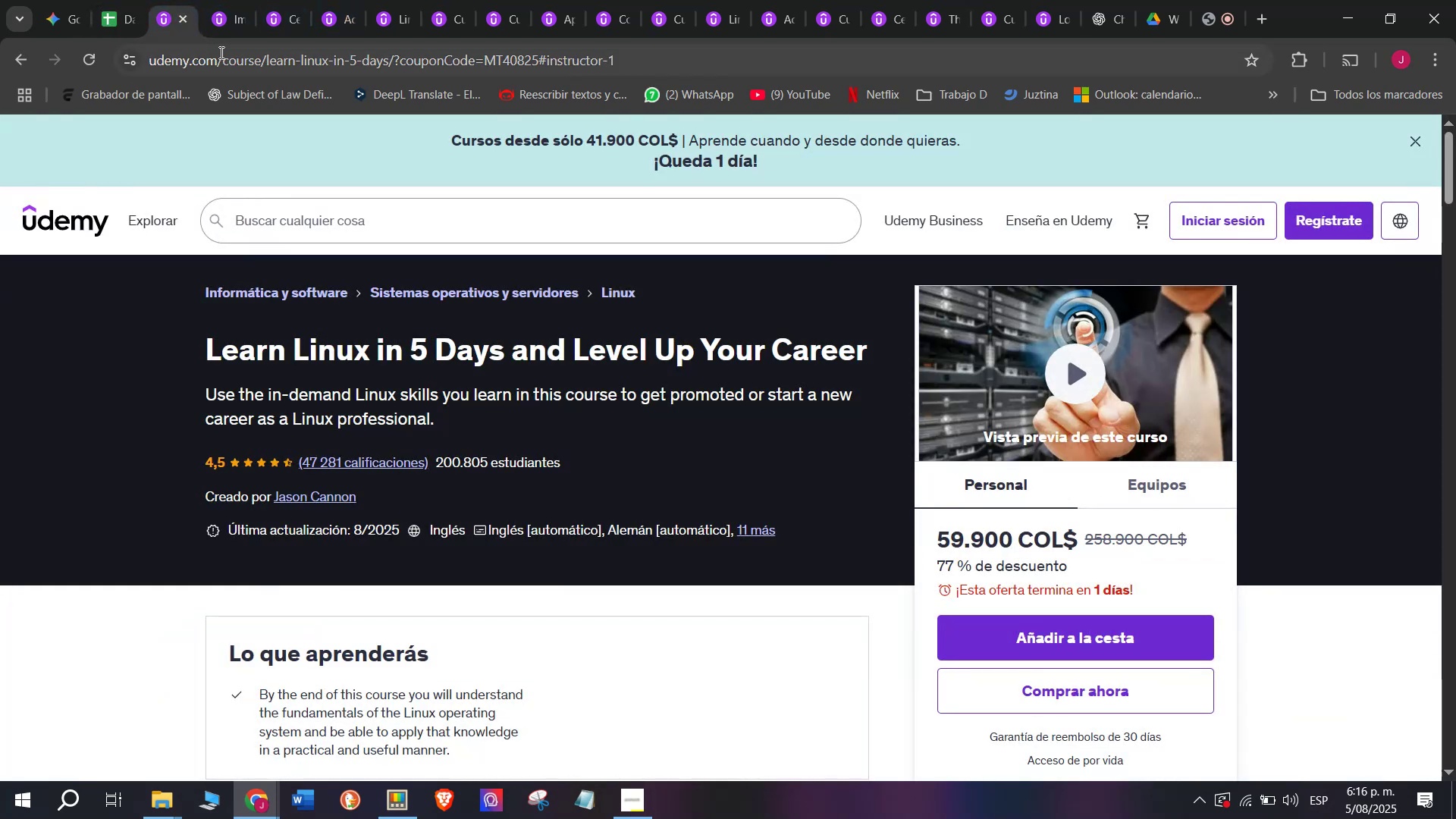 
double_click([220, 52])
 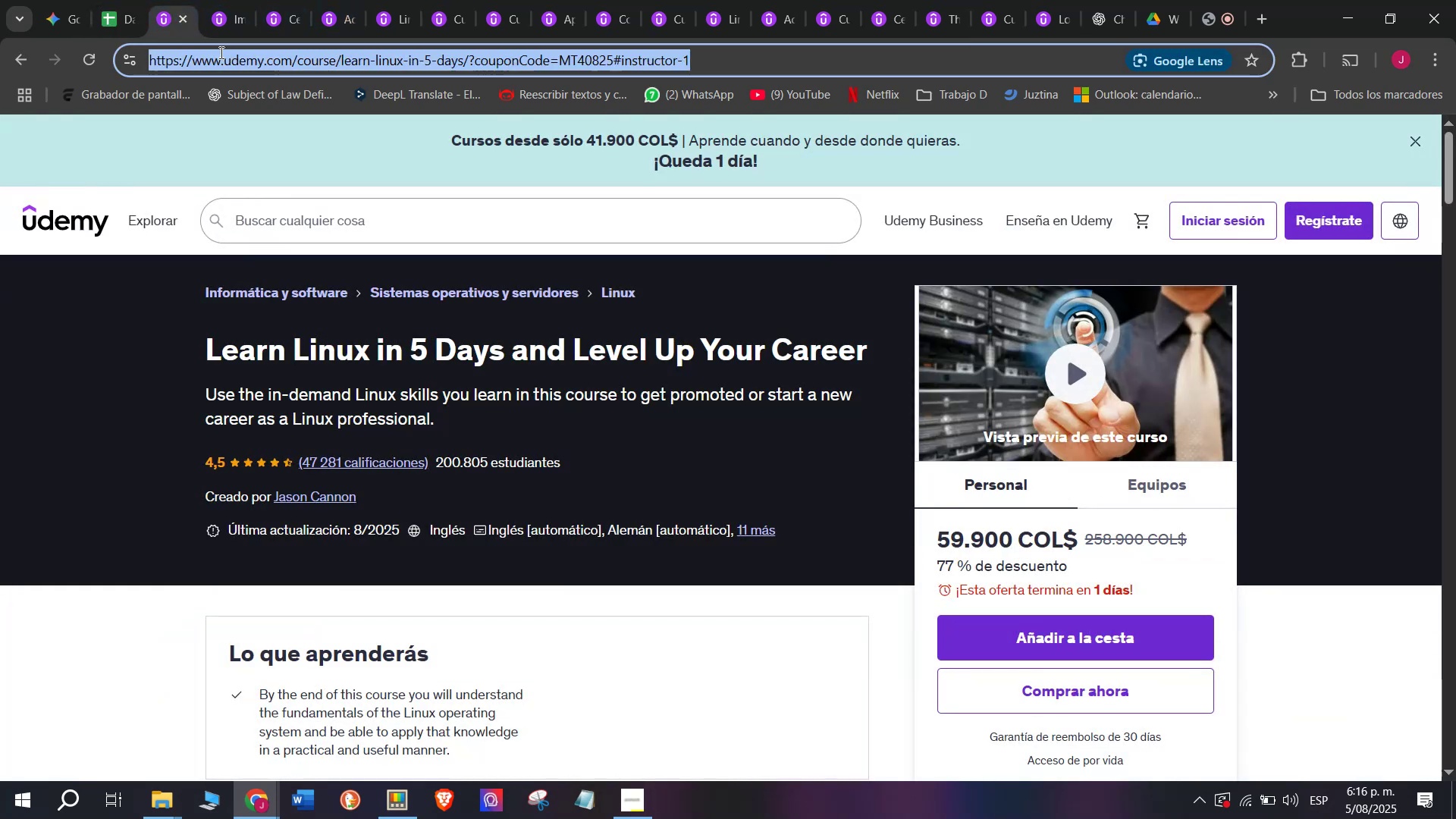 
triple_click([220, 52])
 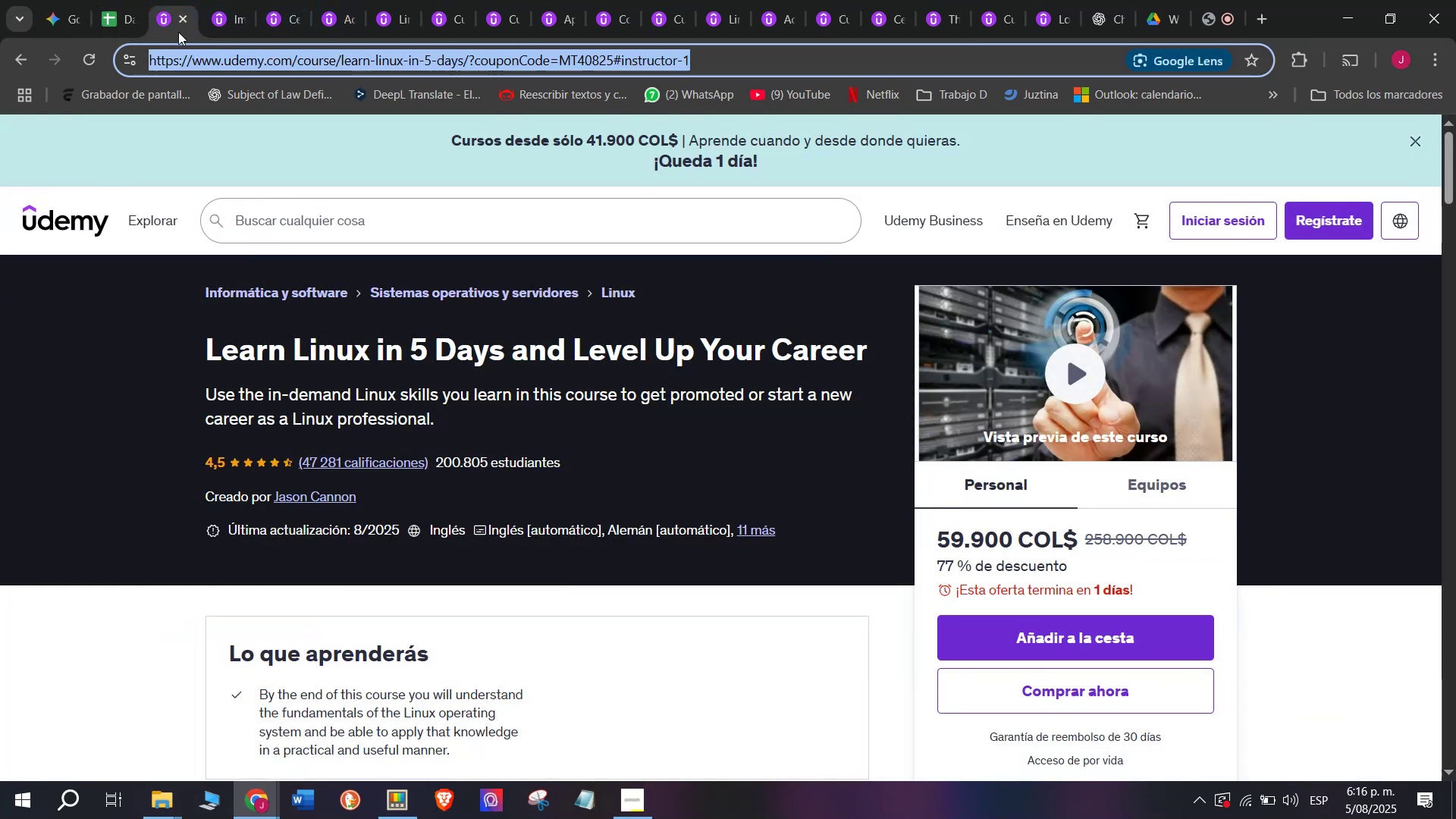 
key(Control+ControlLeft)
 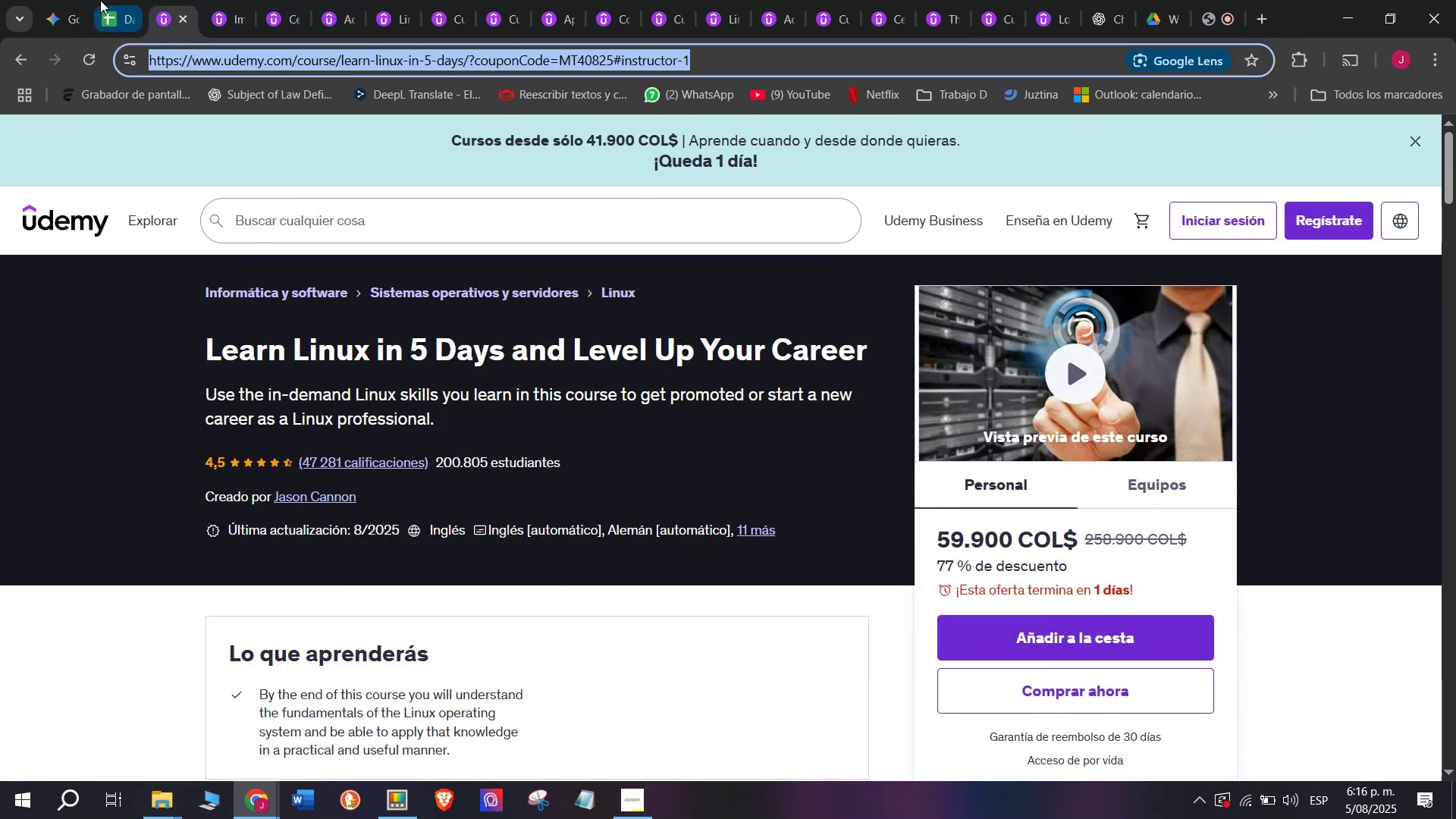 
key(Break)
 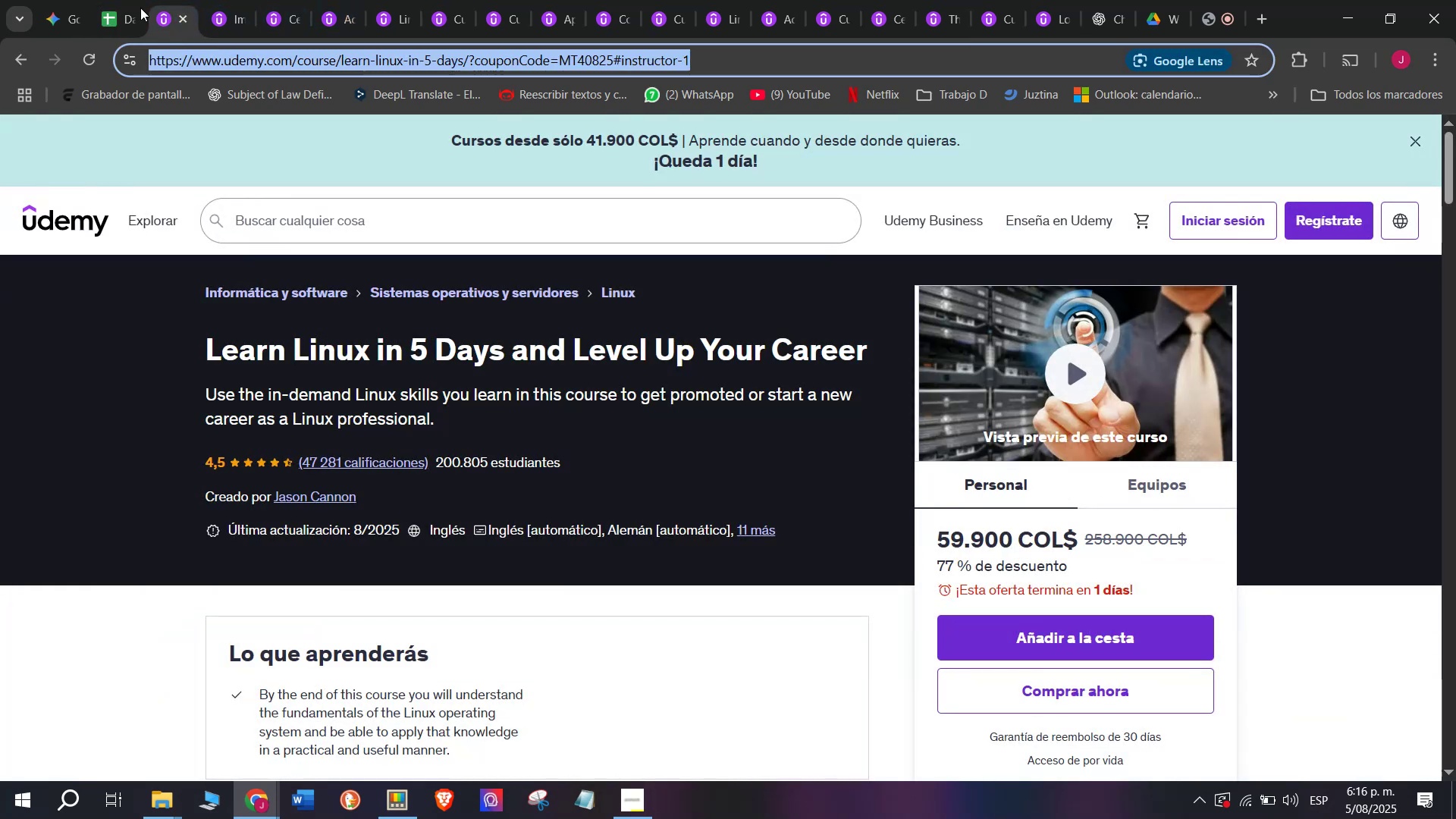 
key(Control+C)
 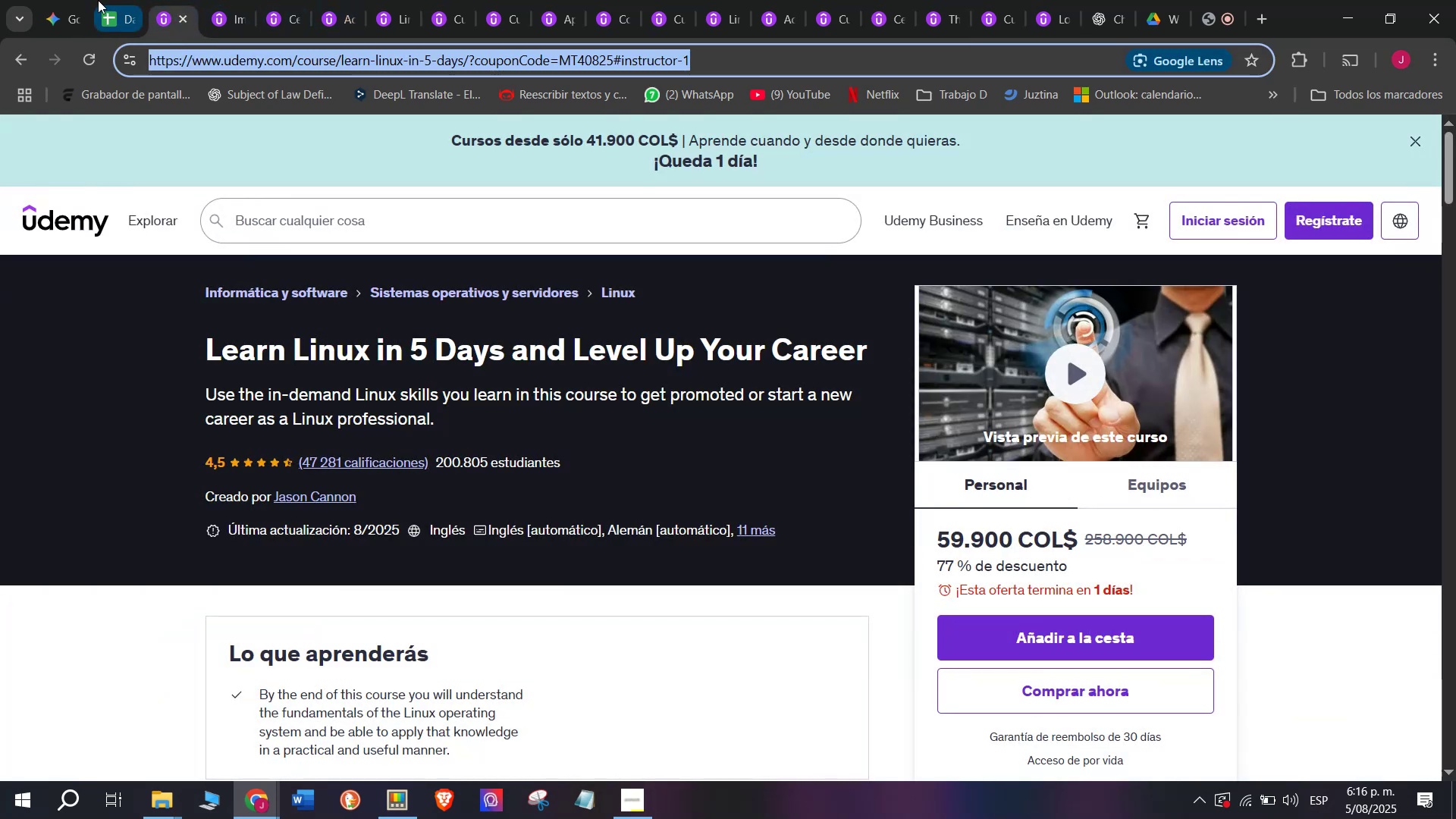 
key(Control+ControlLeft)
 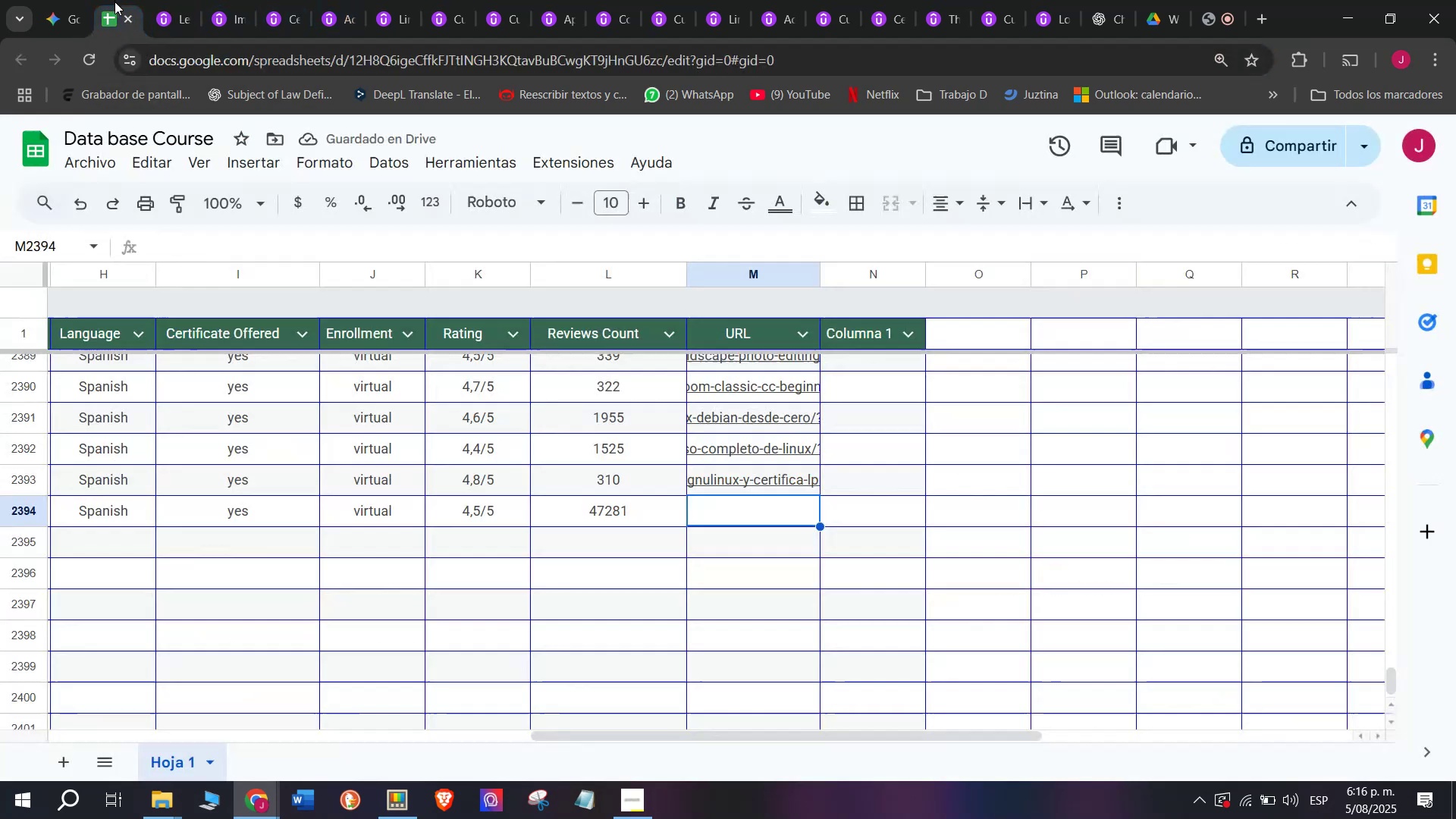 
key(Break)
 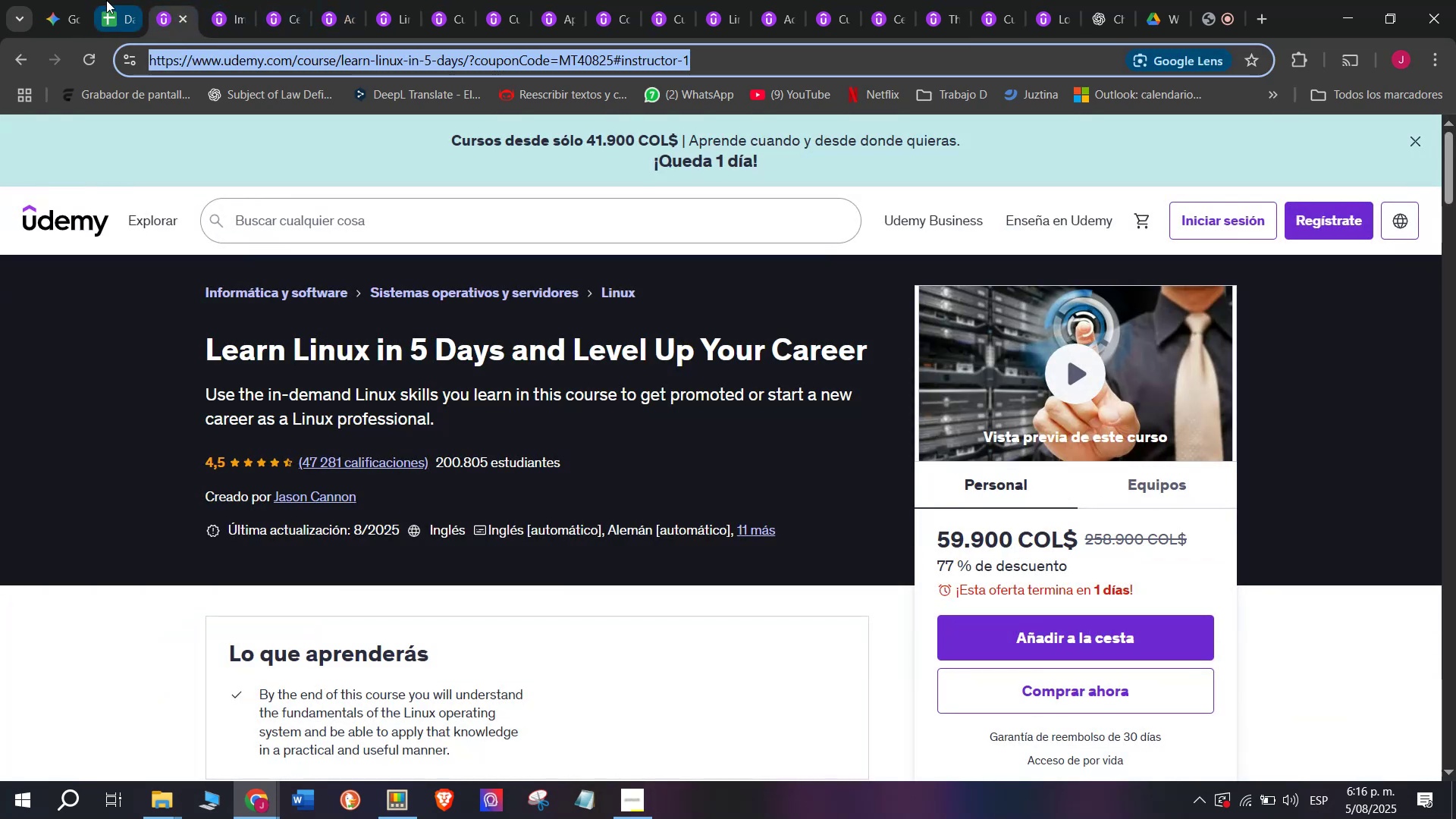 
key(Control+C)
 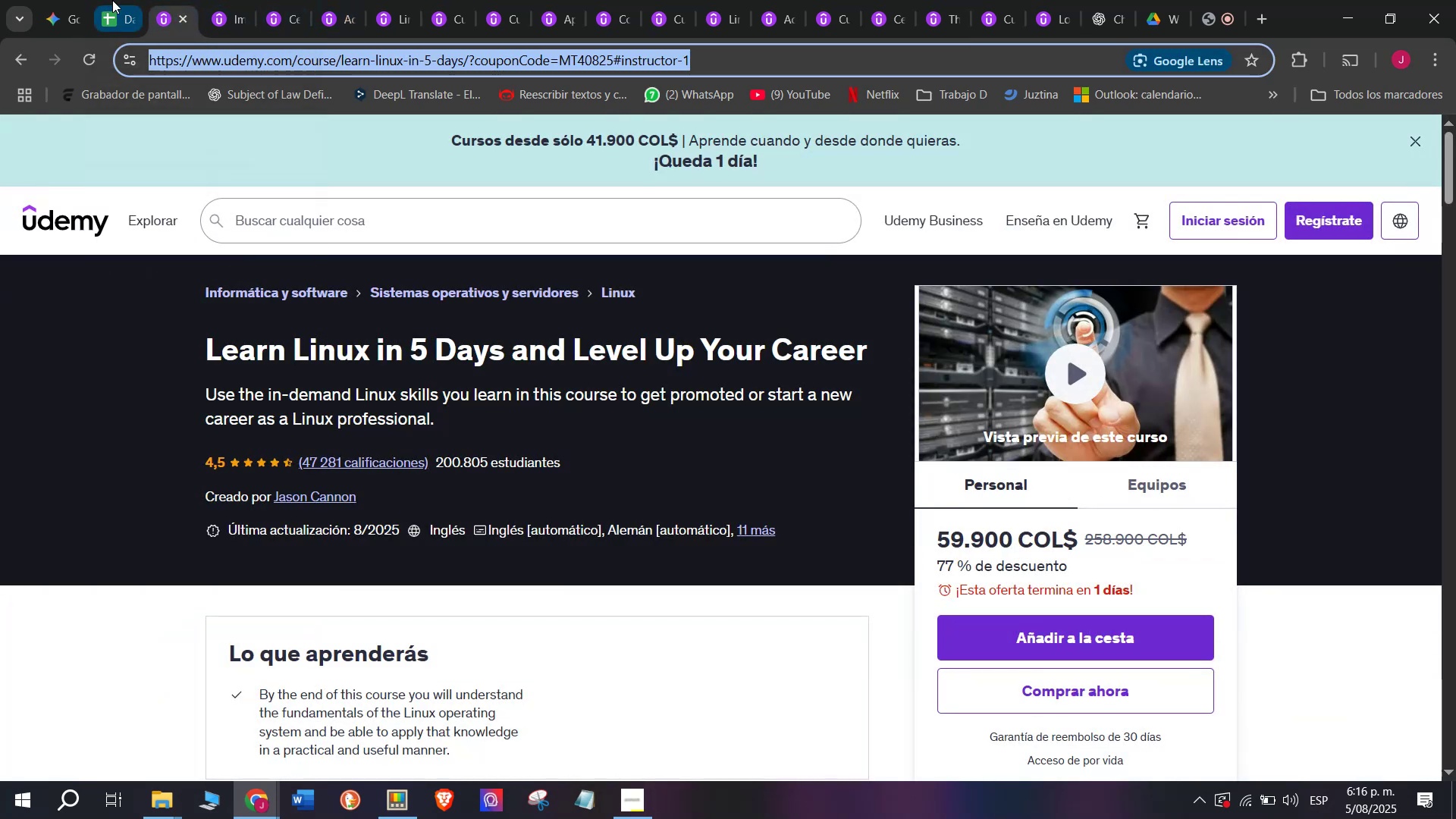 
left_click([112, 0])
 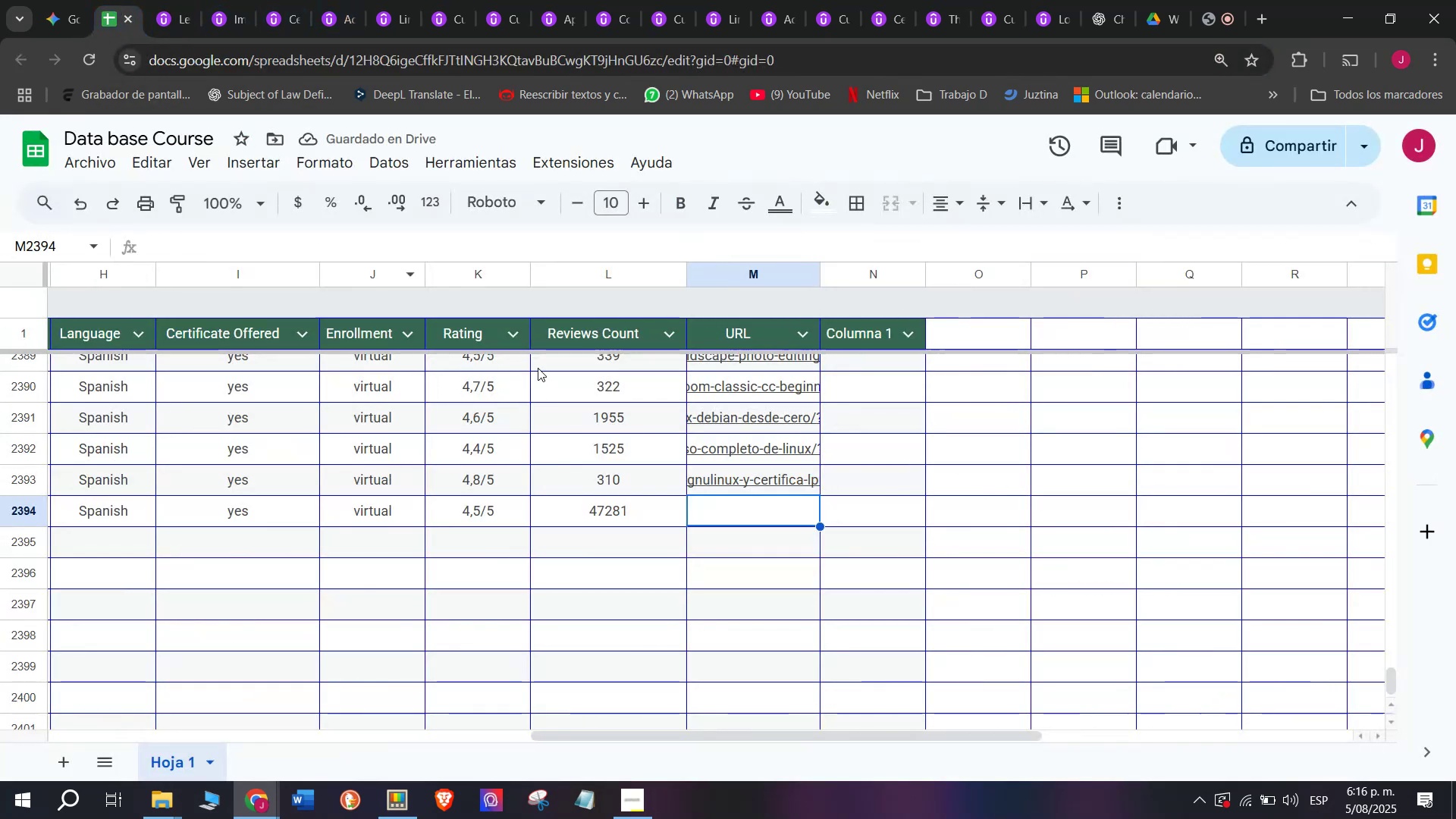 
key(Z)
 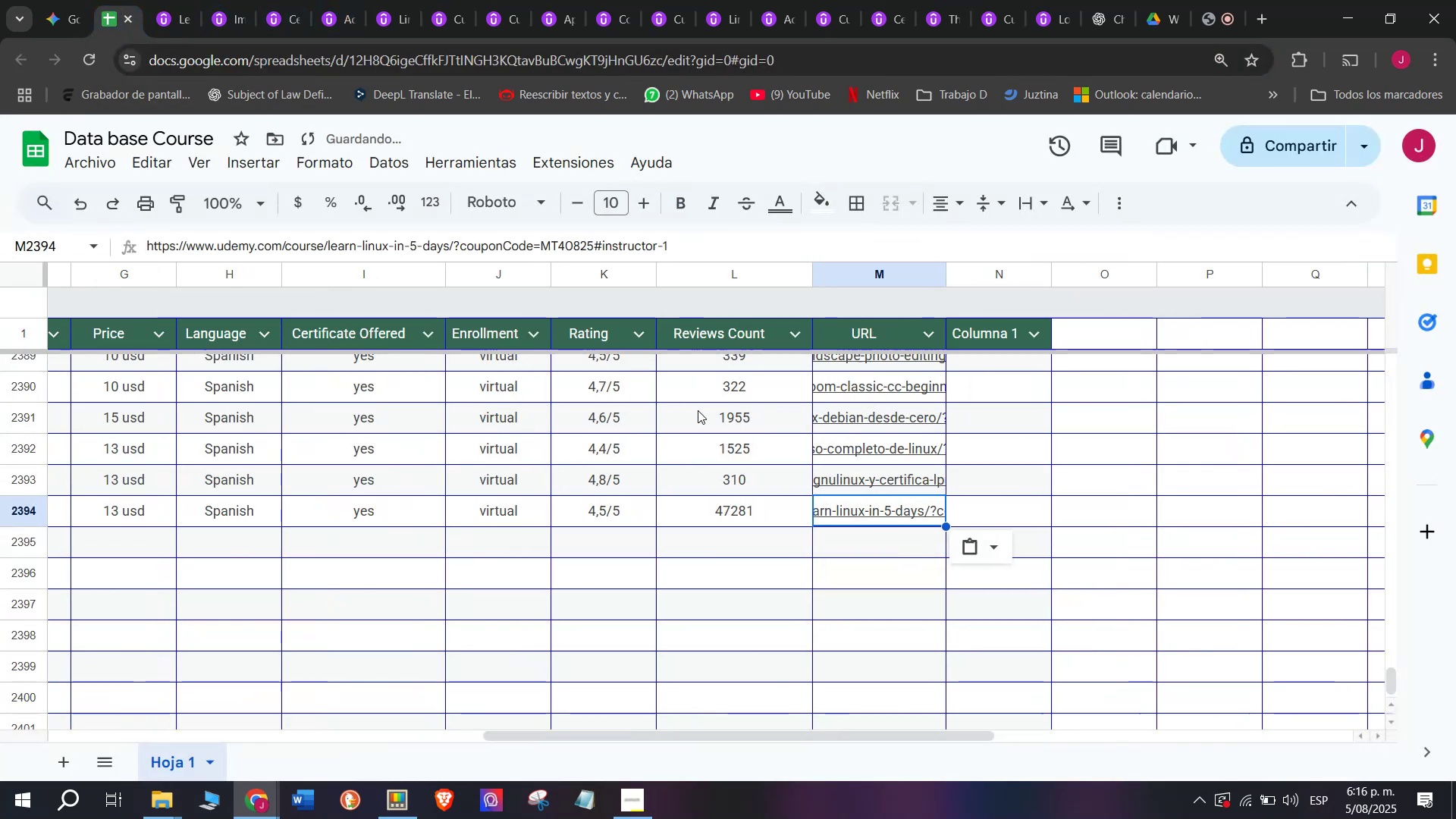 
key(Control+ControlLeft)
 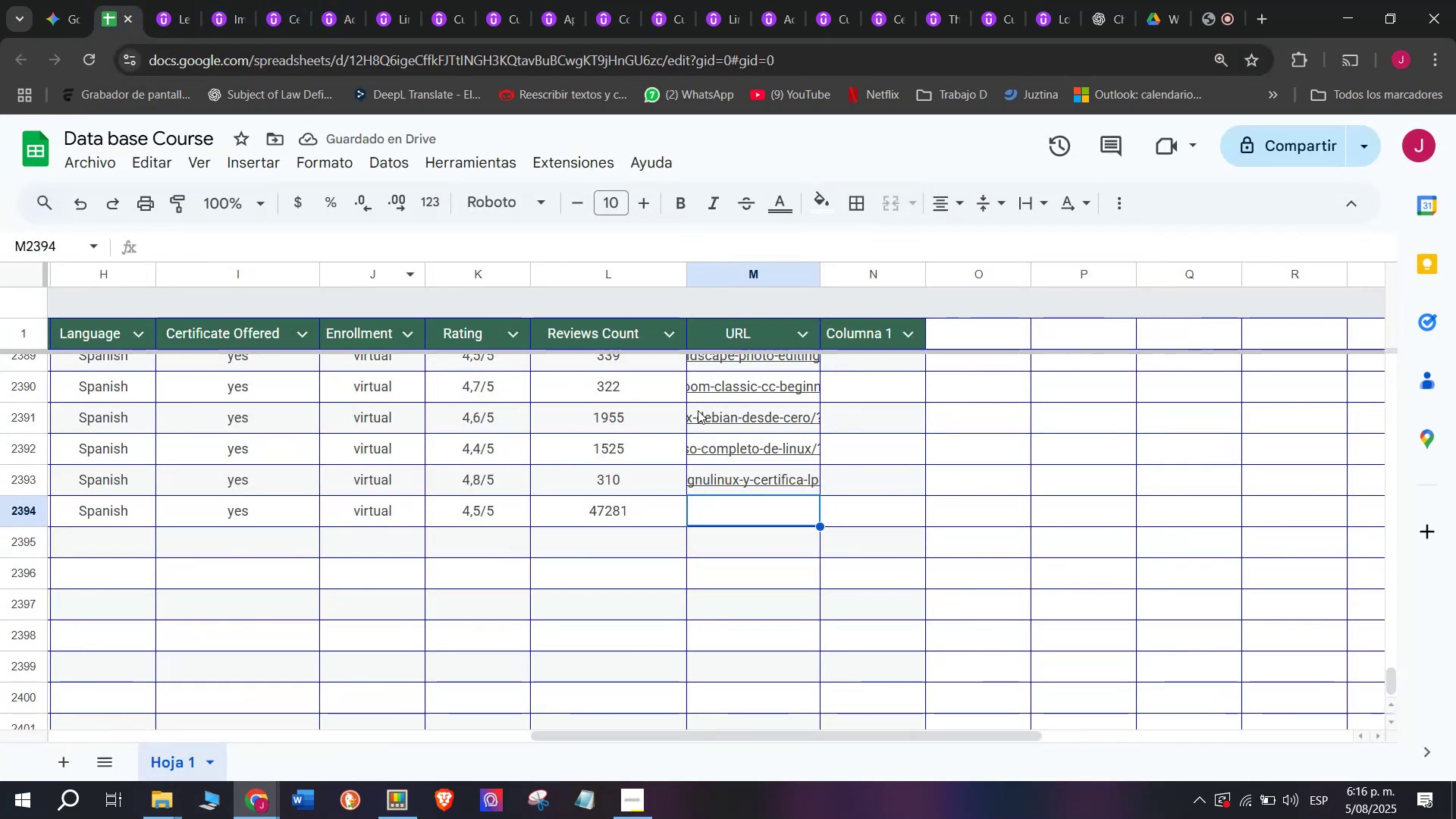 
key(Control+V)
 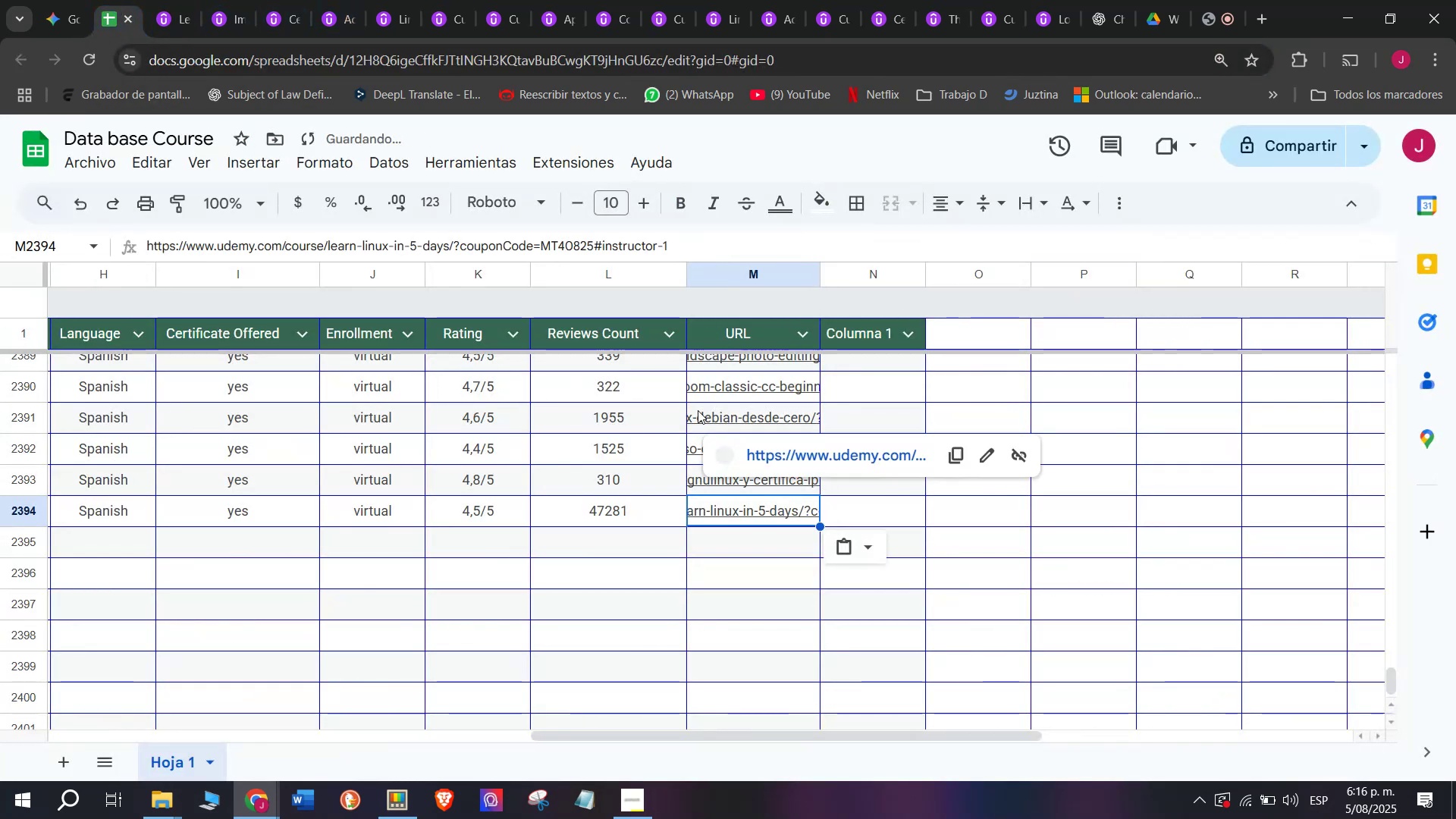 
scroll: coordinate [187, 527], scroll_direction: up, amount: 3.0
 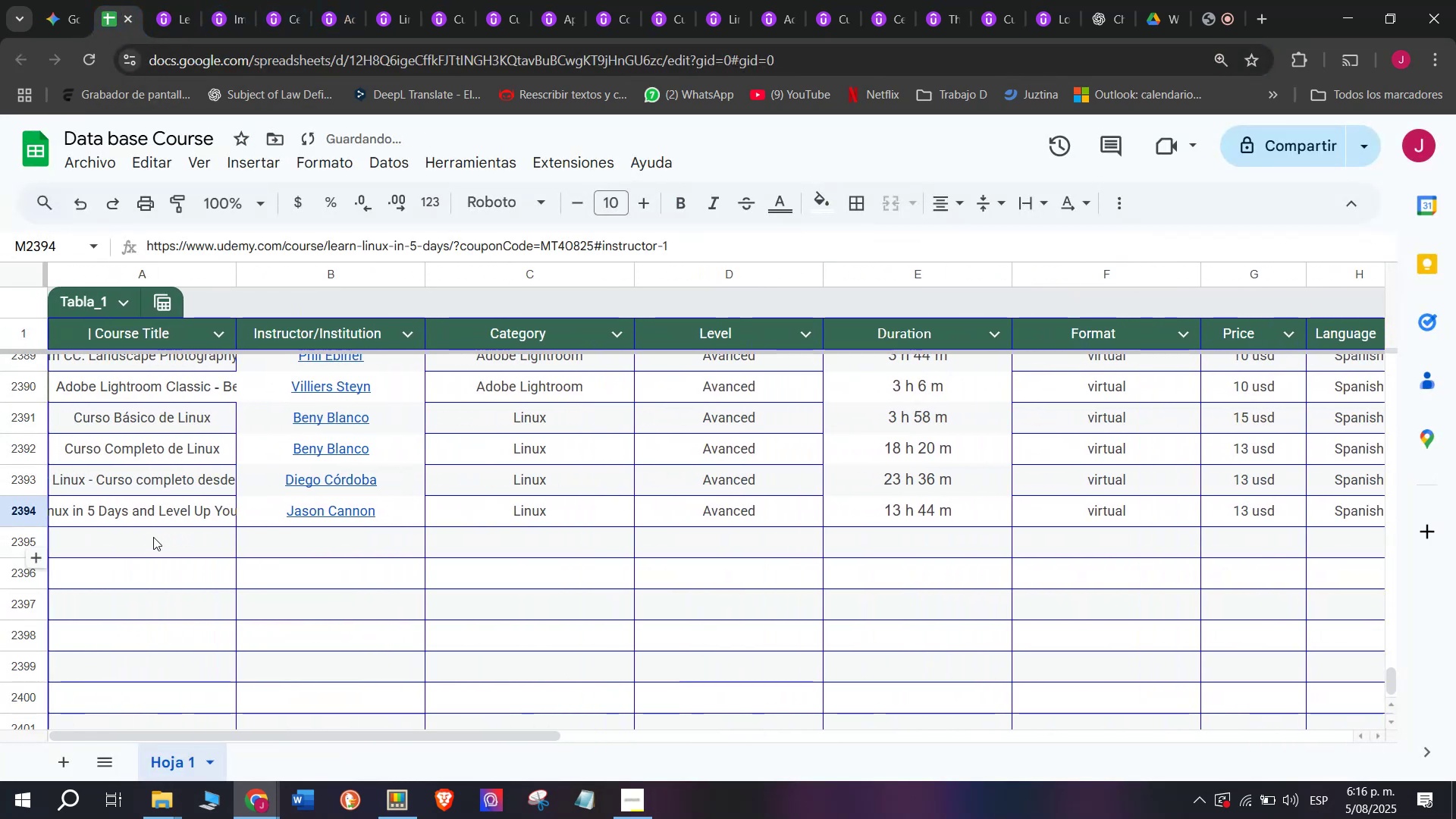 
left_click([153, 537])
 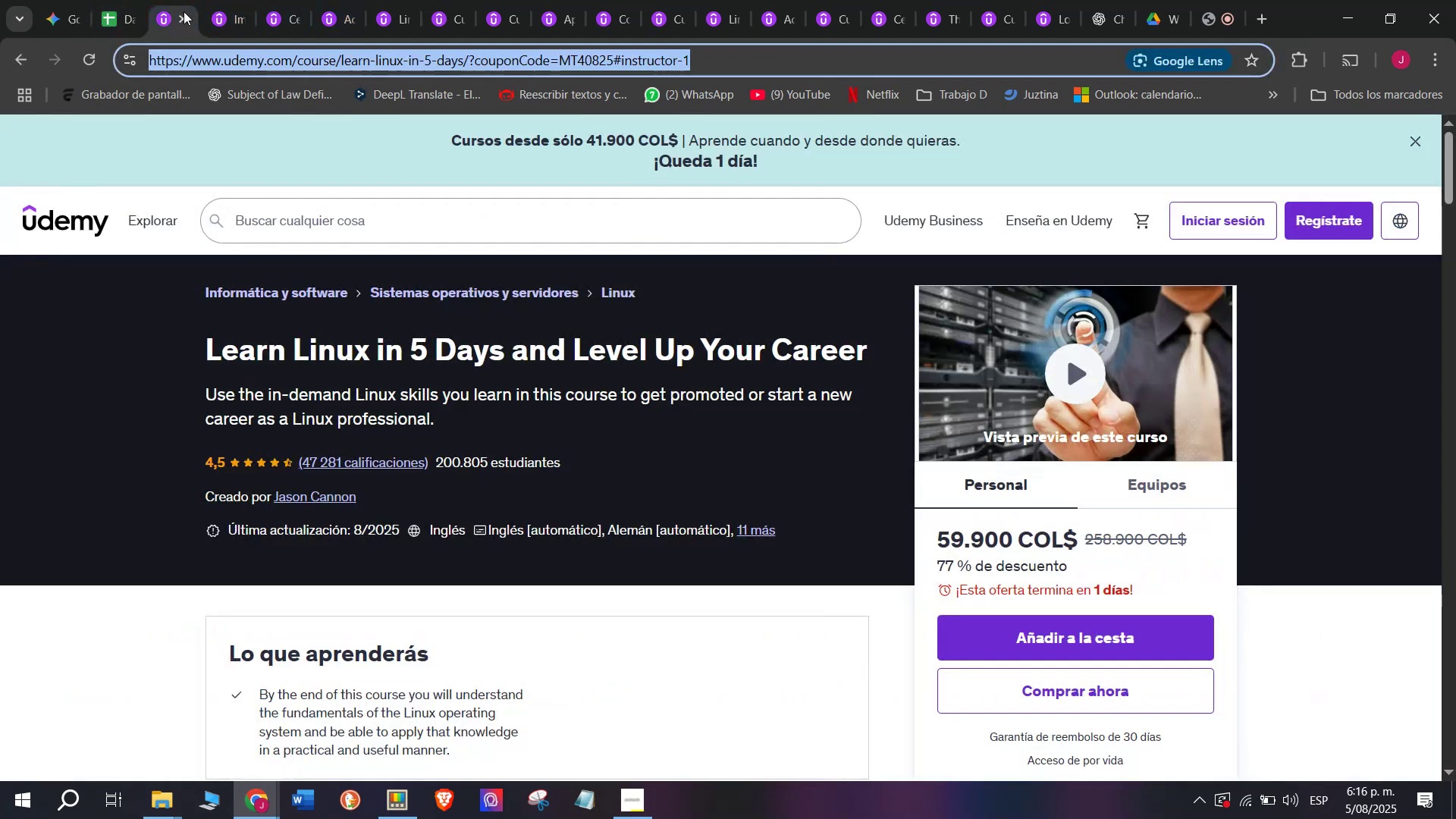 
double_click([190, 18])
 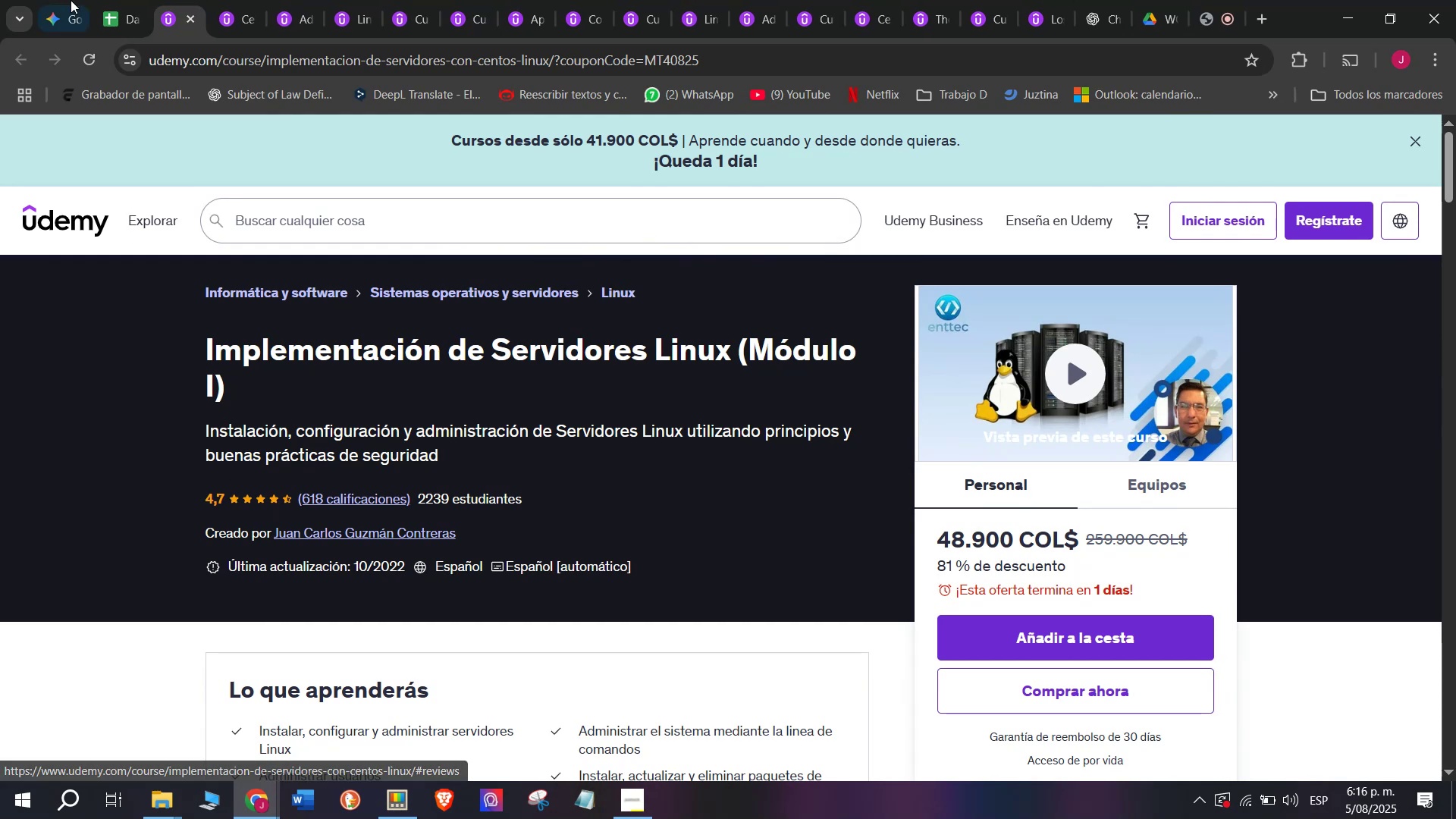 
left_click([108, 0])
 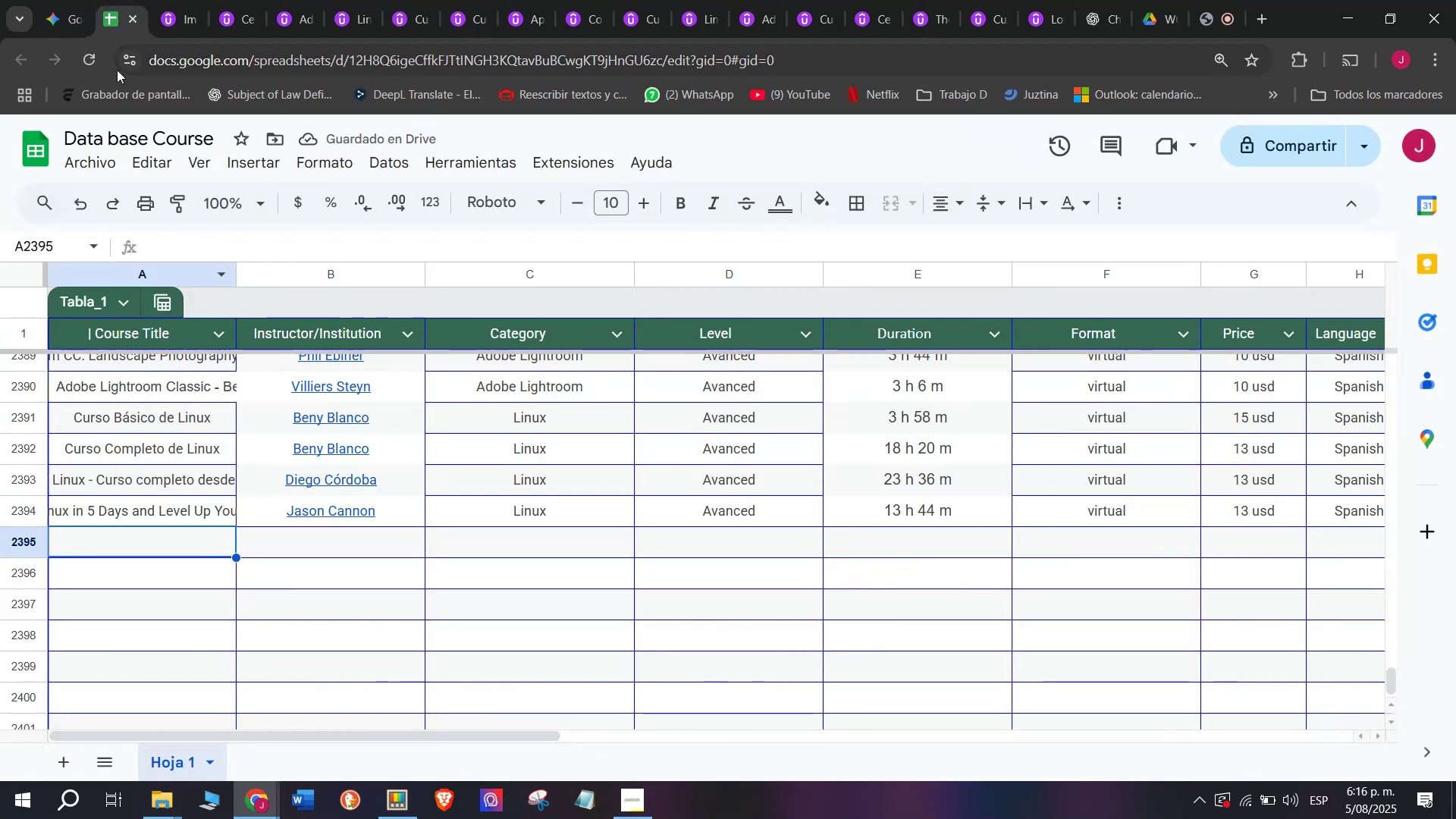 
left_click([180, 0])
 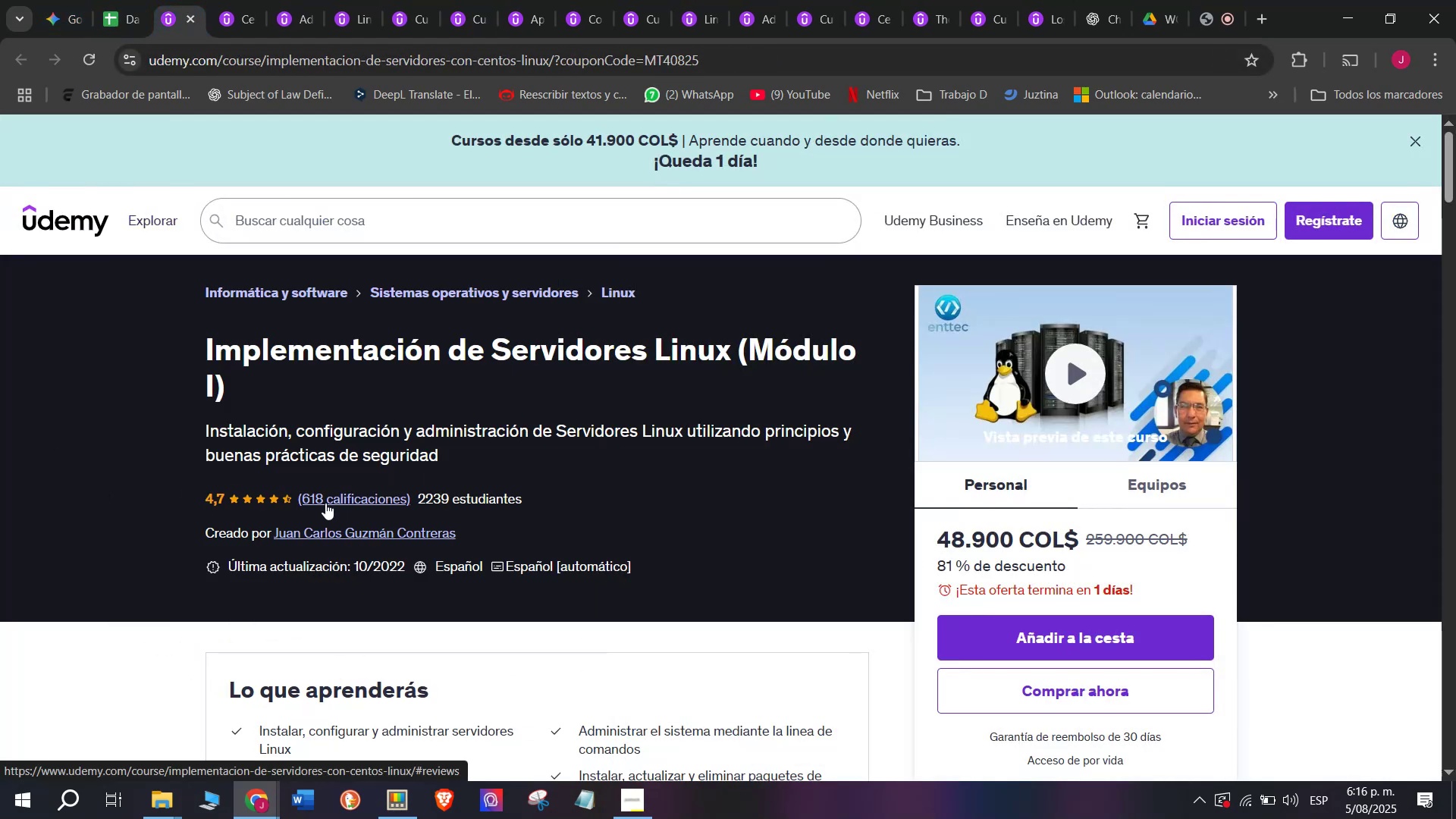 
left_click_drag(start_coordinate=[195, 344], to_coordinate=[319, 373])
 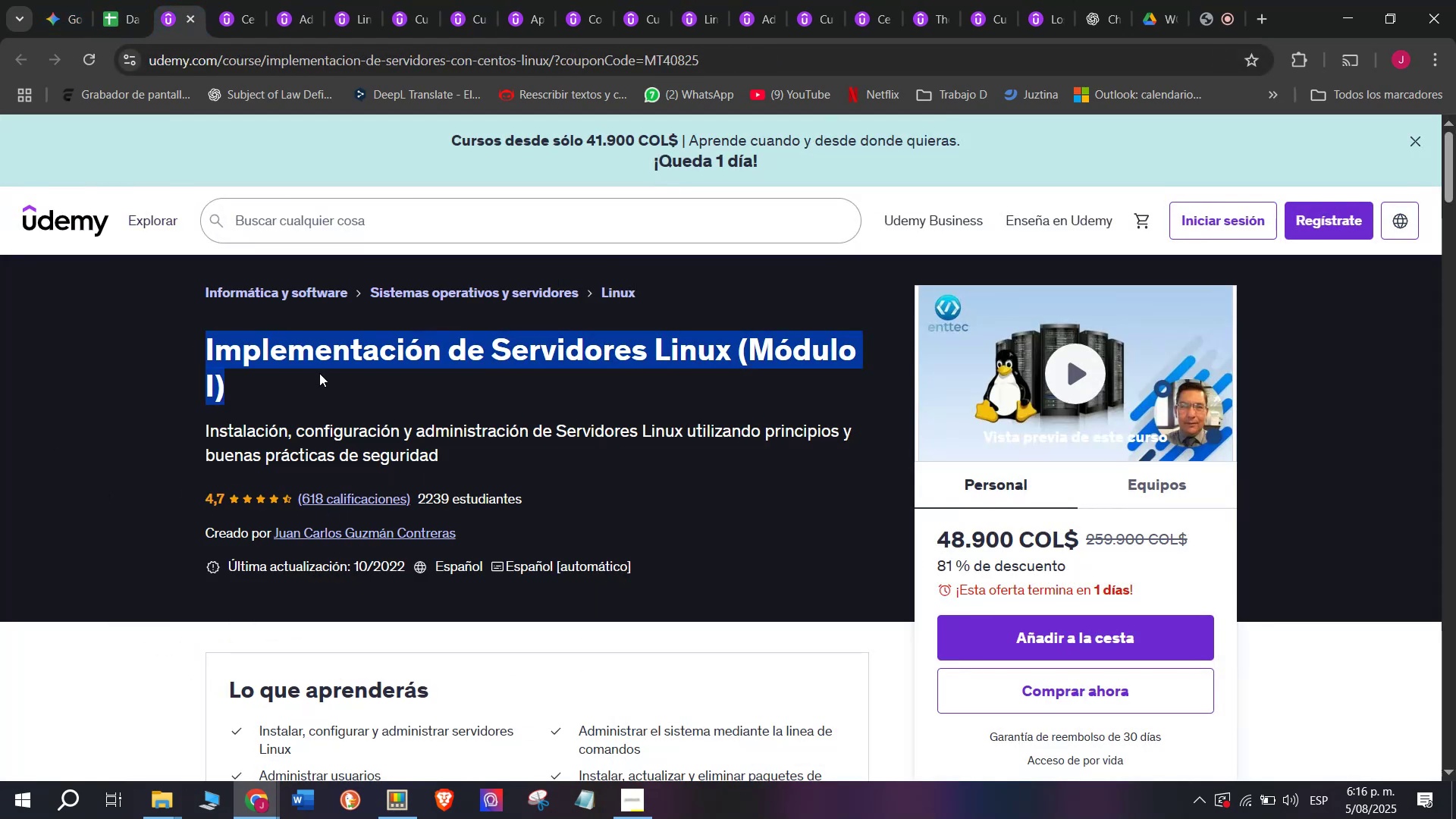 
key(Break)
 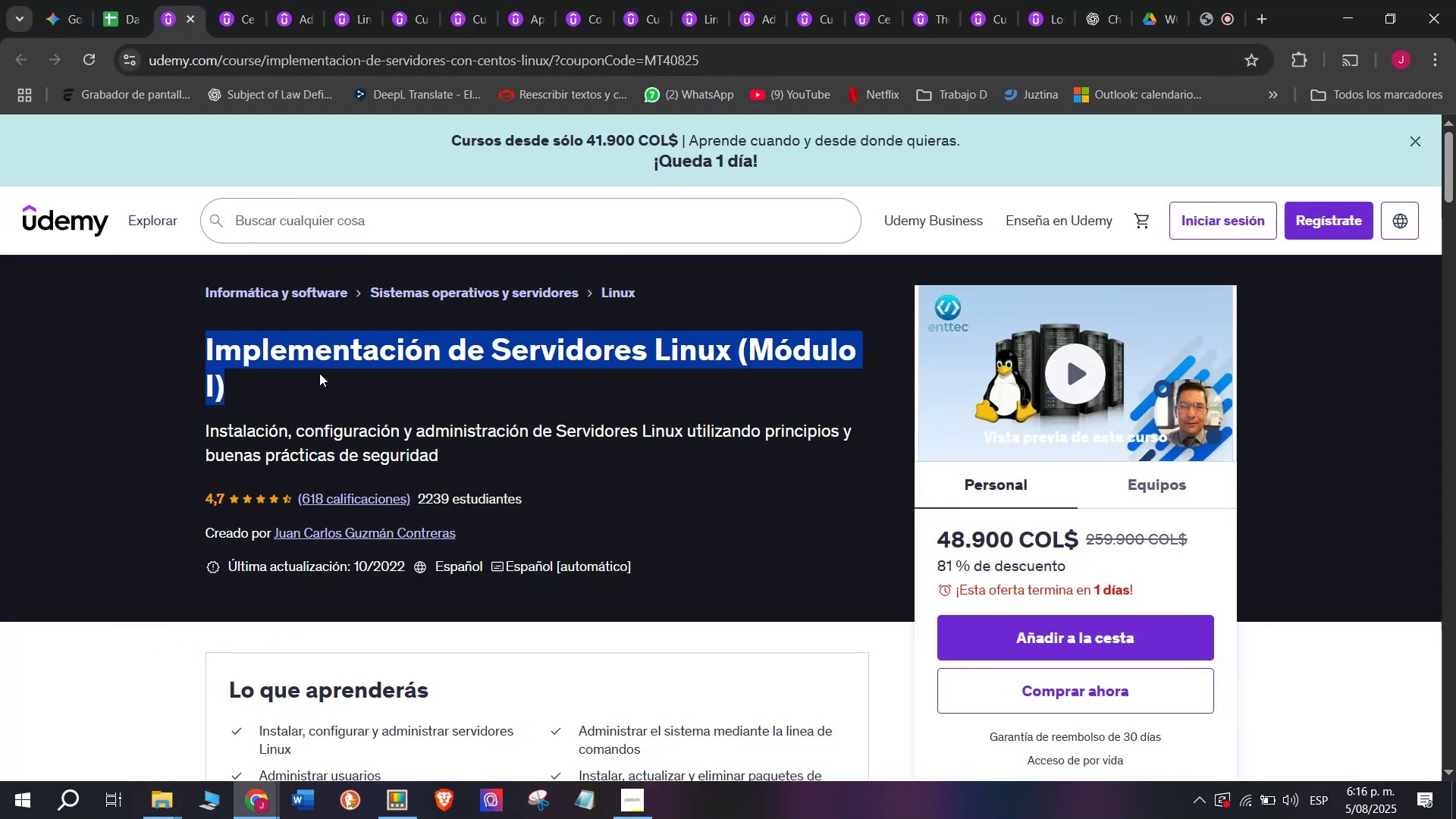 
key(Control+ControlLeft)
 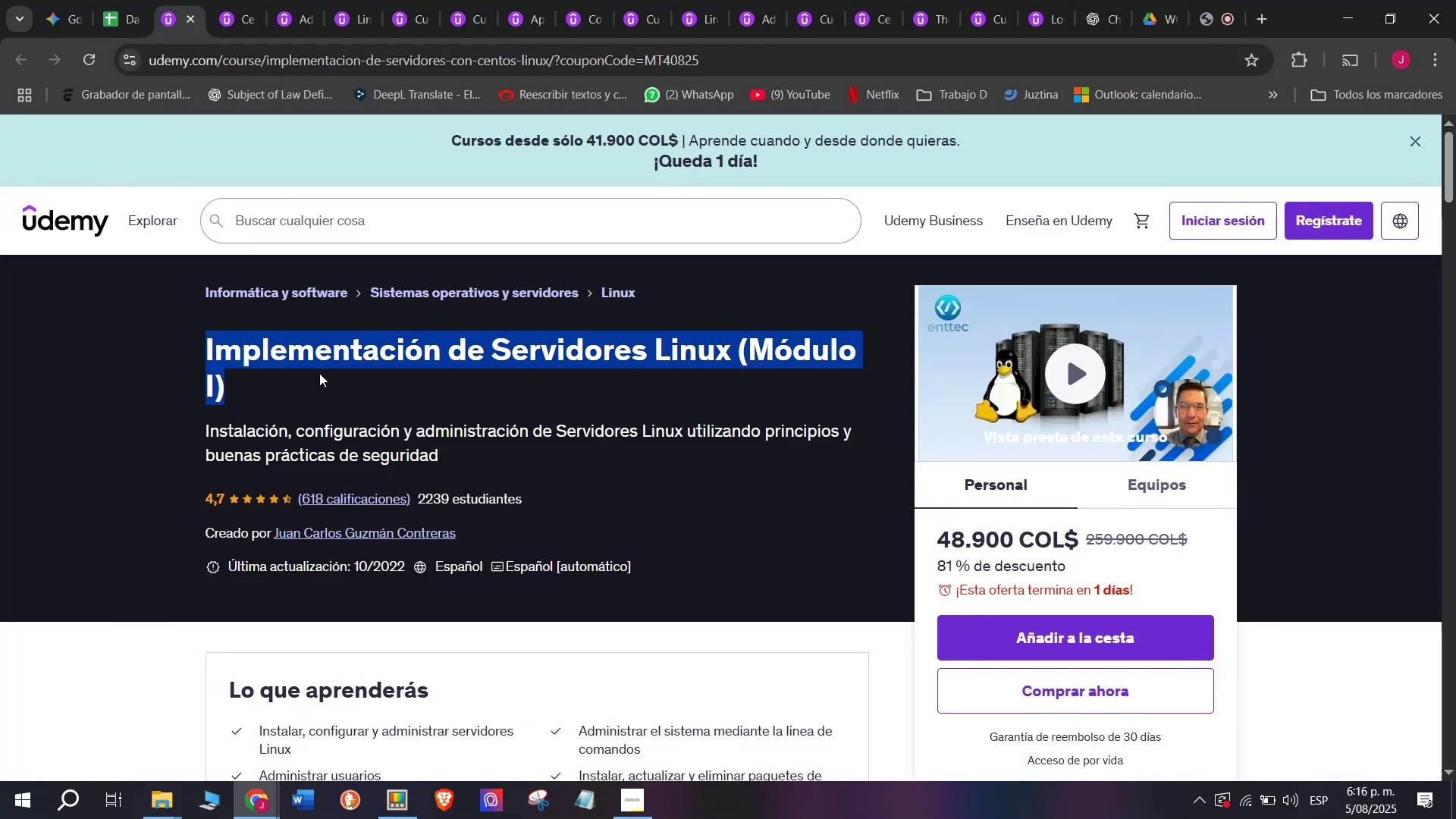 
key(Control+C)
 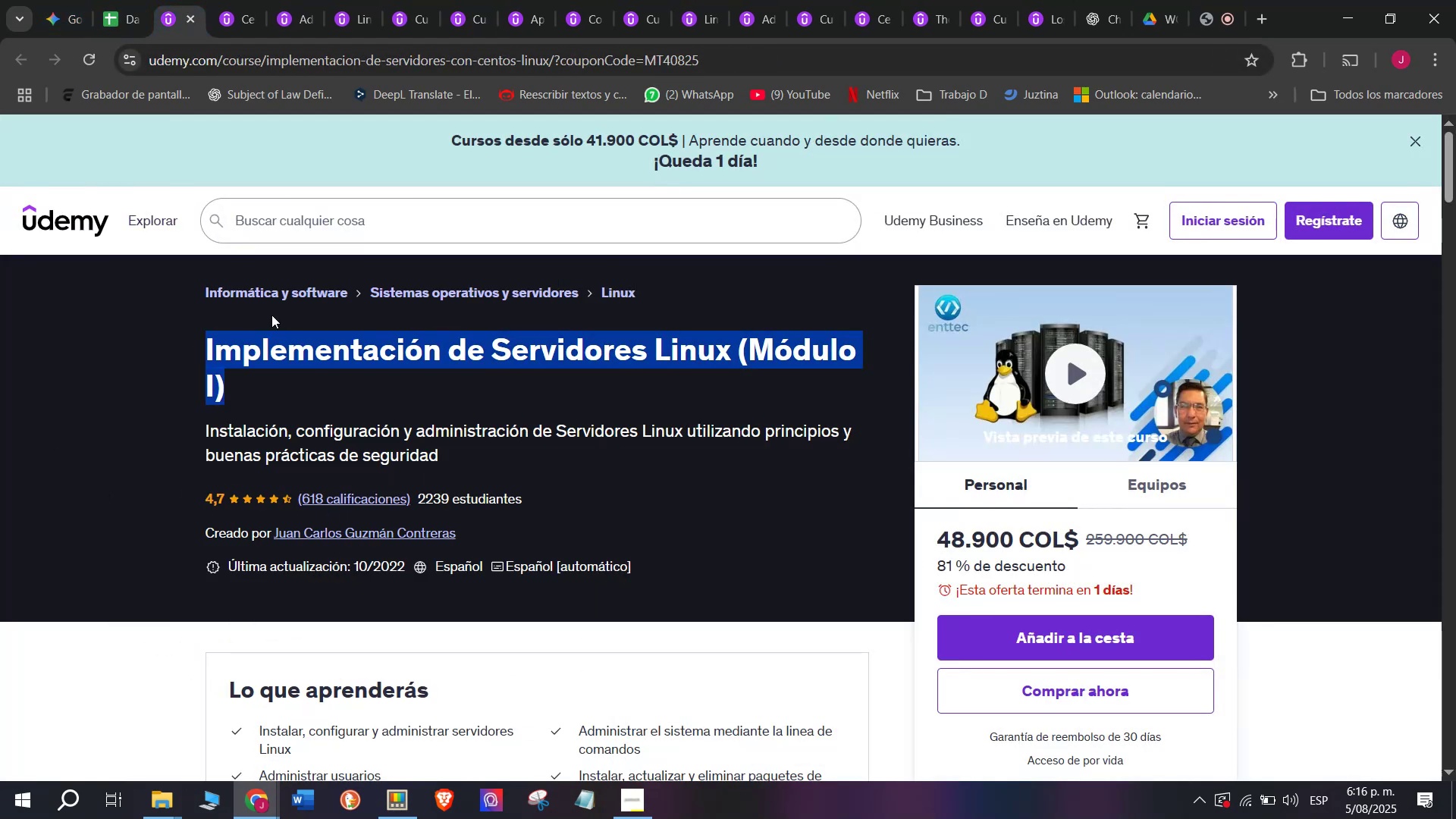 
key(Control+ControlLeft)
 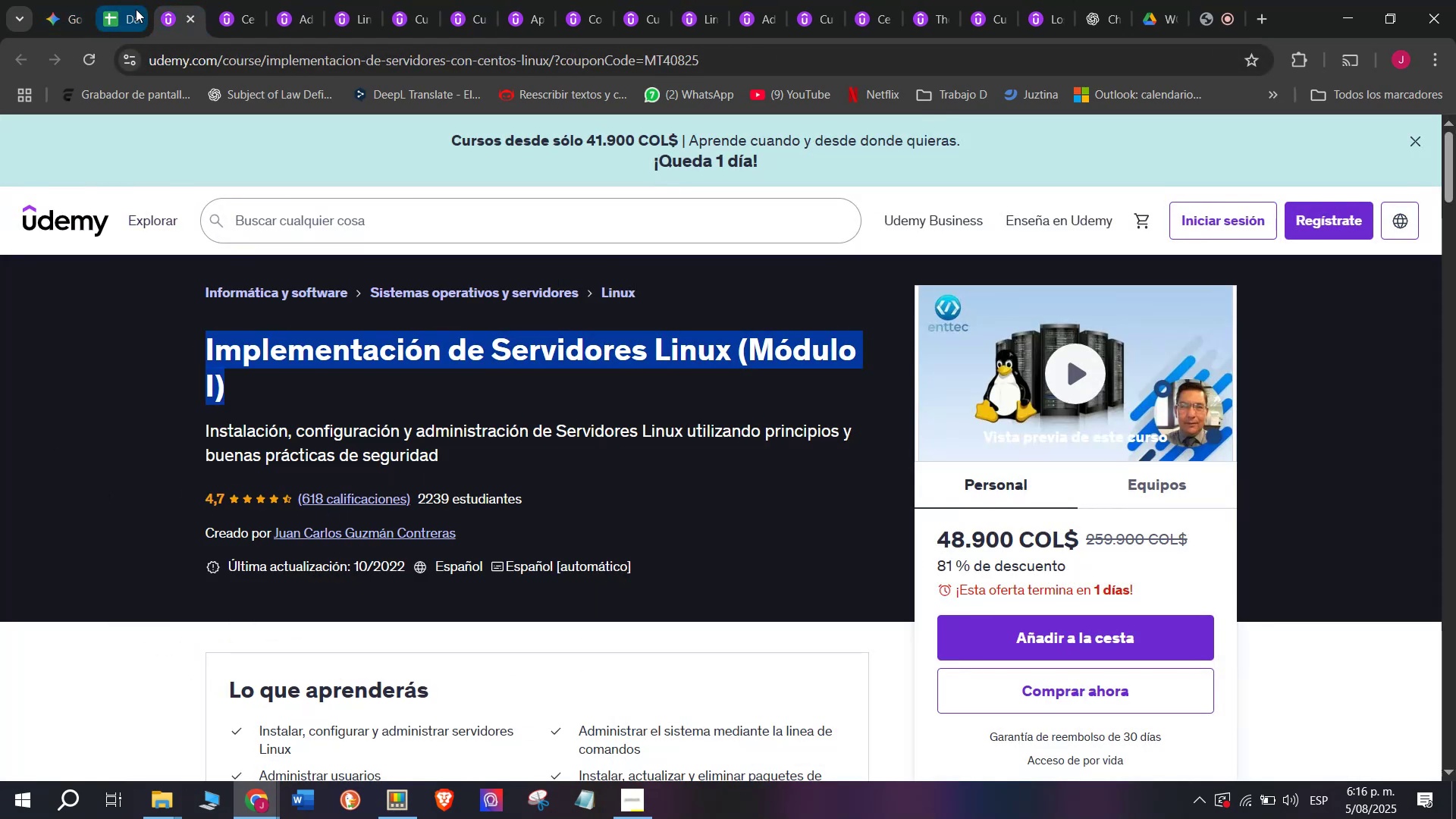 
key(Break)
 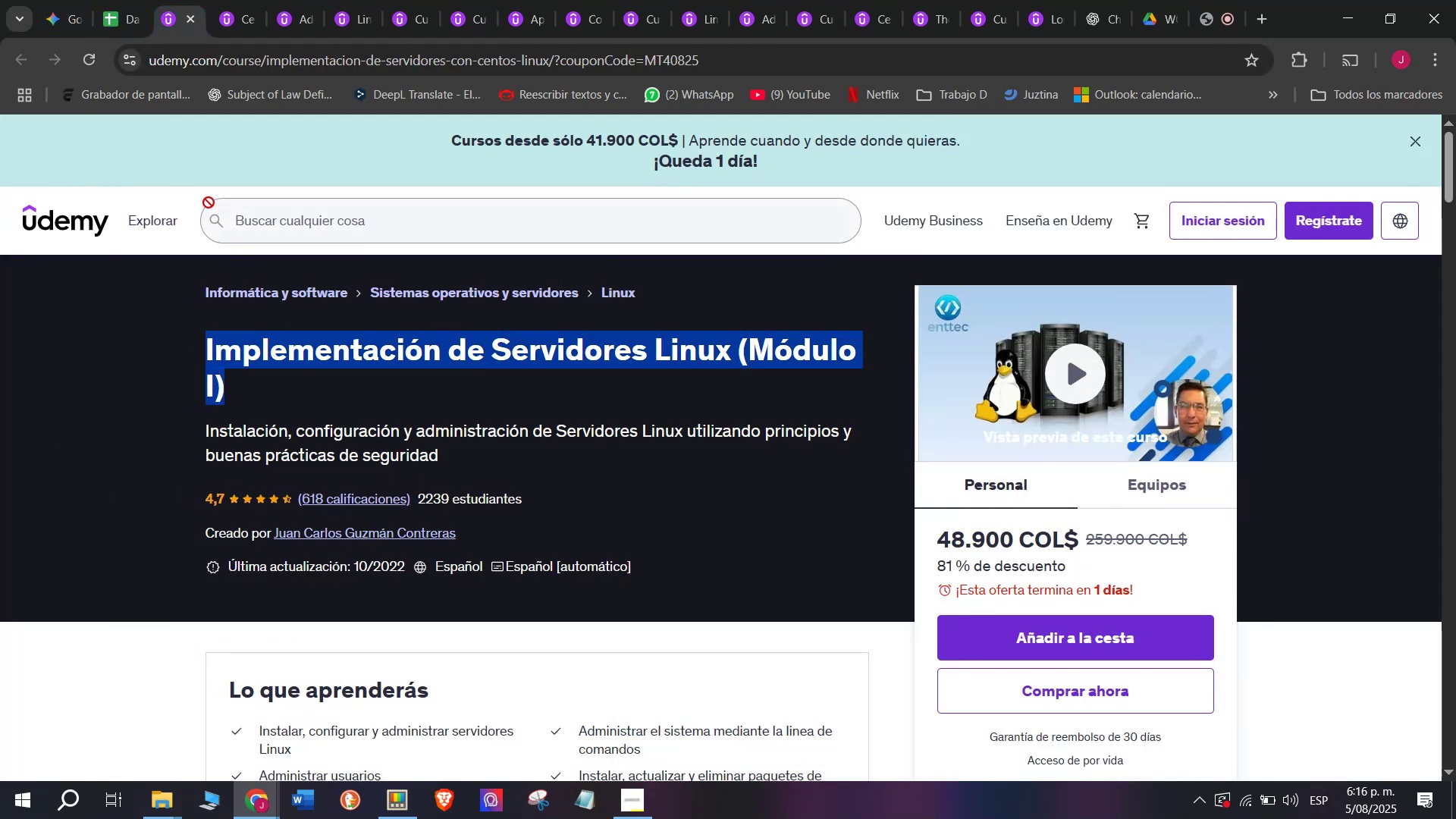 
key(Control+C)
 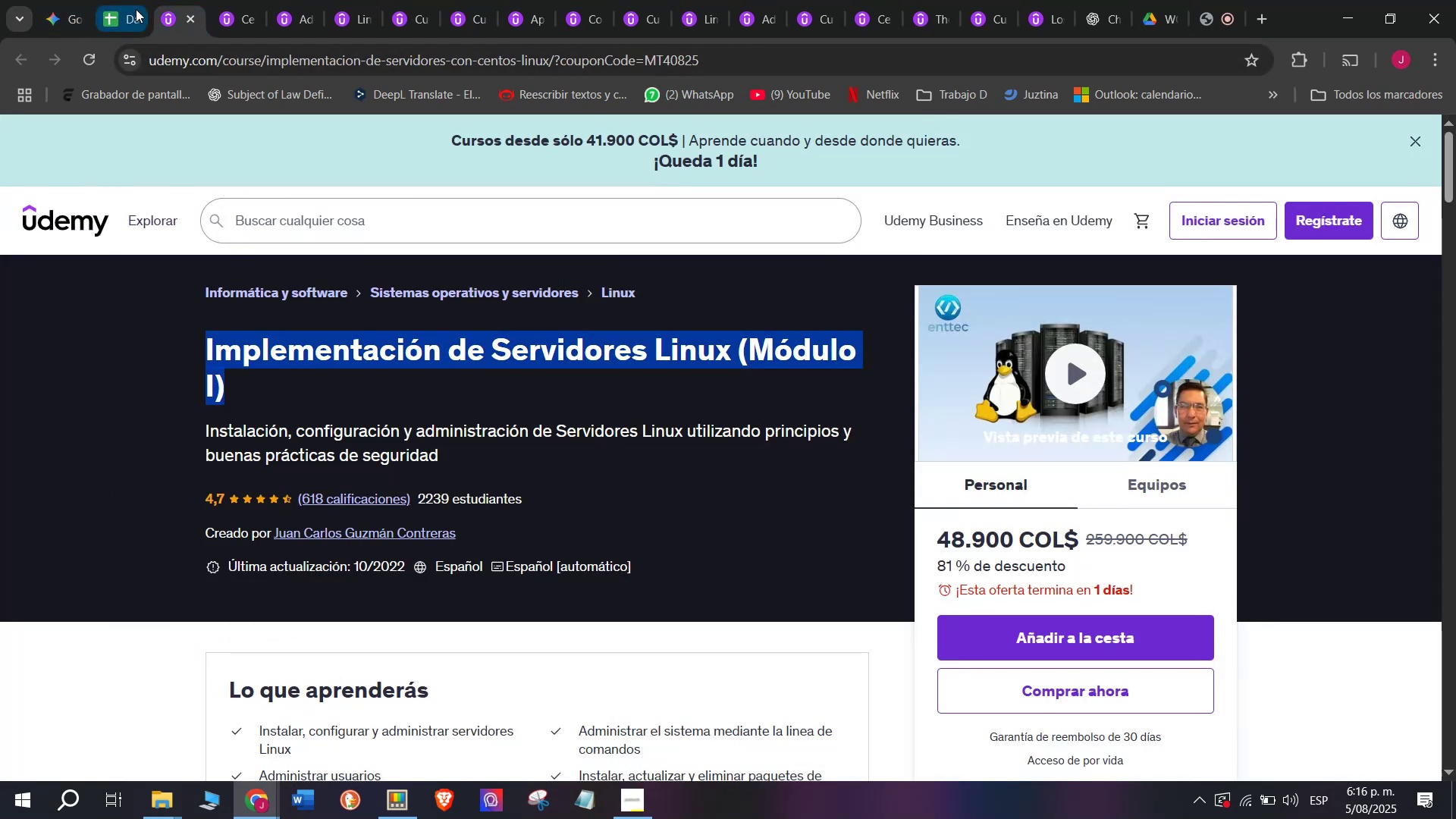 
left_click([136, 7])
 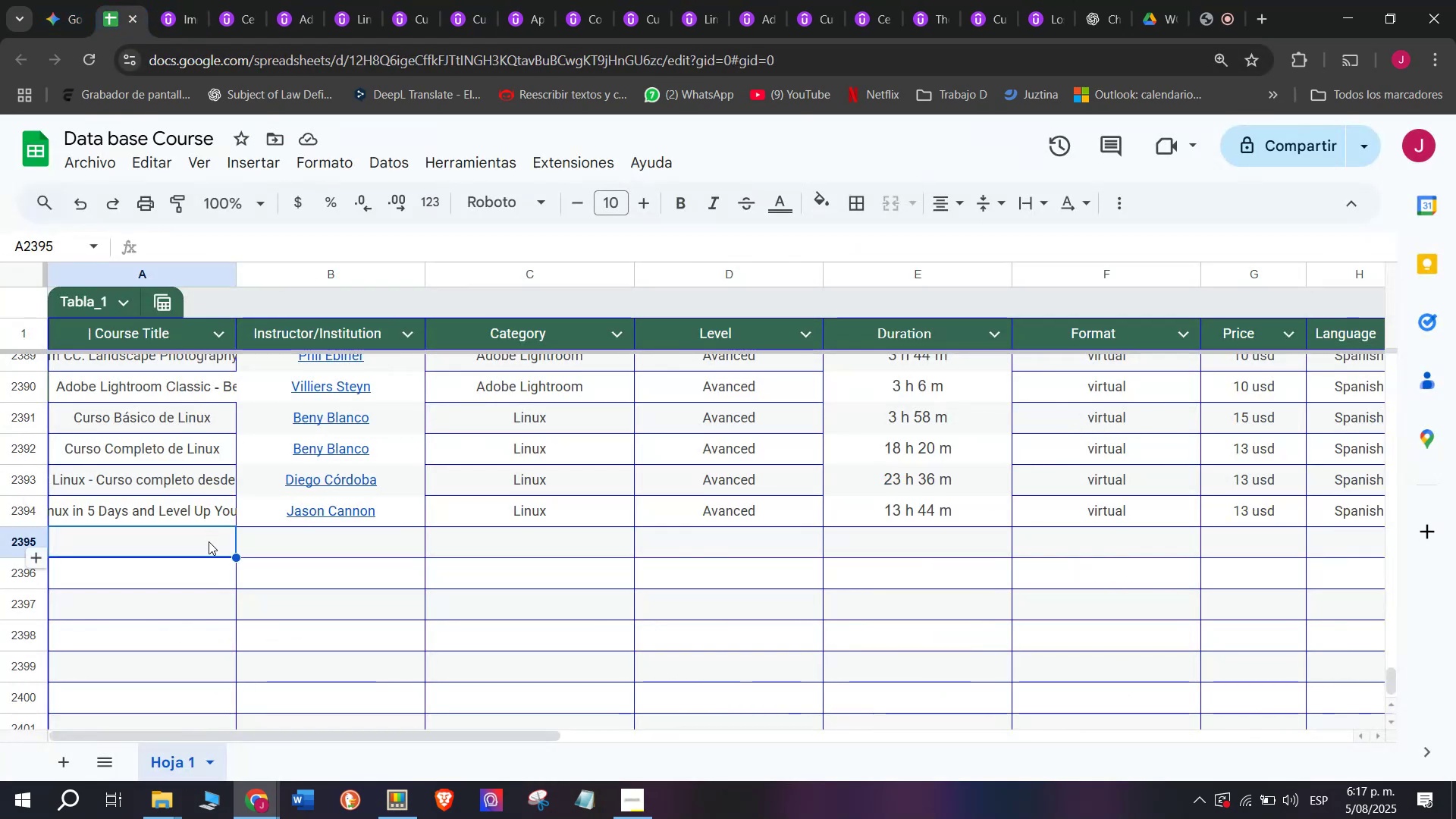 
double_click([209, 541])
 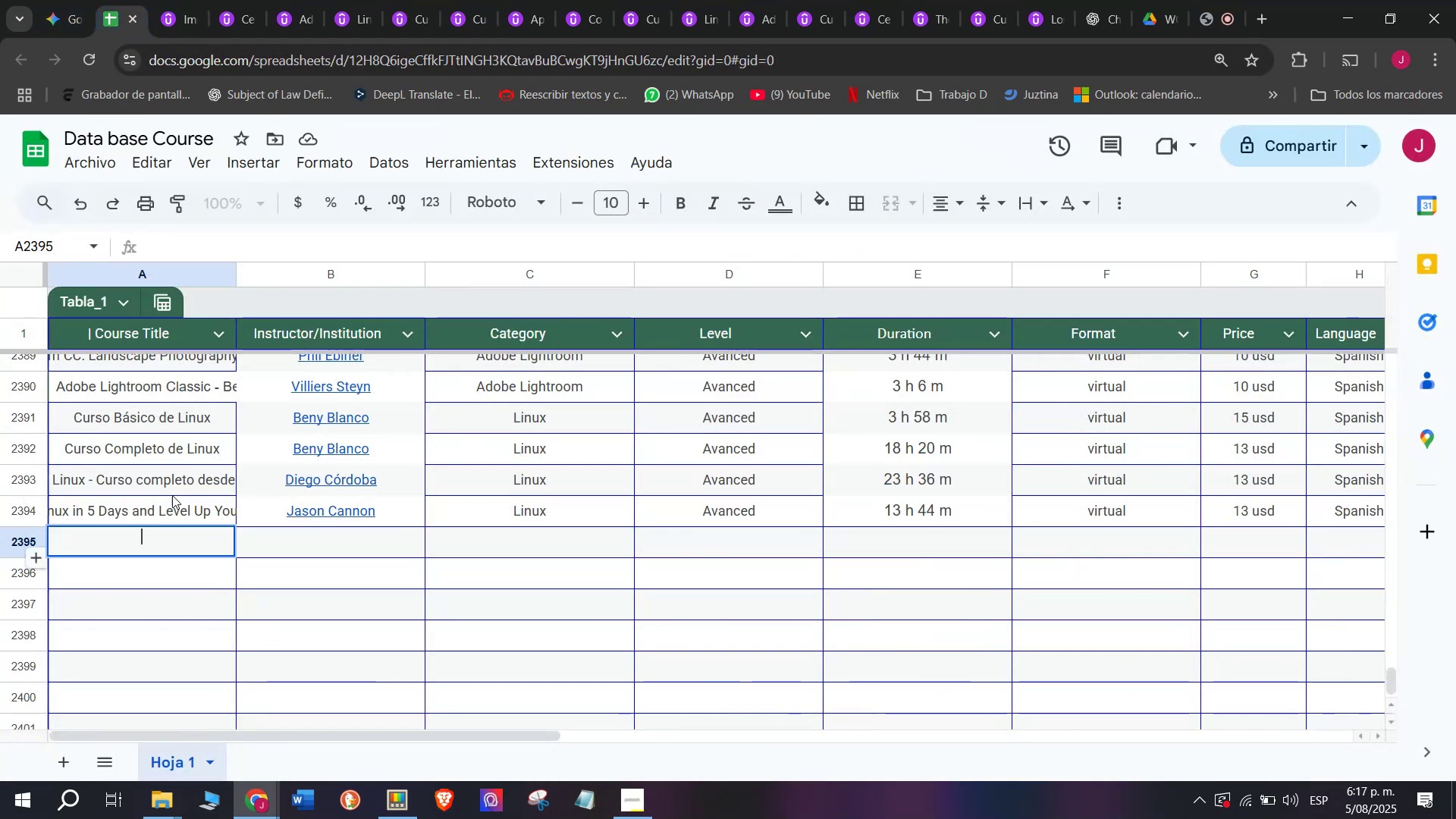 
key(Z)
 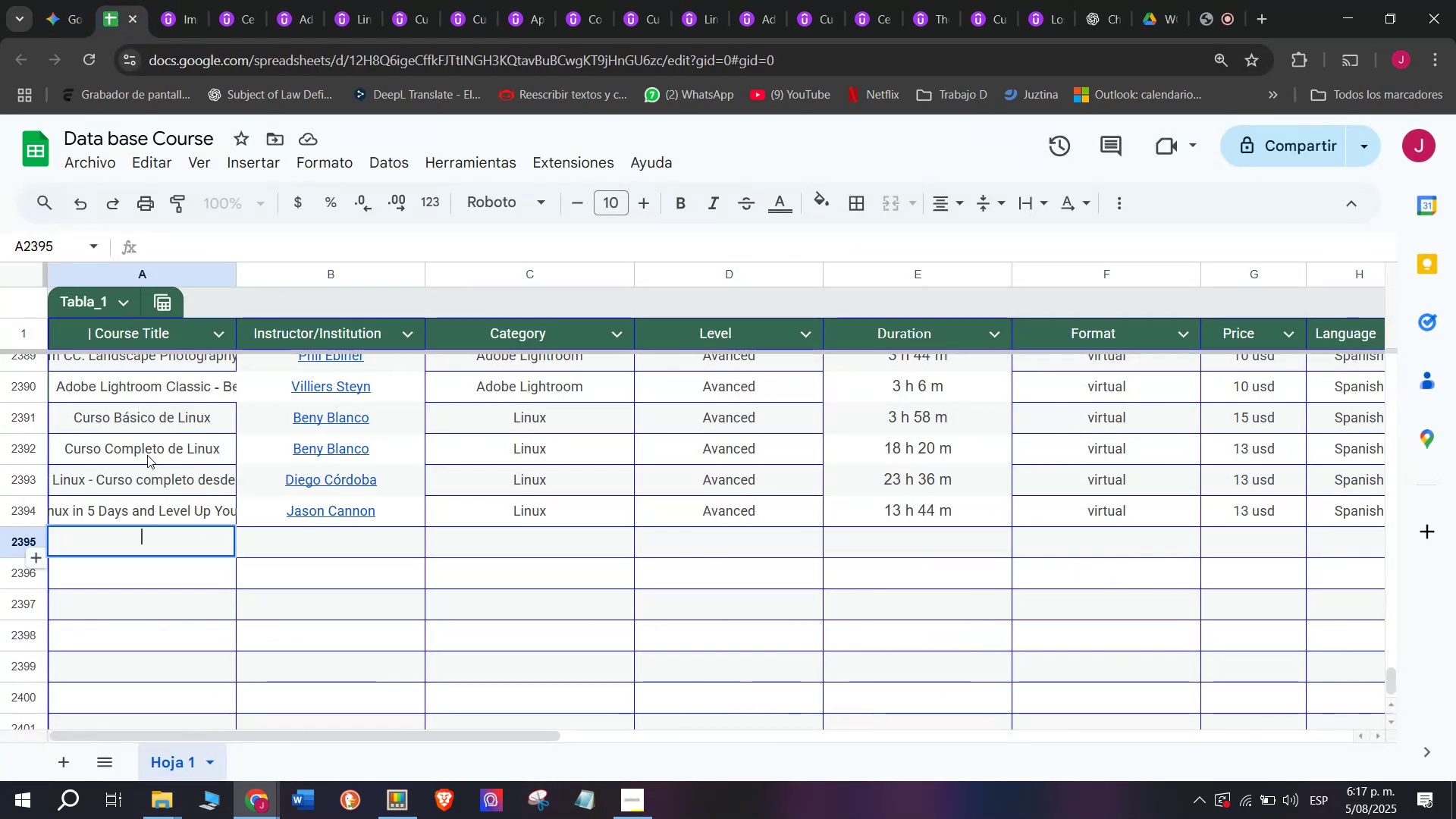 
key(Control+ControlLeft)
 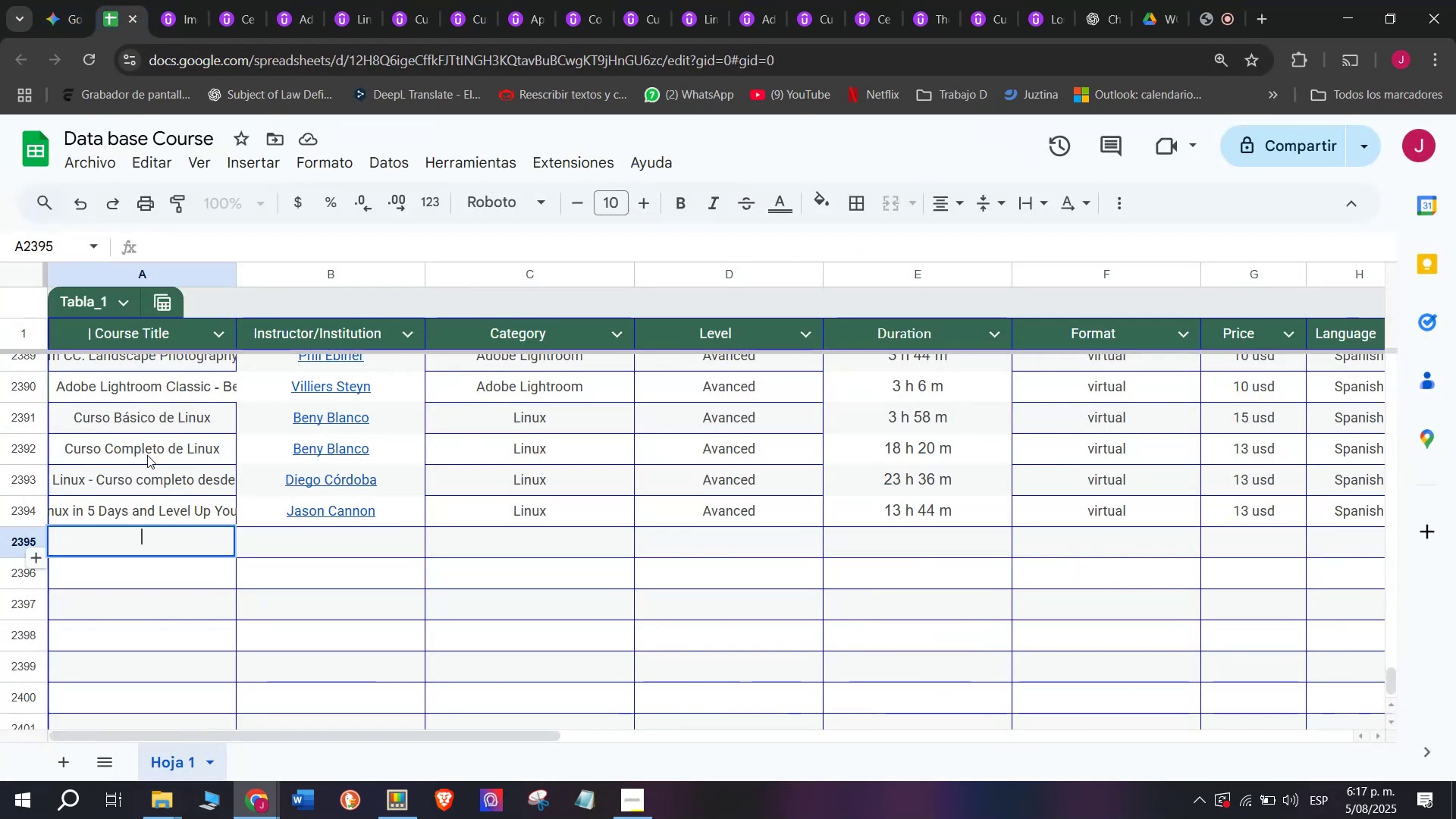 
key(Control+V)
 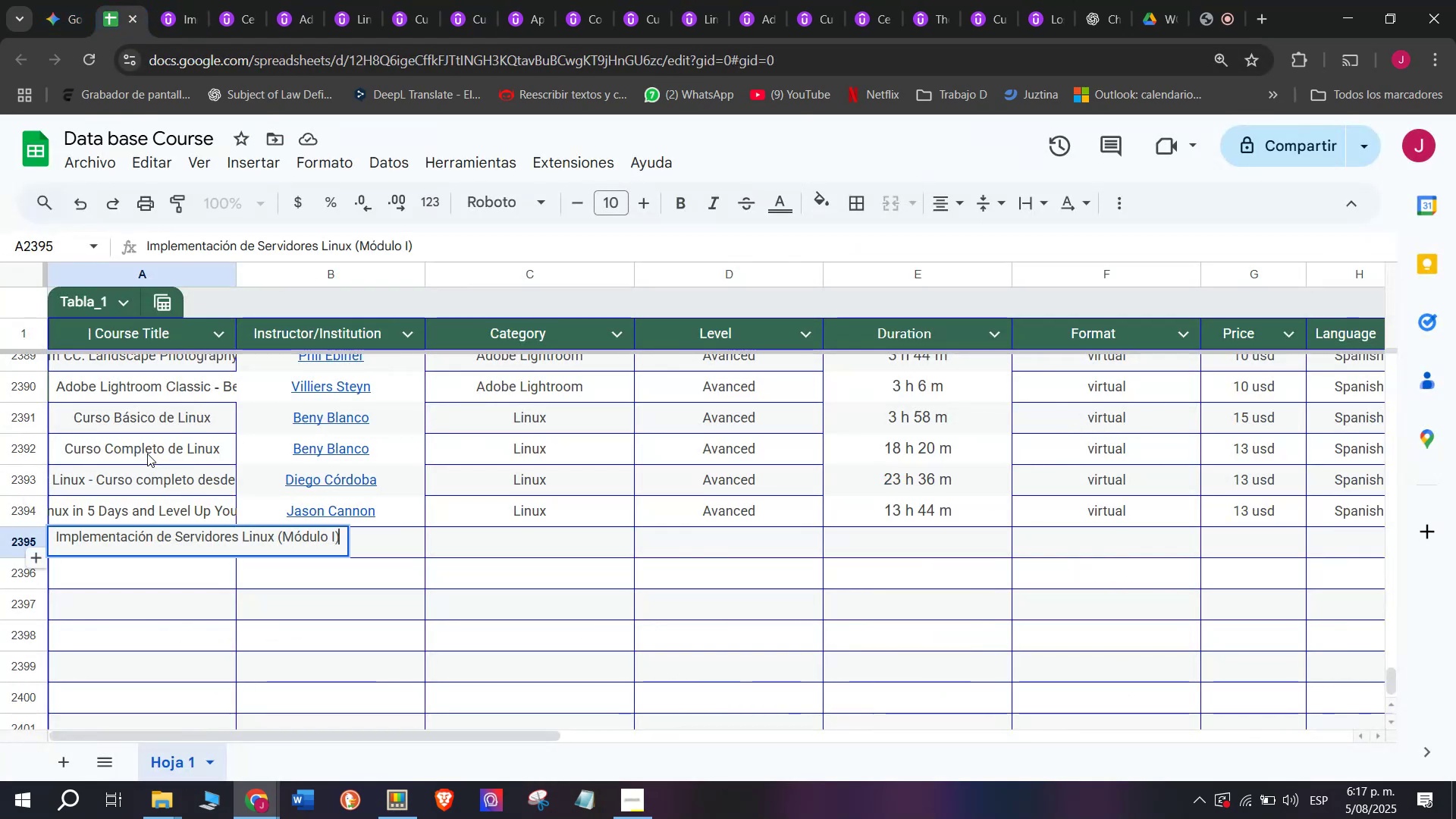 
triple_click([147, 453])
 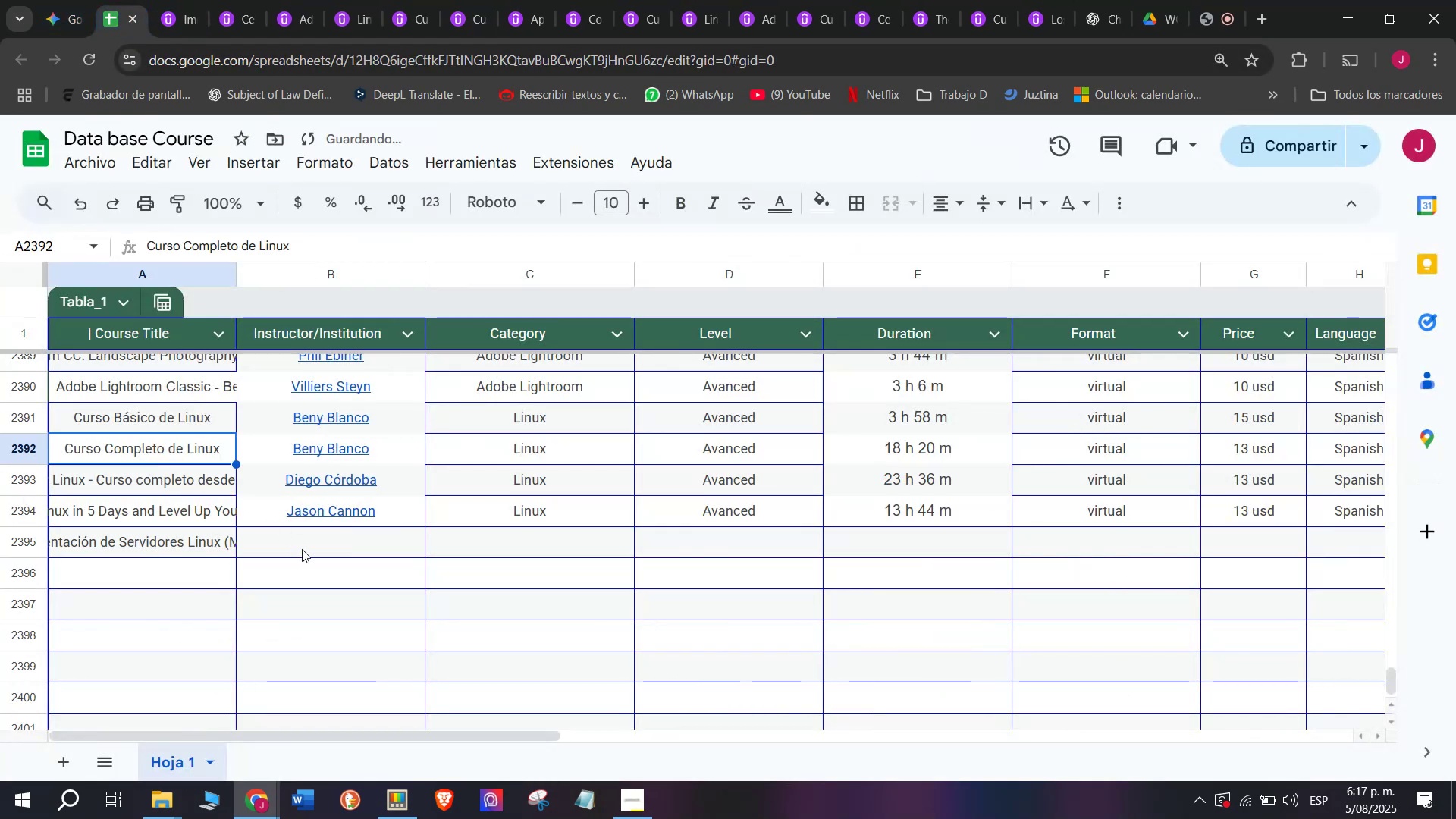 
left_click([304, 551])
 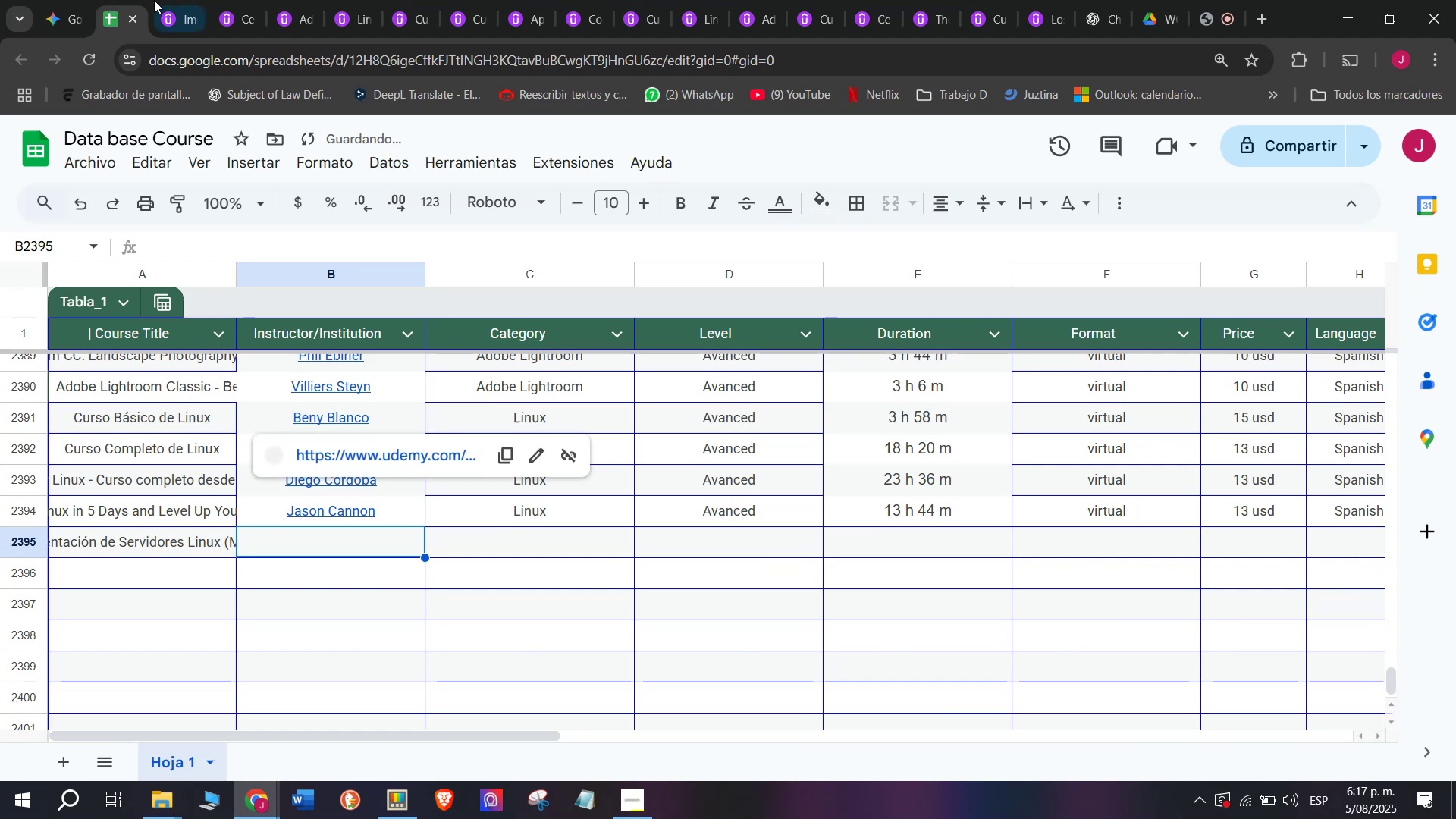 
left_click([190, 0])
 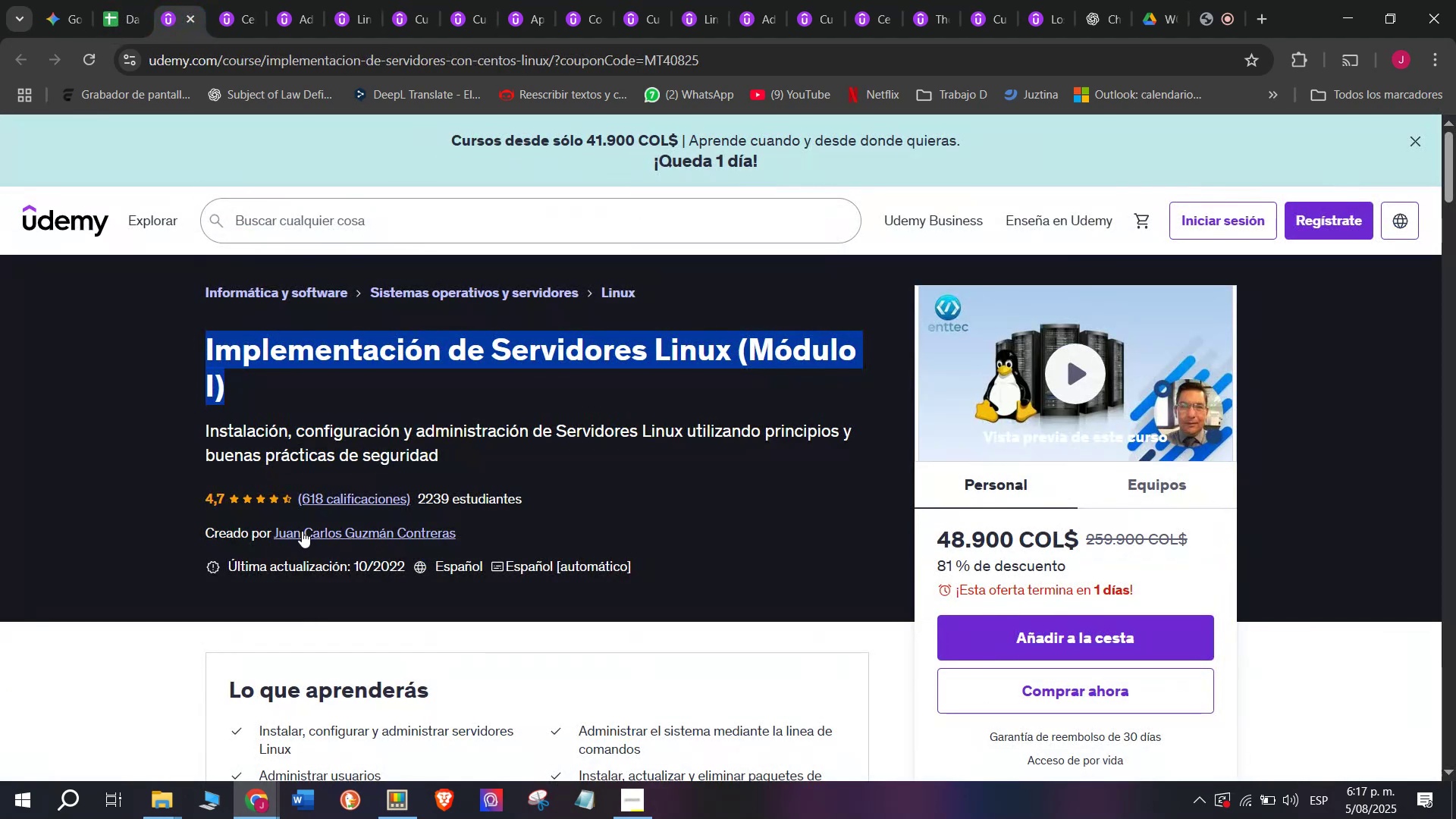 
left_click([302, 531])
 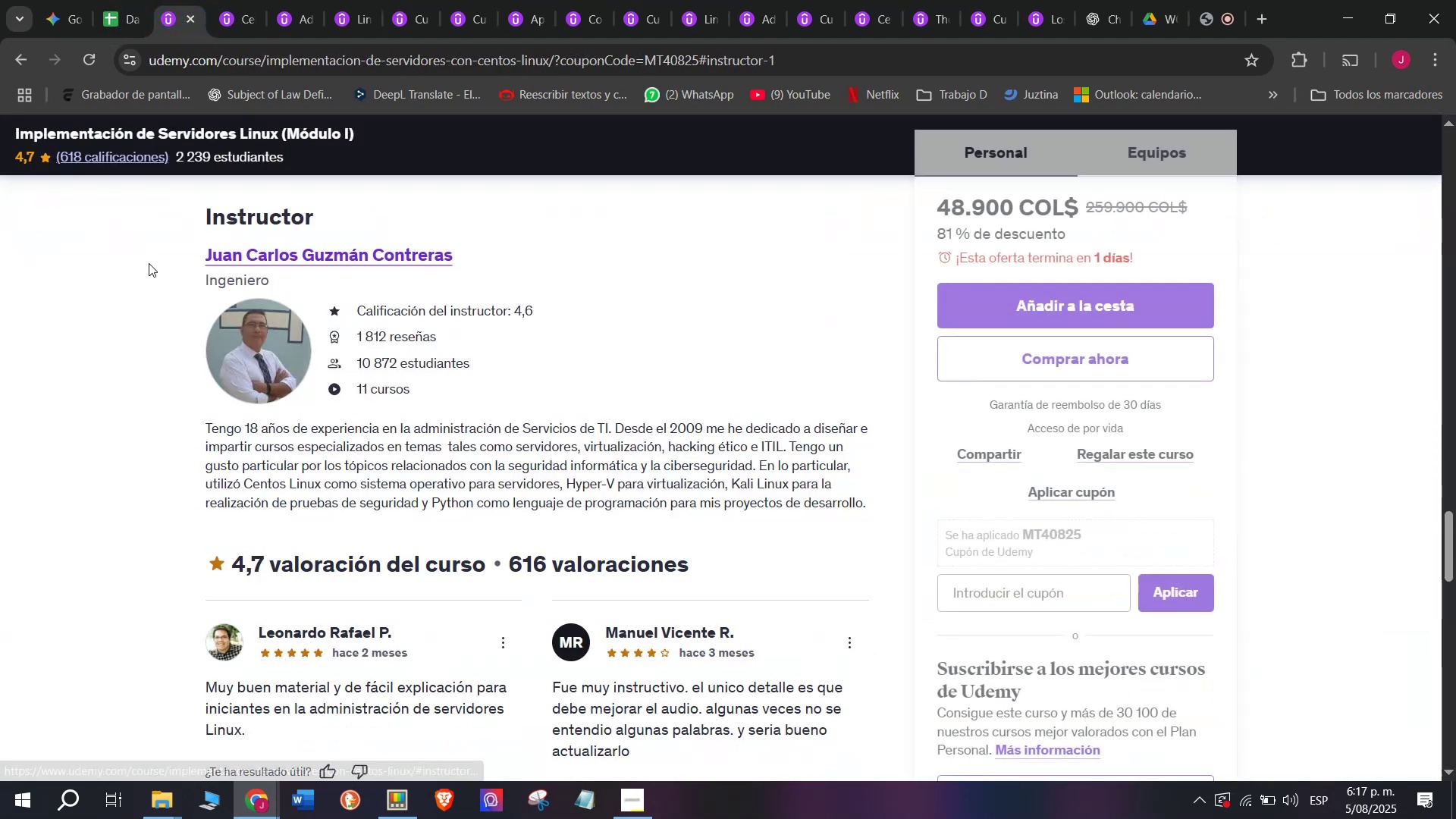 
left_click_drag(start_coordinate=[150, 257], to_coordinate=[491, 263])
 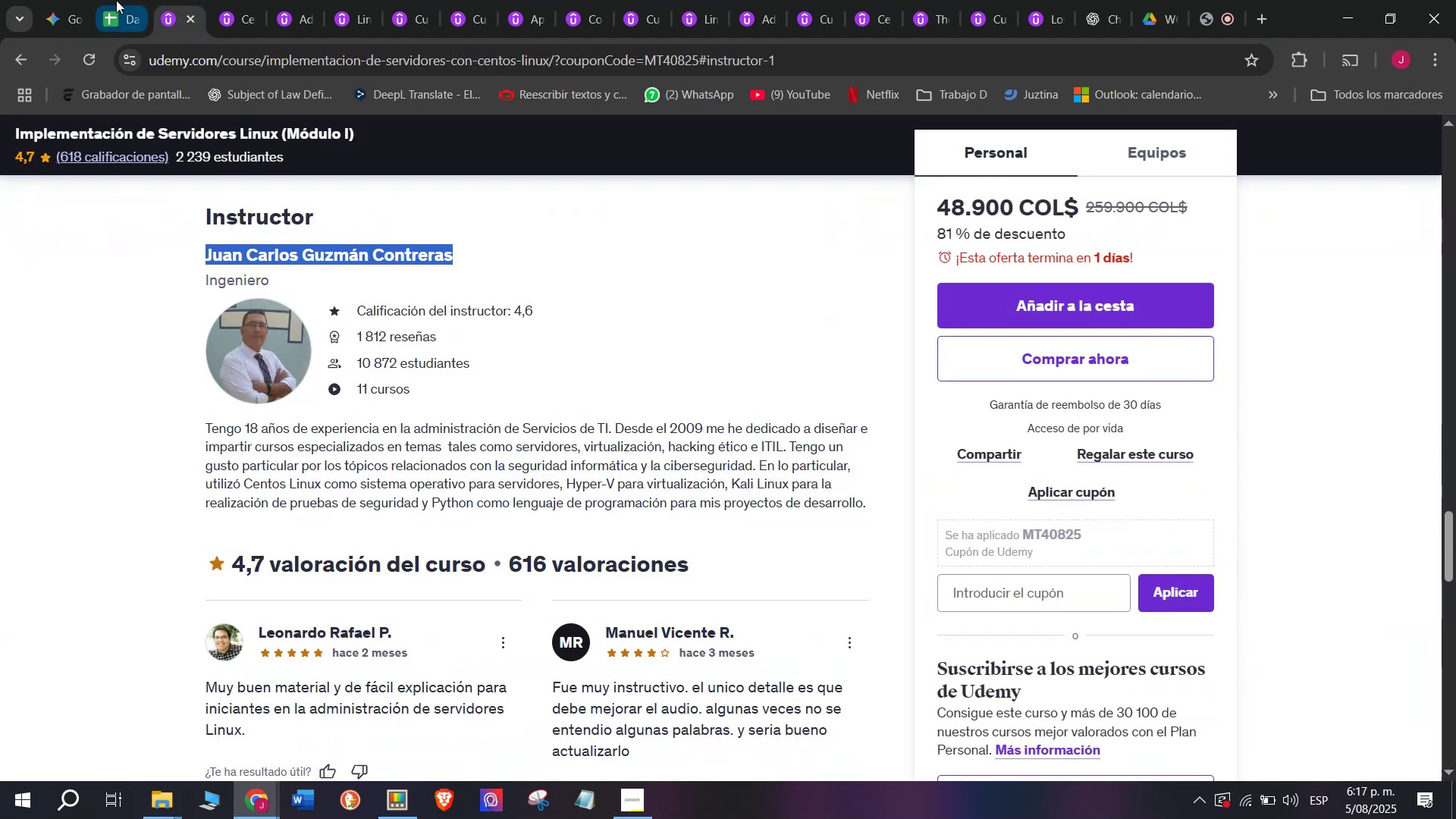 
key(Control+ControlLeft)
 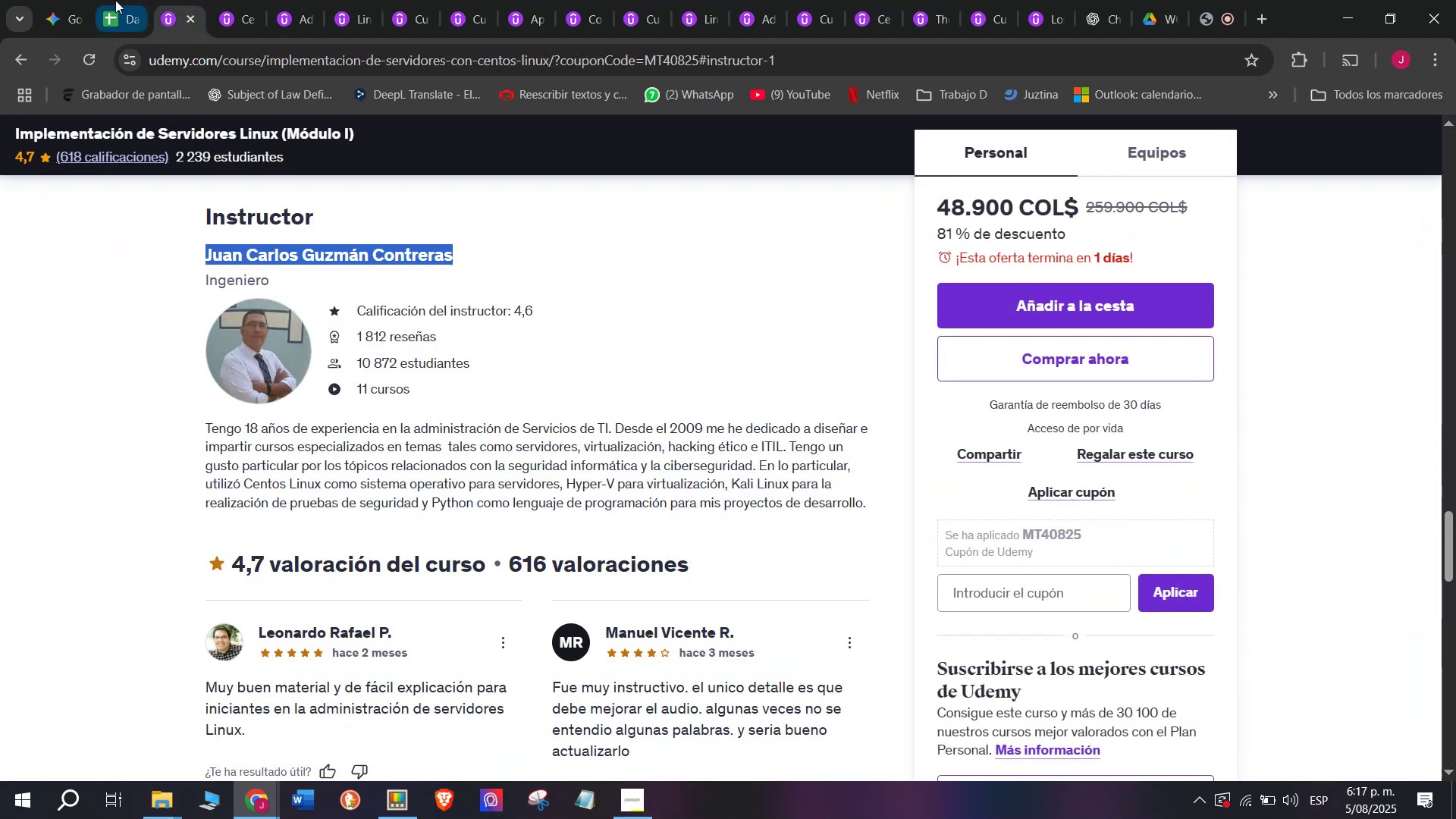 
key(Break)
 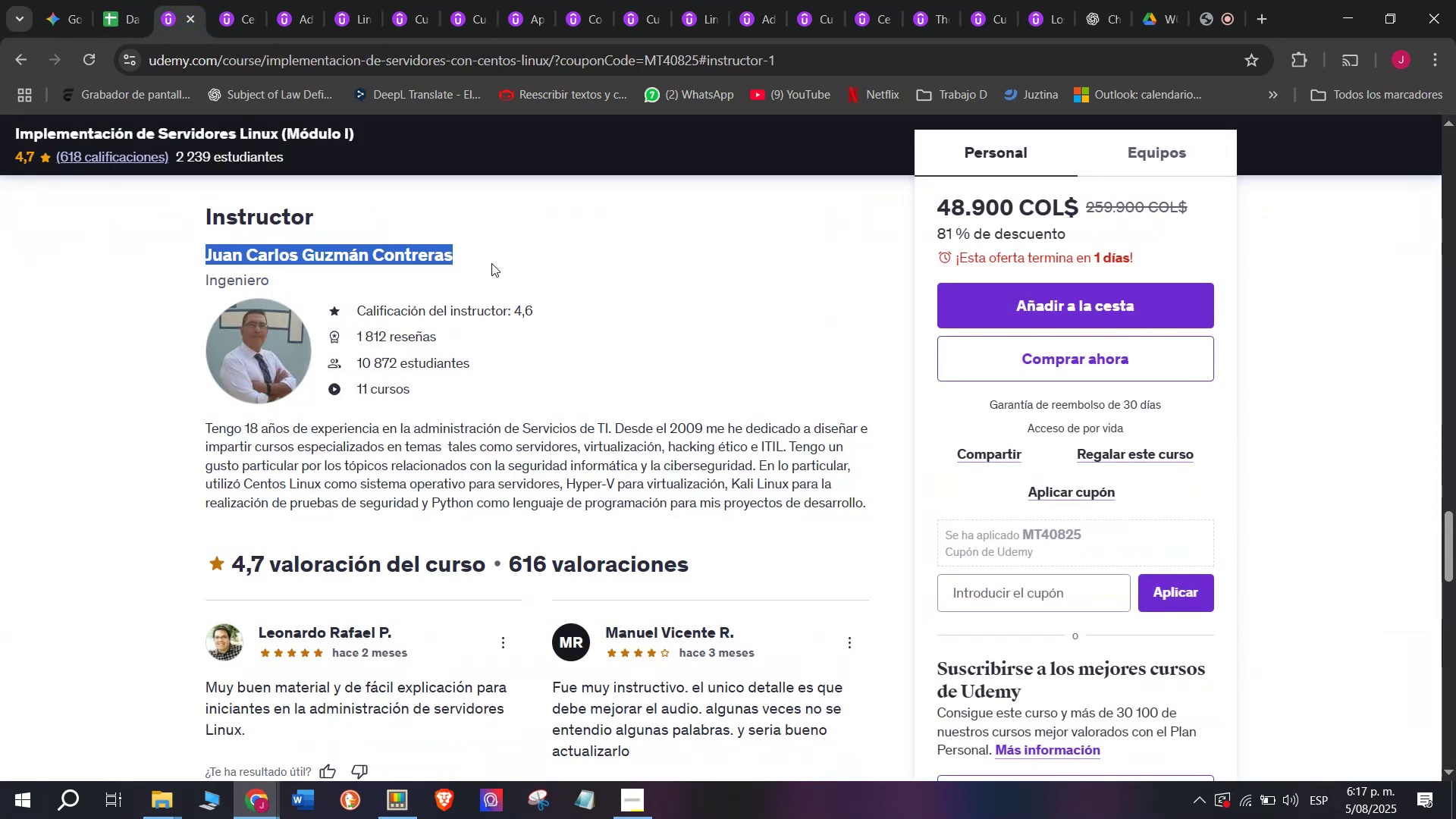 
key(Control+C)
 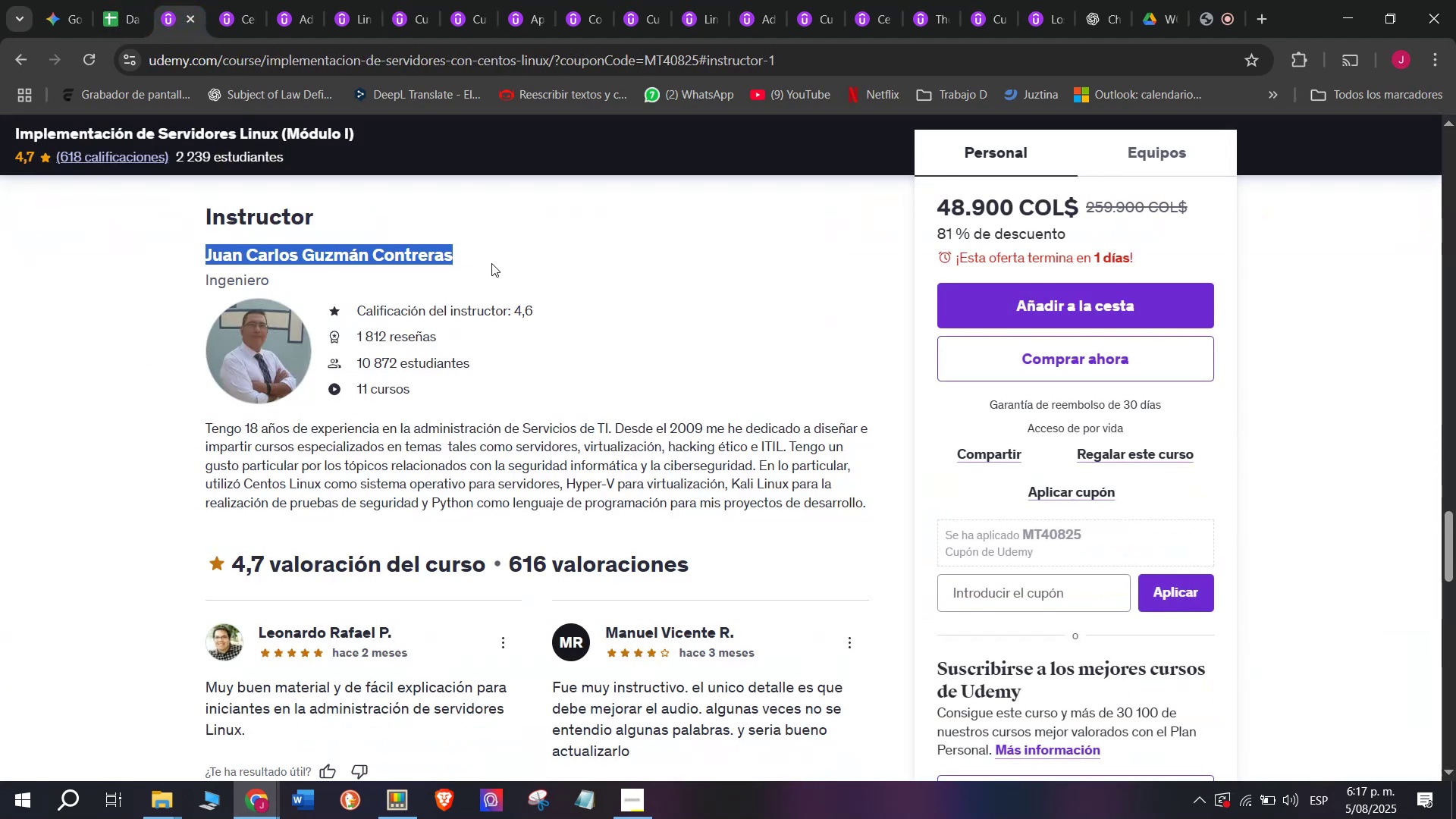 
key(Control+ControlLeft)
 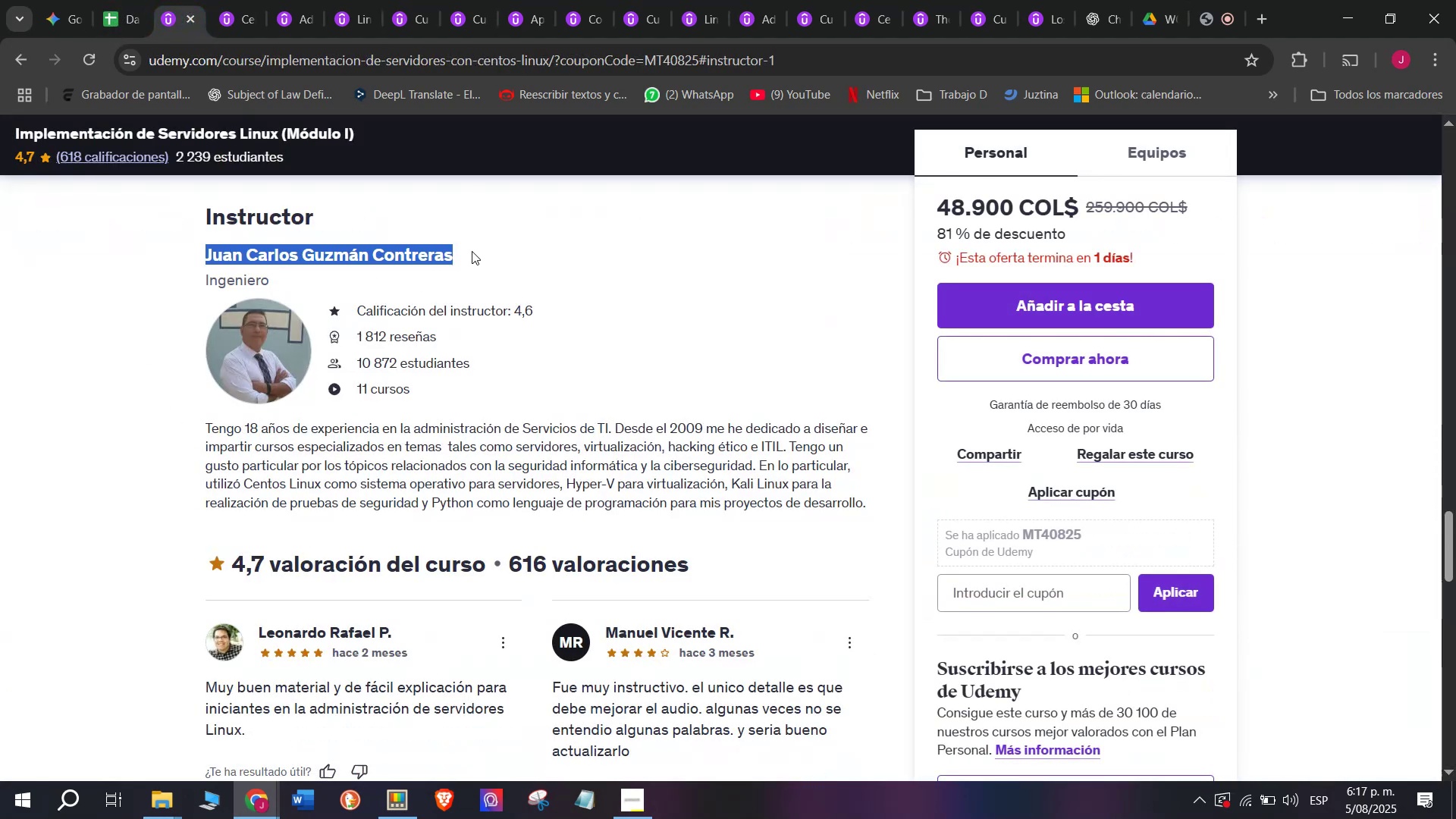 
key(Break)
 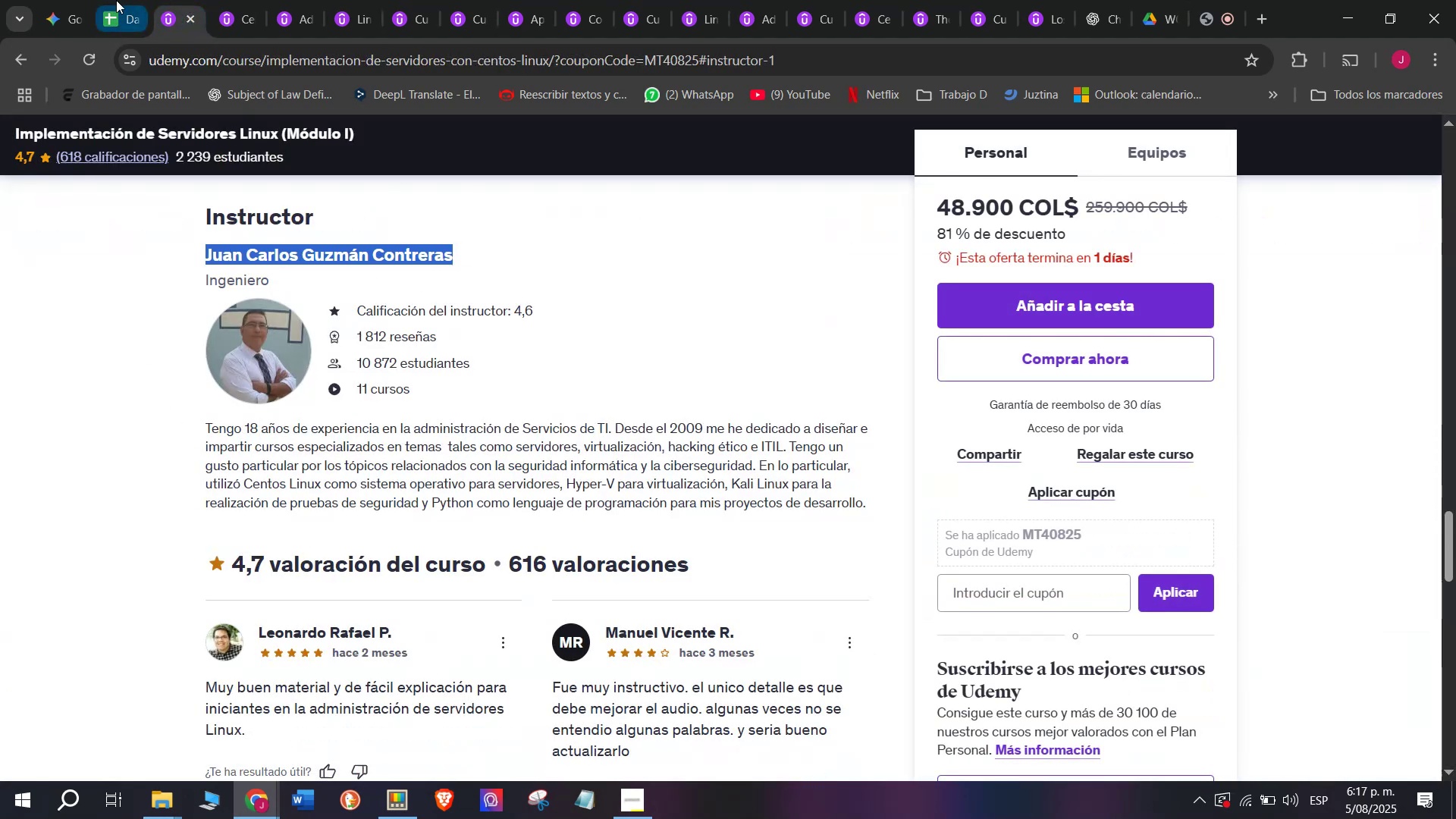 
key(Control+C)
 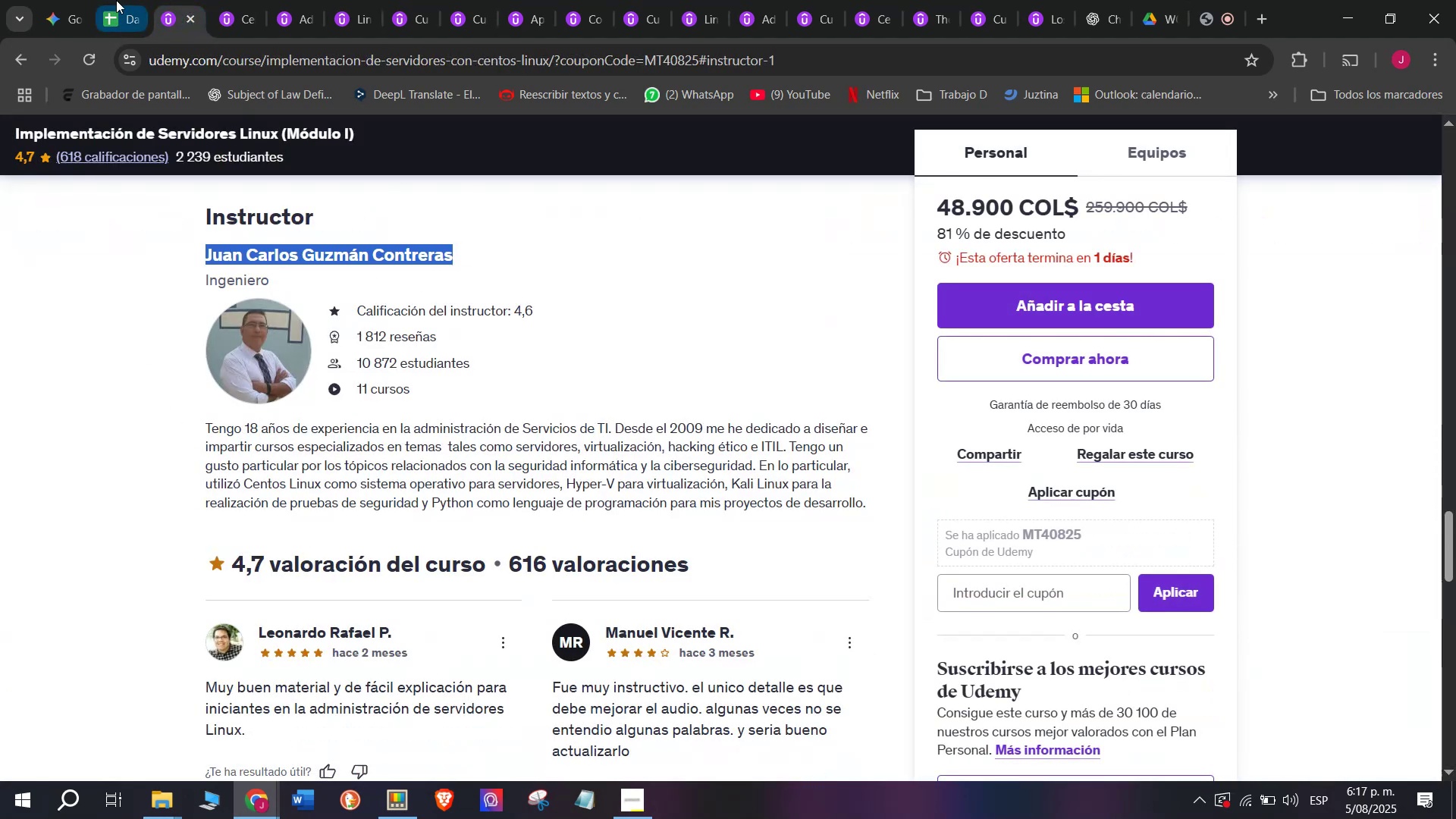 
left_click([116, 0])
 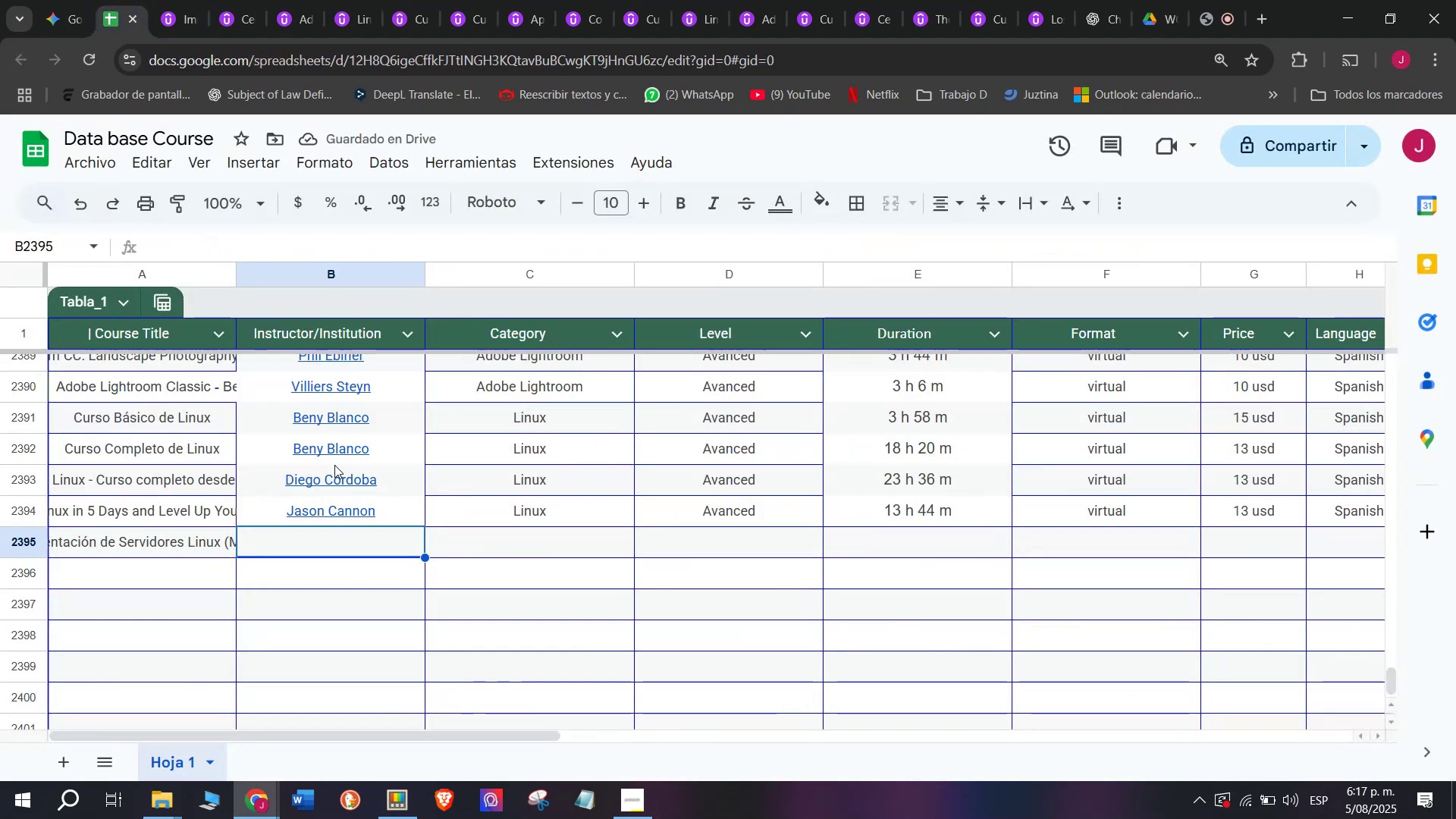 
key(Z)
 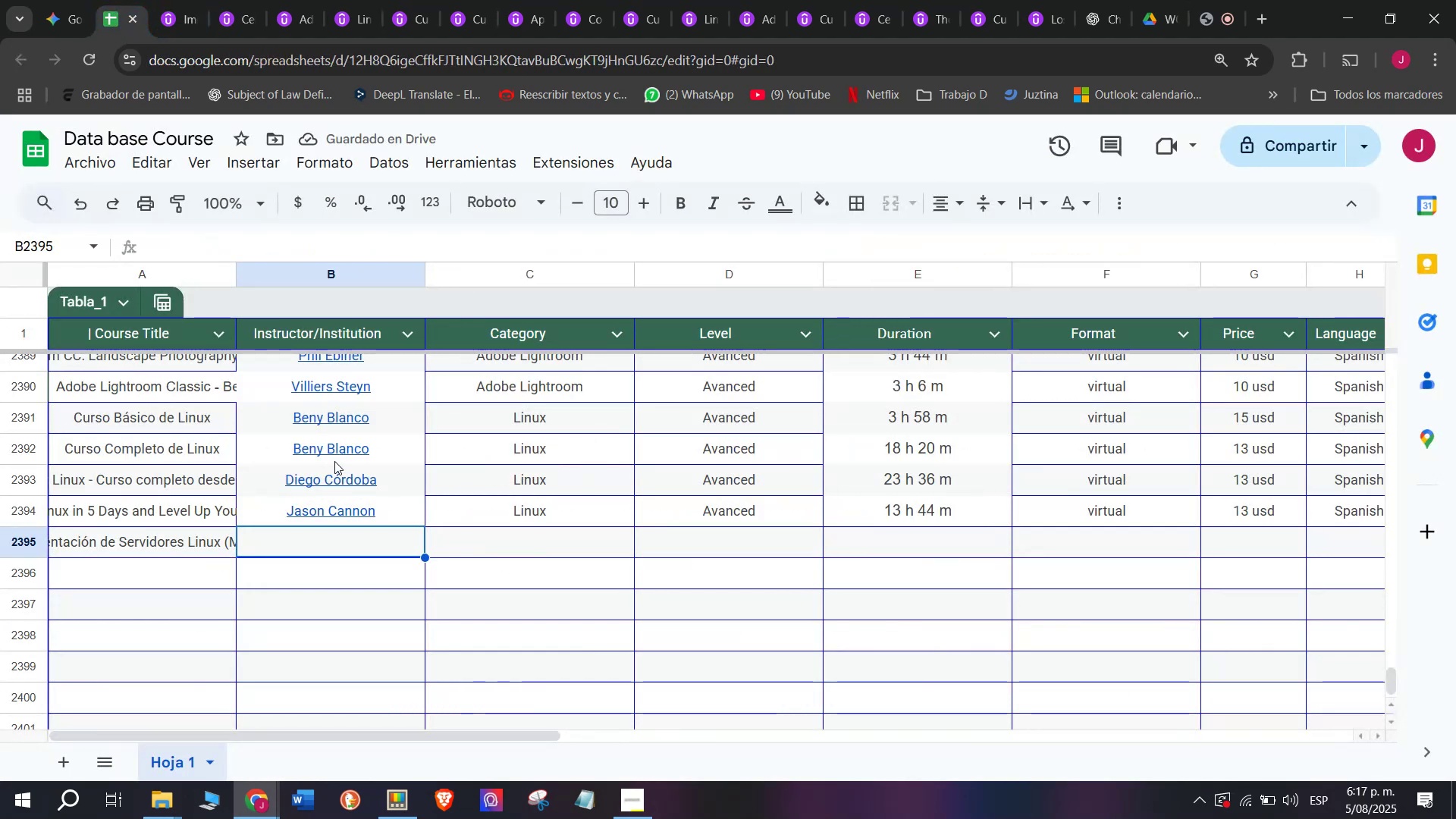 
key(Control+ControlLeft)
 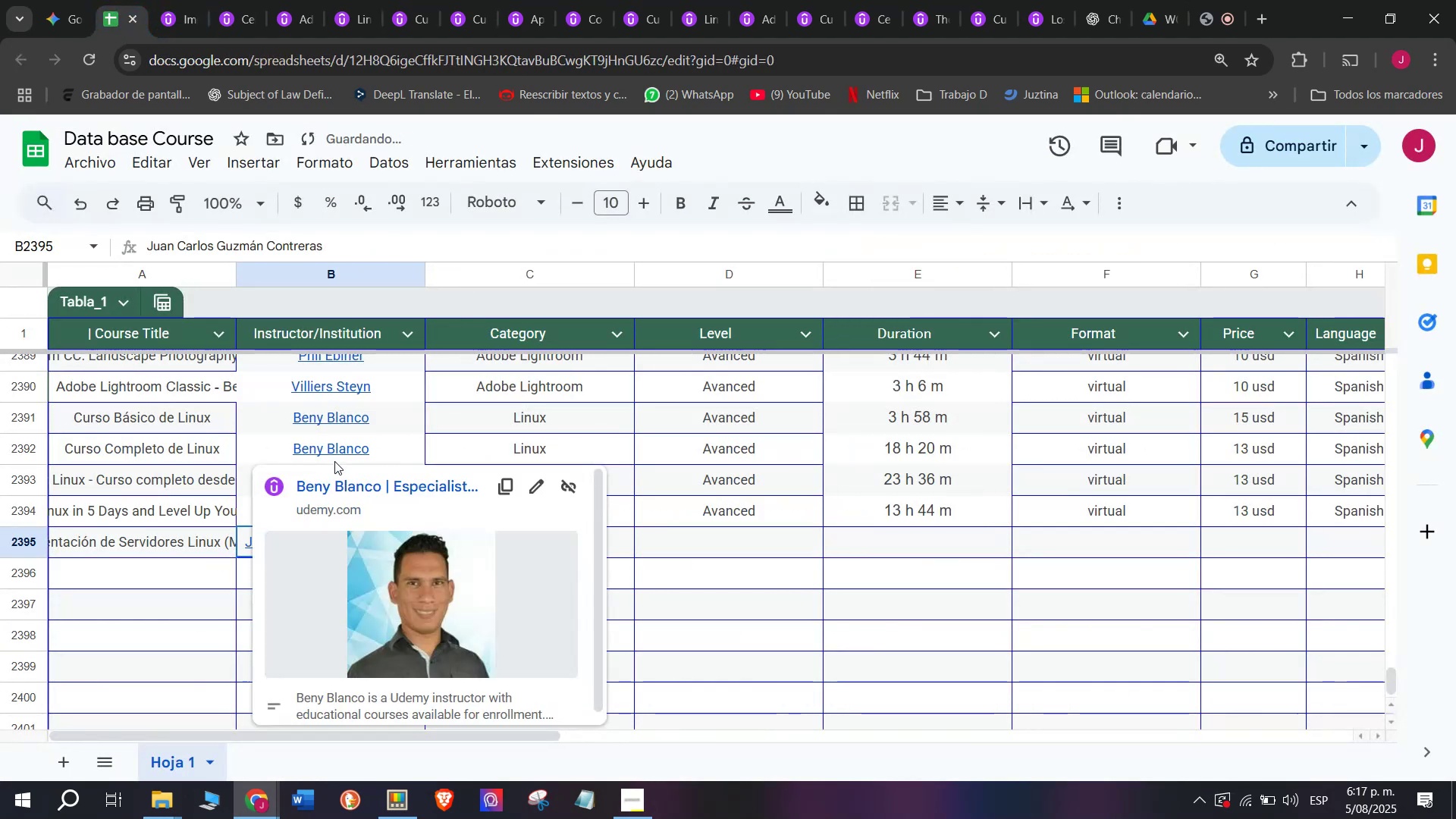 
key(Control+V)
 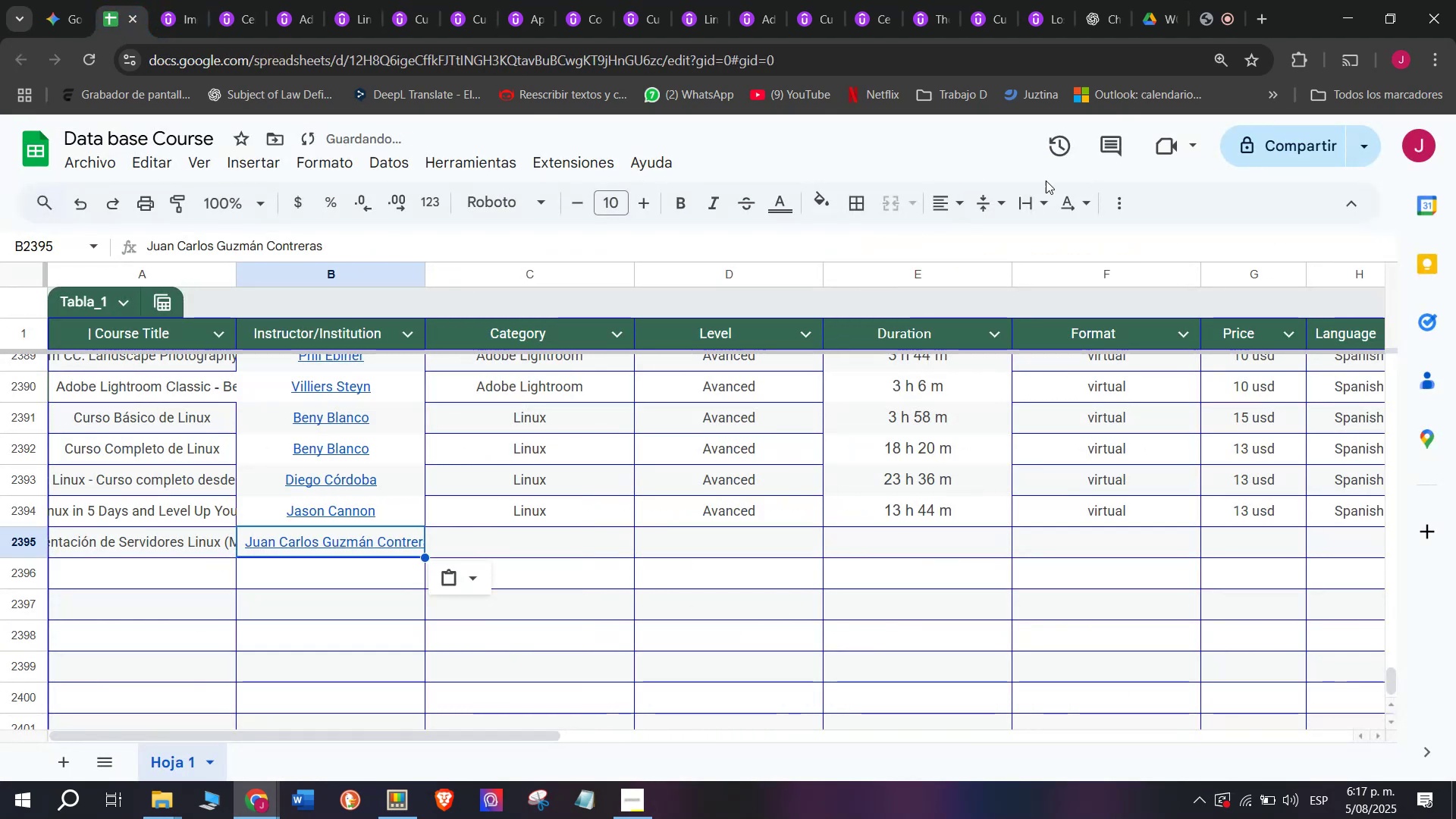 
left_click([956, 195])
 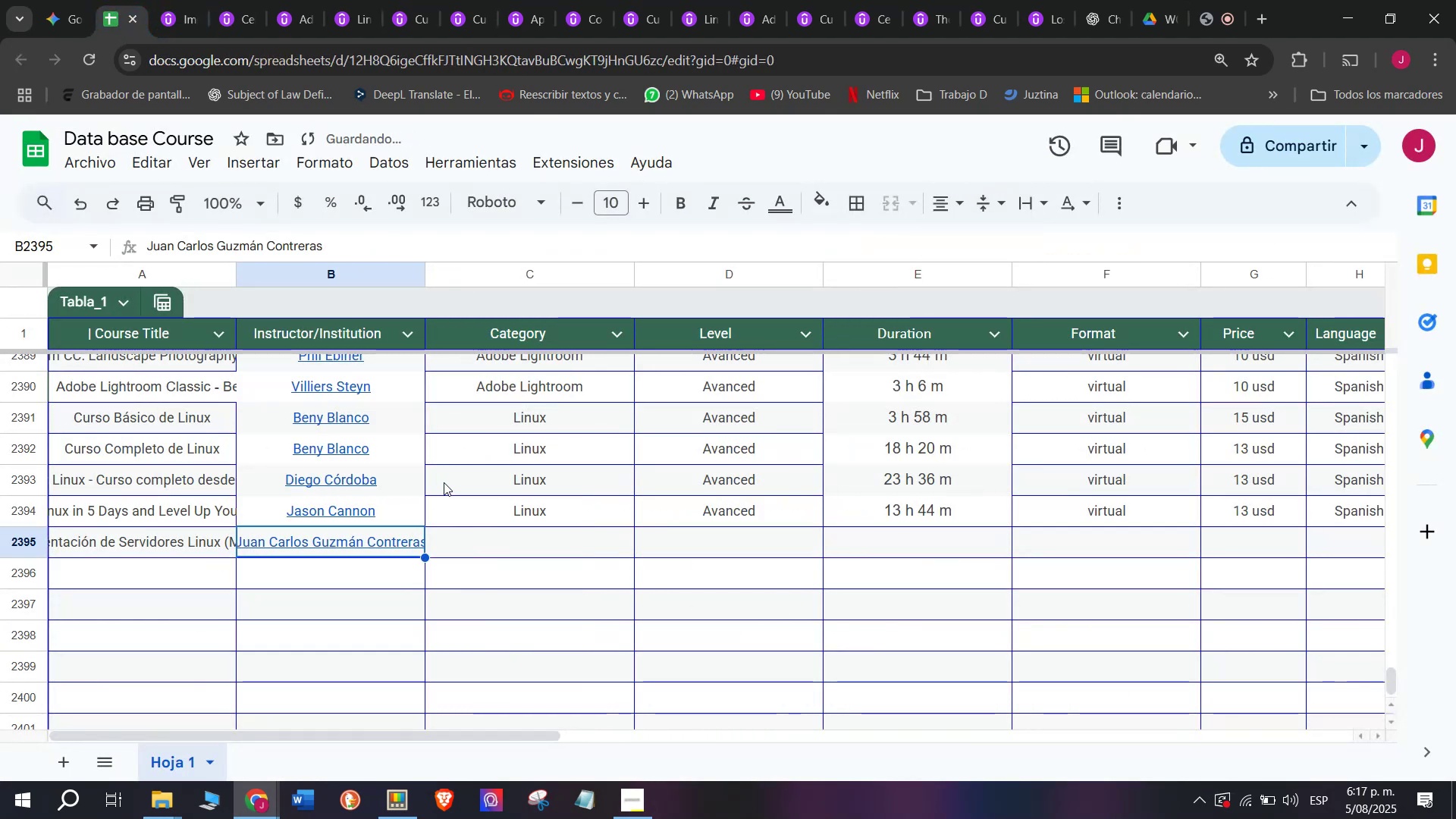 
key(Control+ControlLeft)
 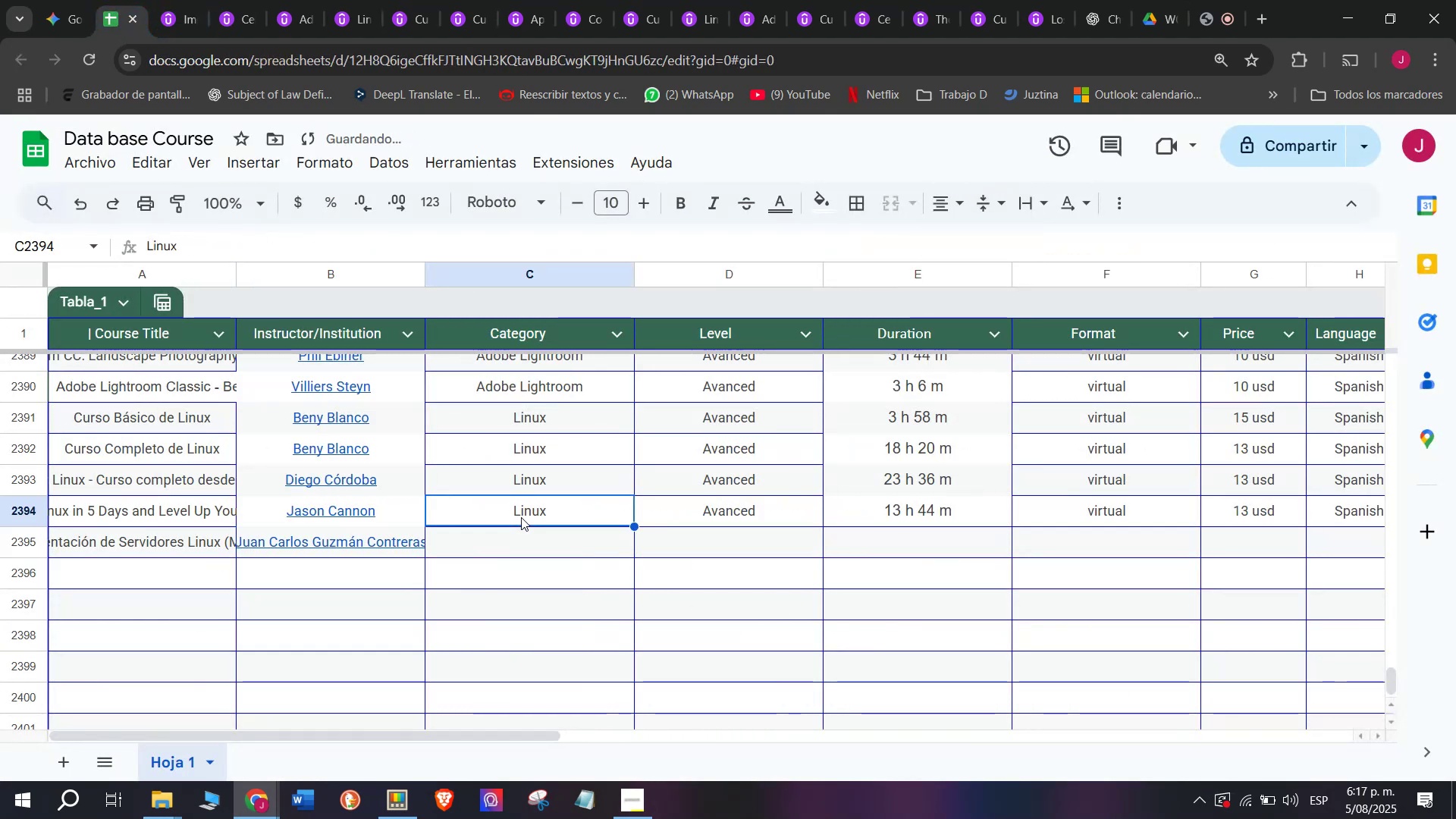 
key(Break)
 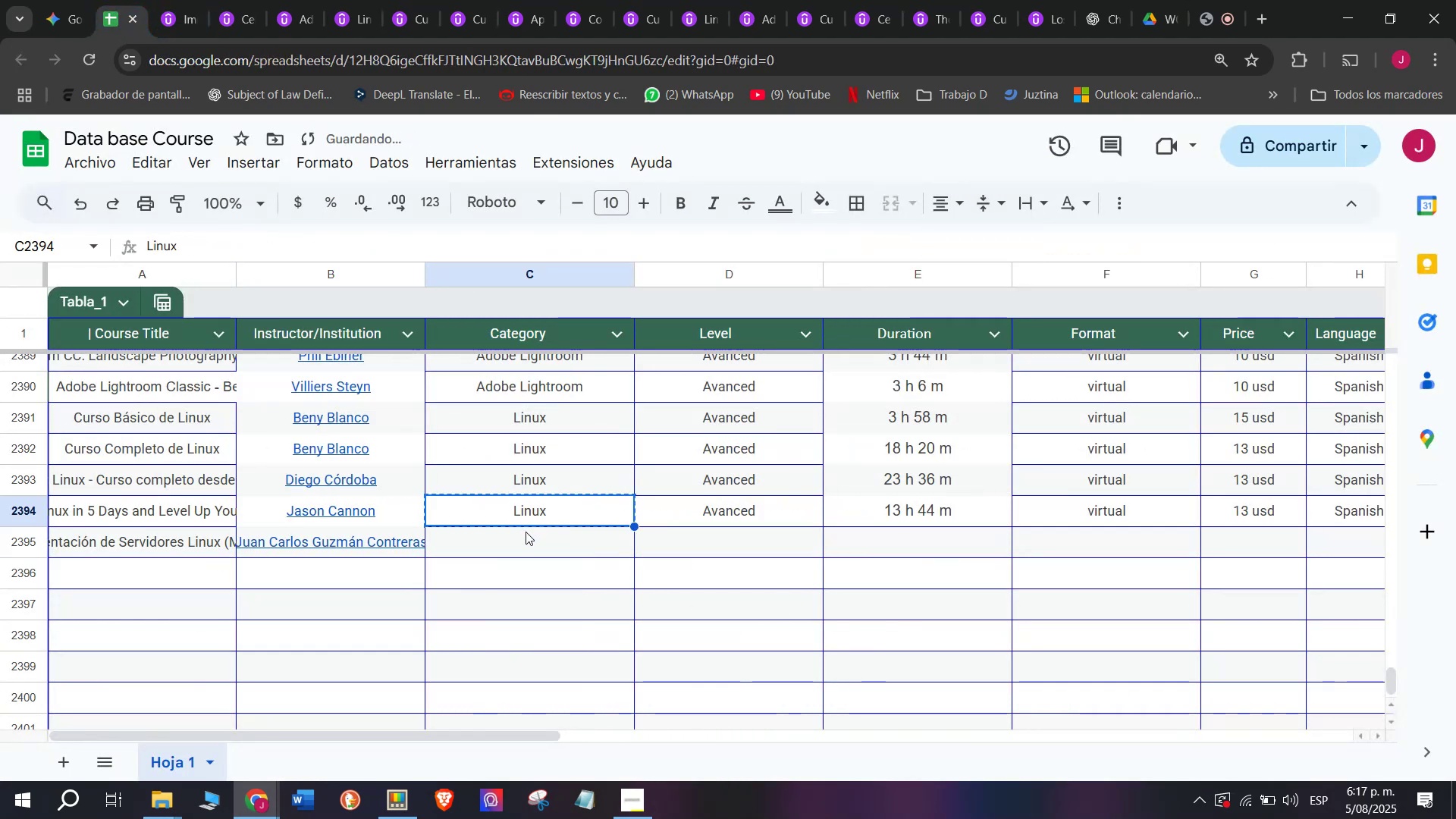 
key(Control+C)
 